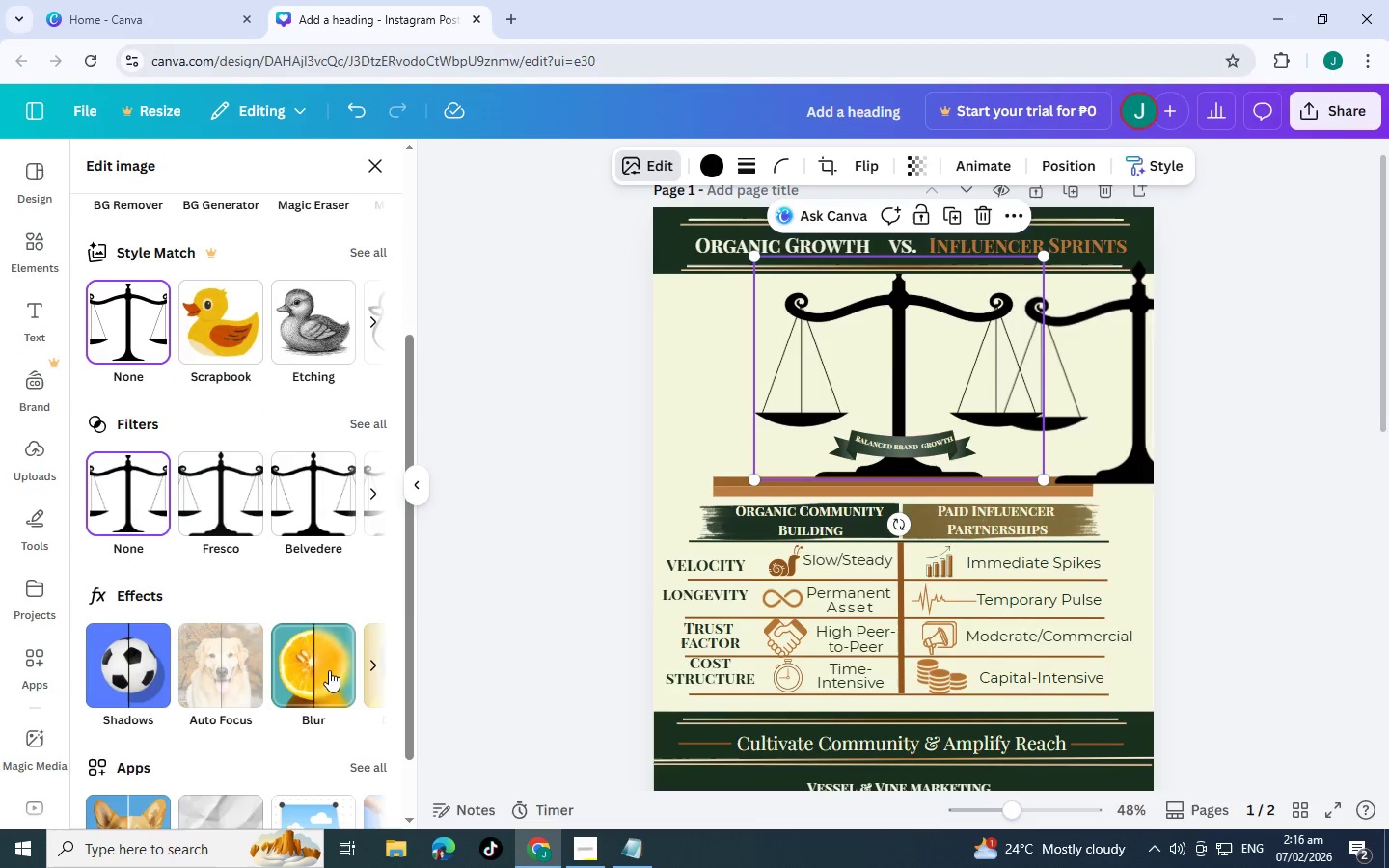 
left_click([329, 672])
 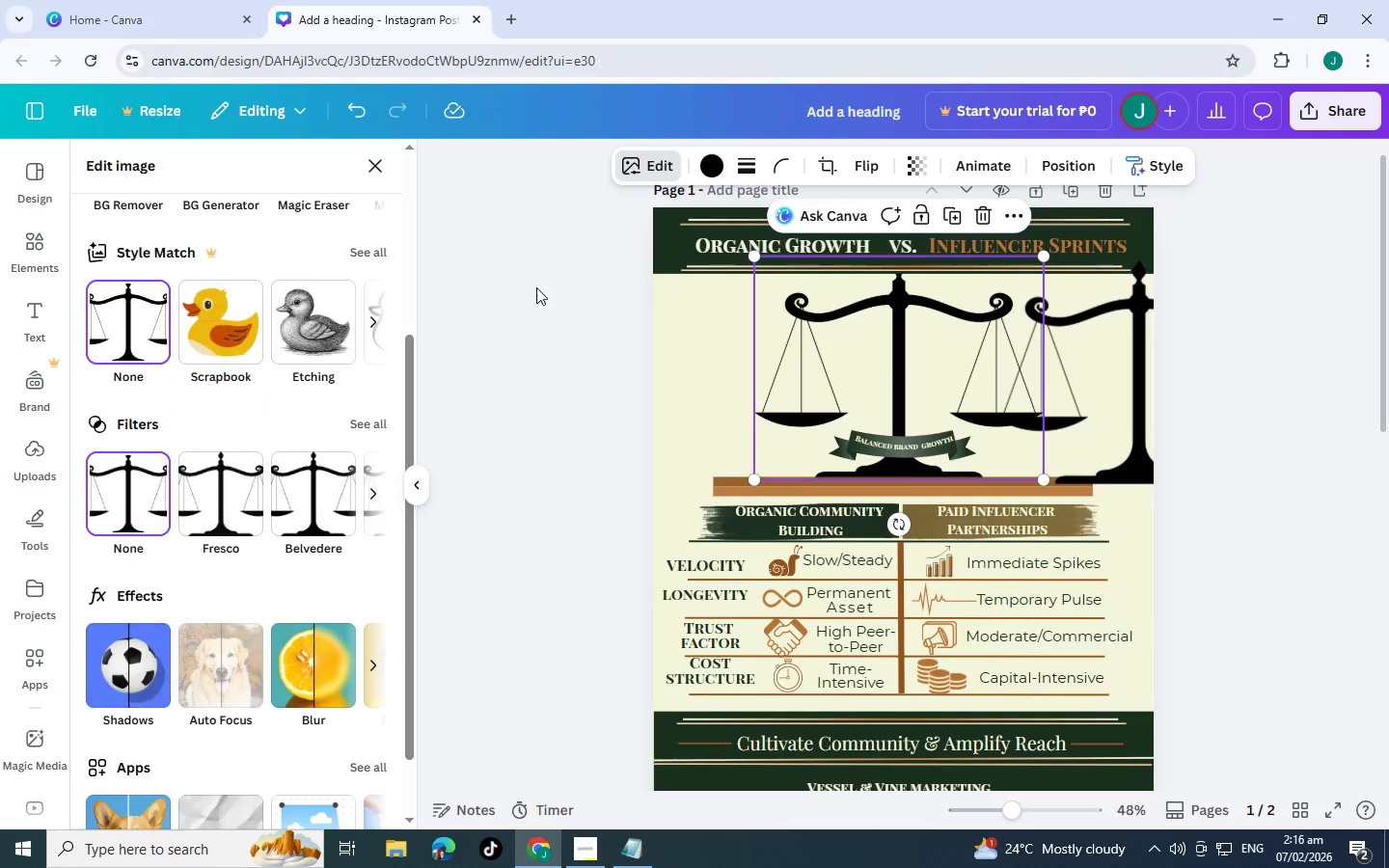 
left_click([919, 160])
 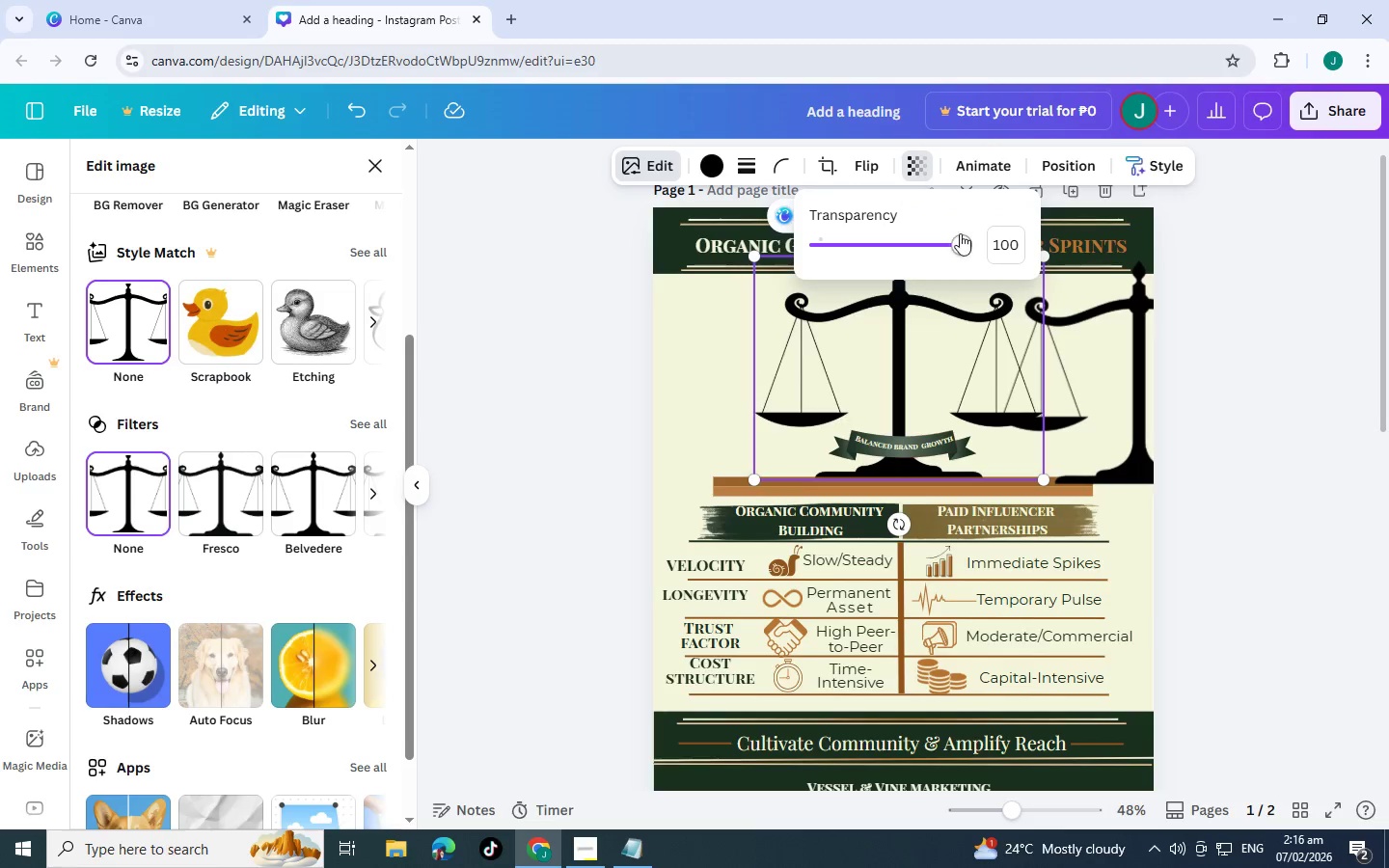 
left_click_drag(start_coordinate=[956, 239], to_coordinate=[829, 262])
 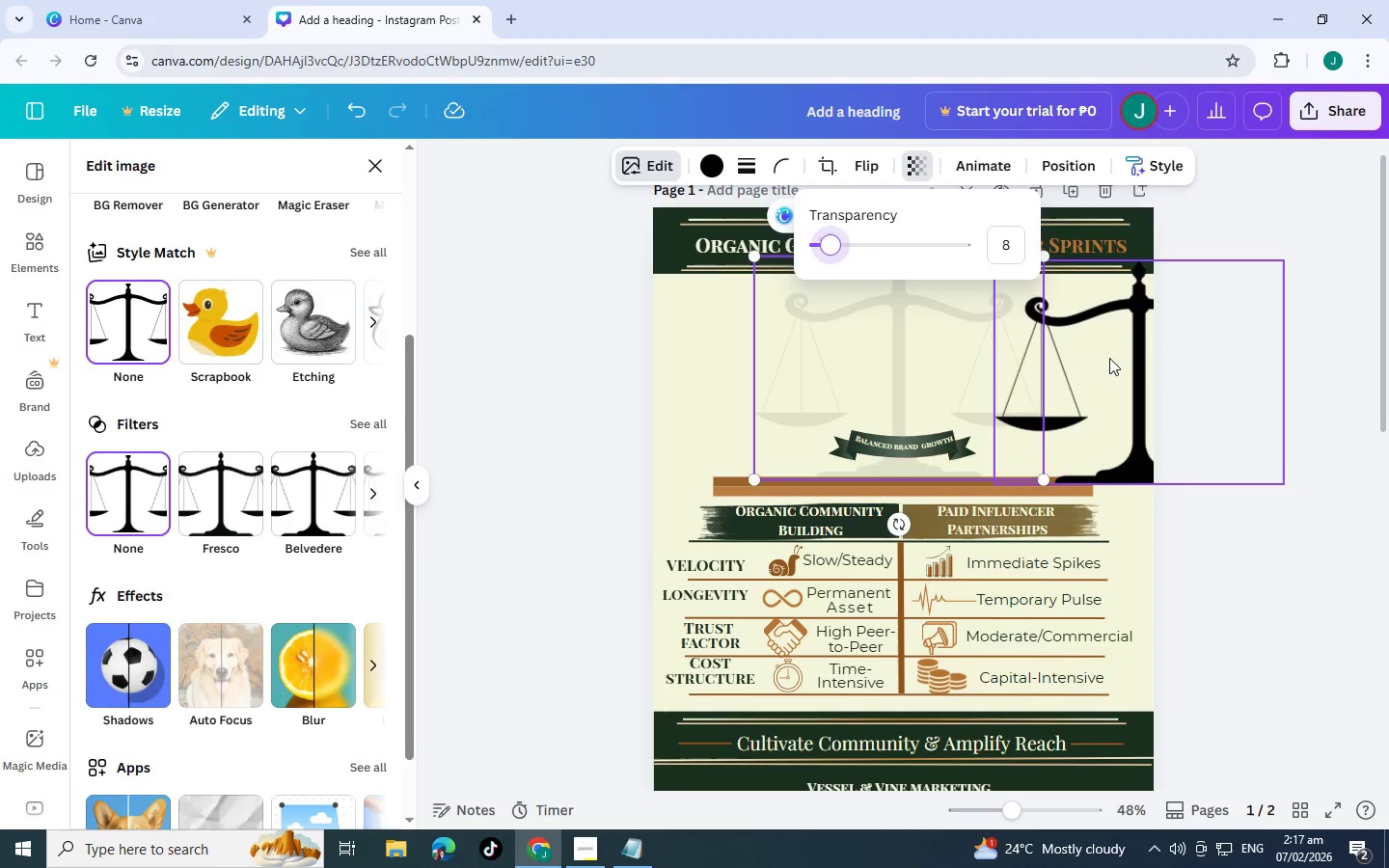 
left_click_drag(start_coordinate=[1120, 356], to_coordinate=[892, 356])
 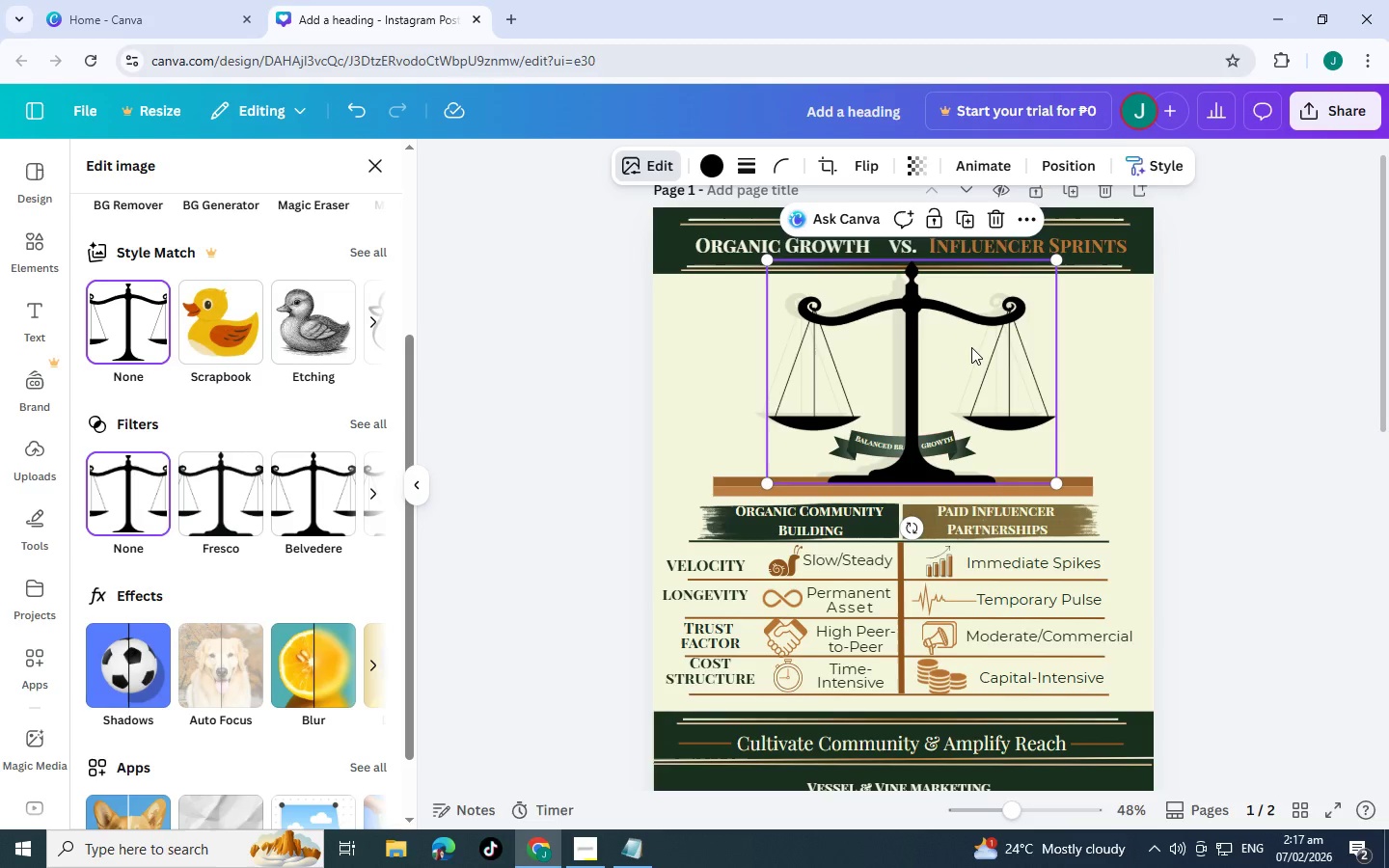 
key(Control+BracketLeft)
 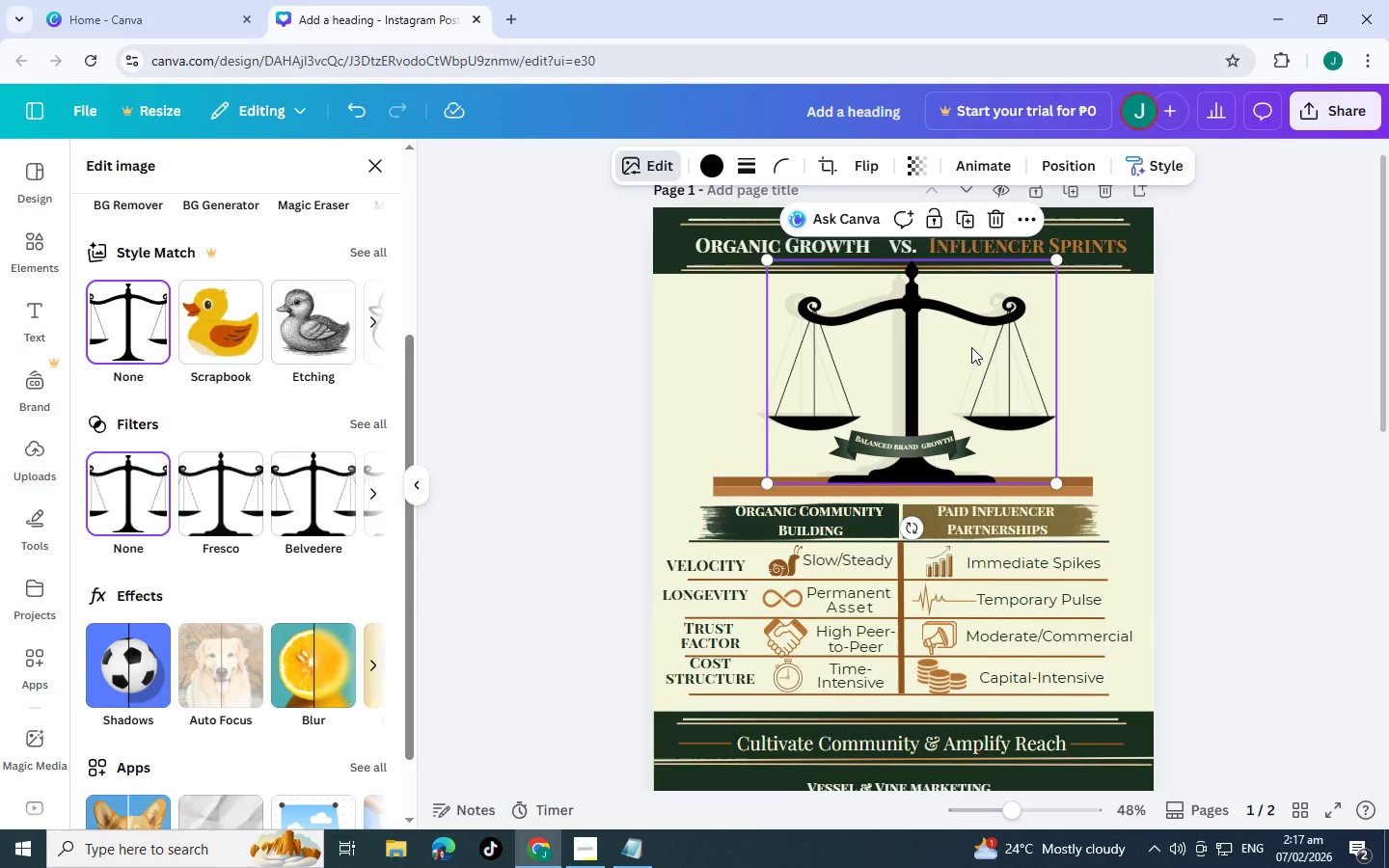 
key(Control+BracketLeft)
 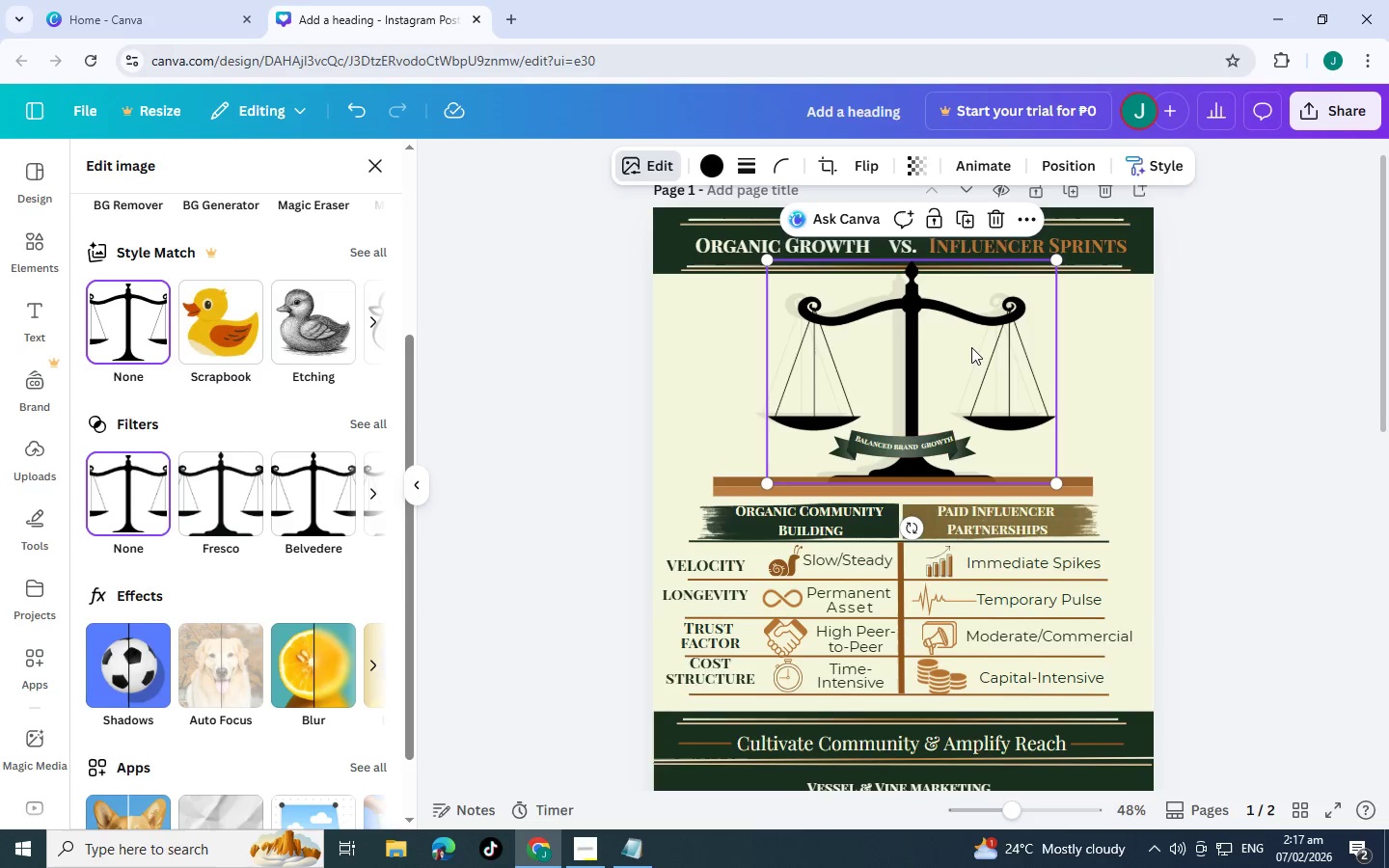 
key(Control+BracketLeft)
 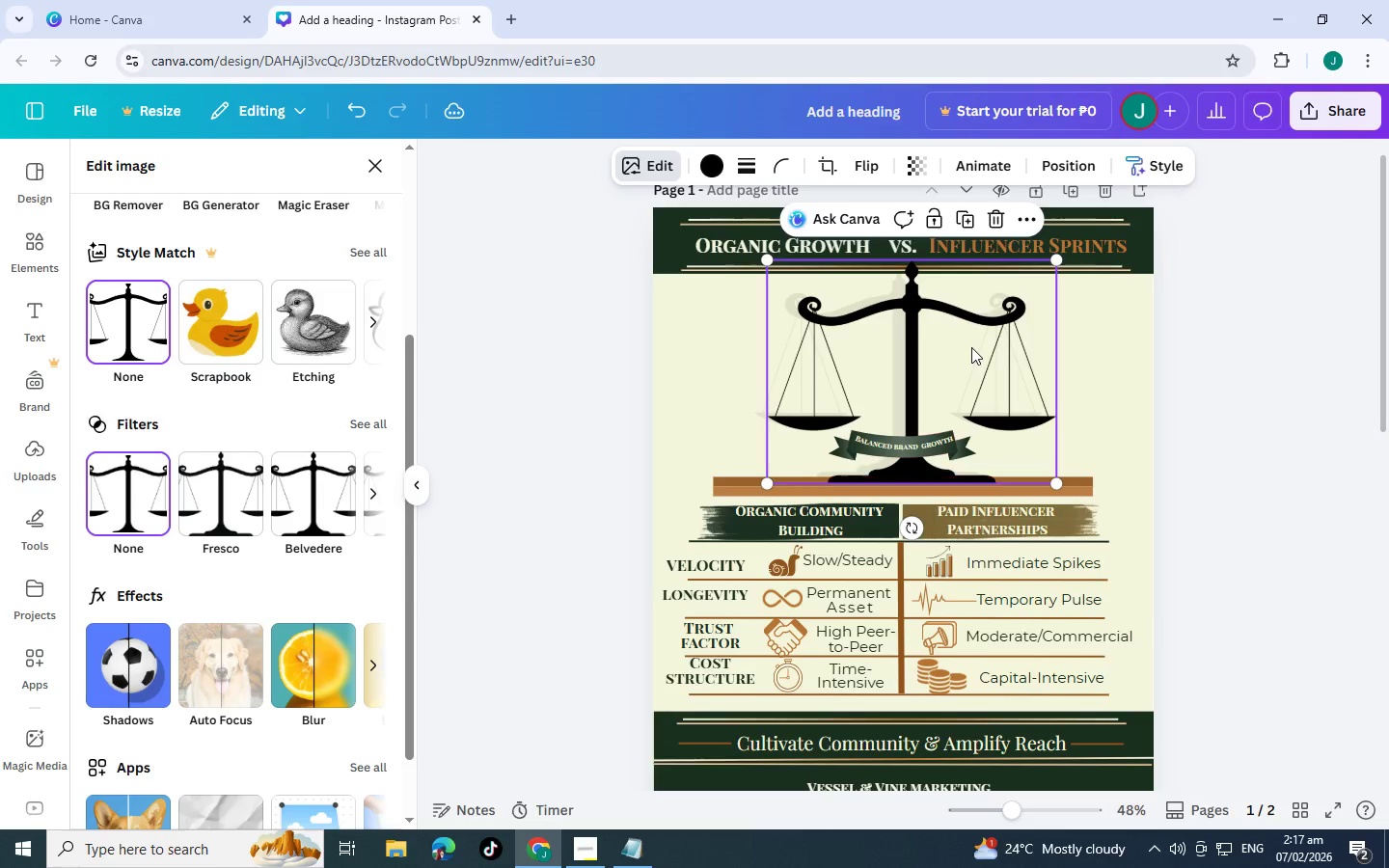 
key(Control+BracketRight)
 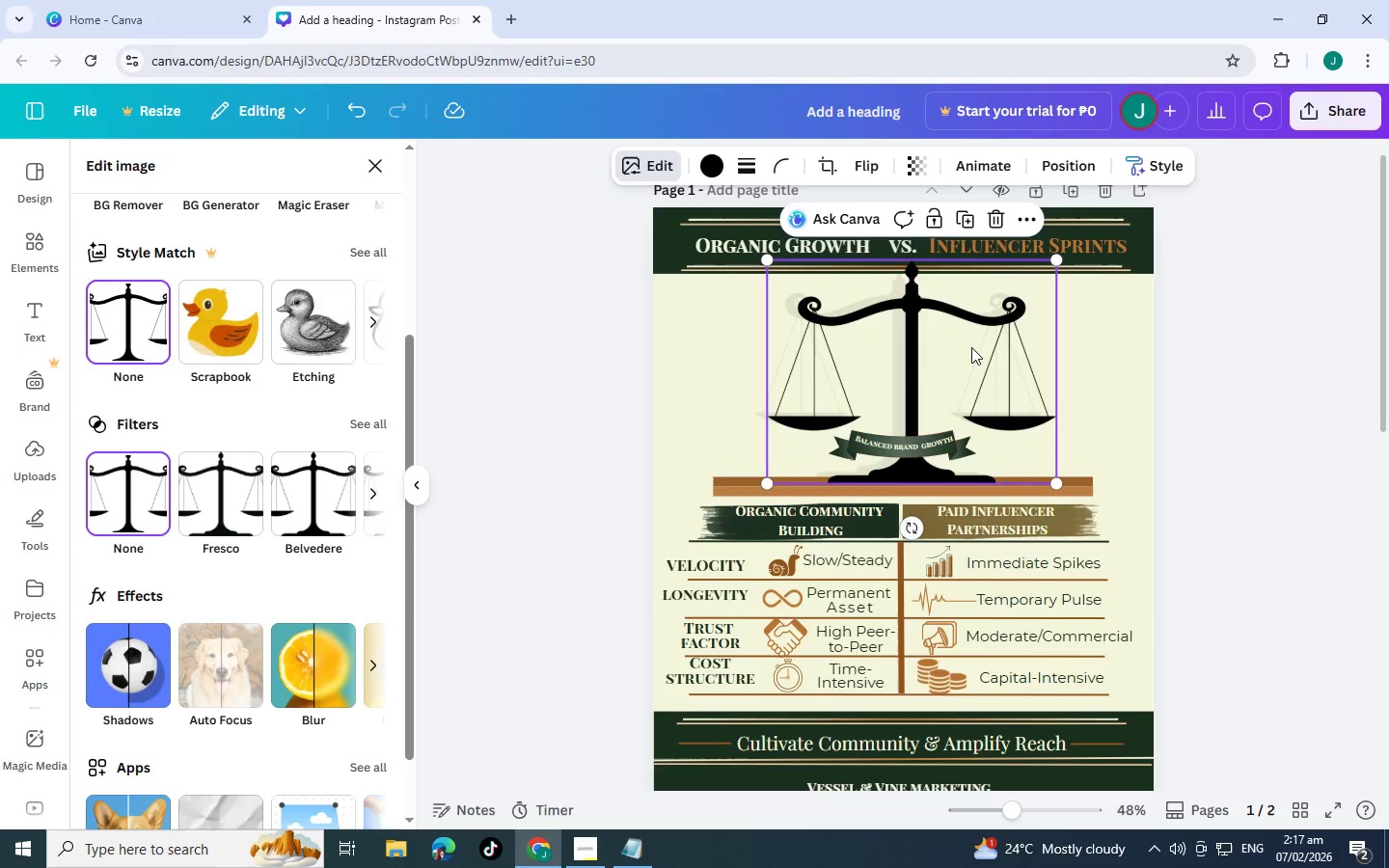 
key(Control+BracketLeft)
 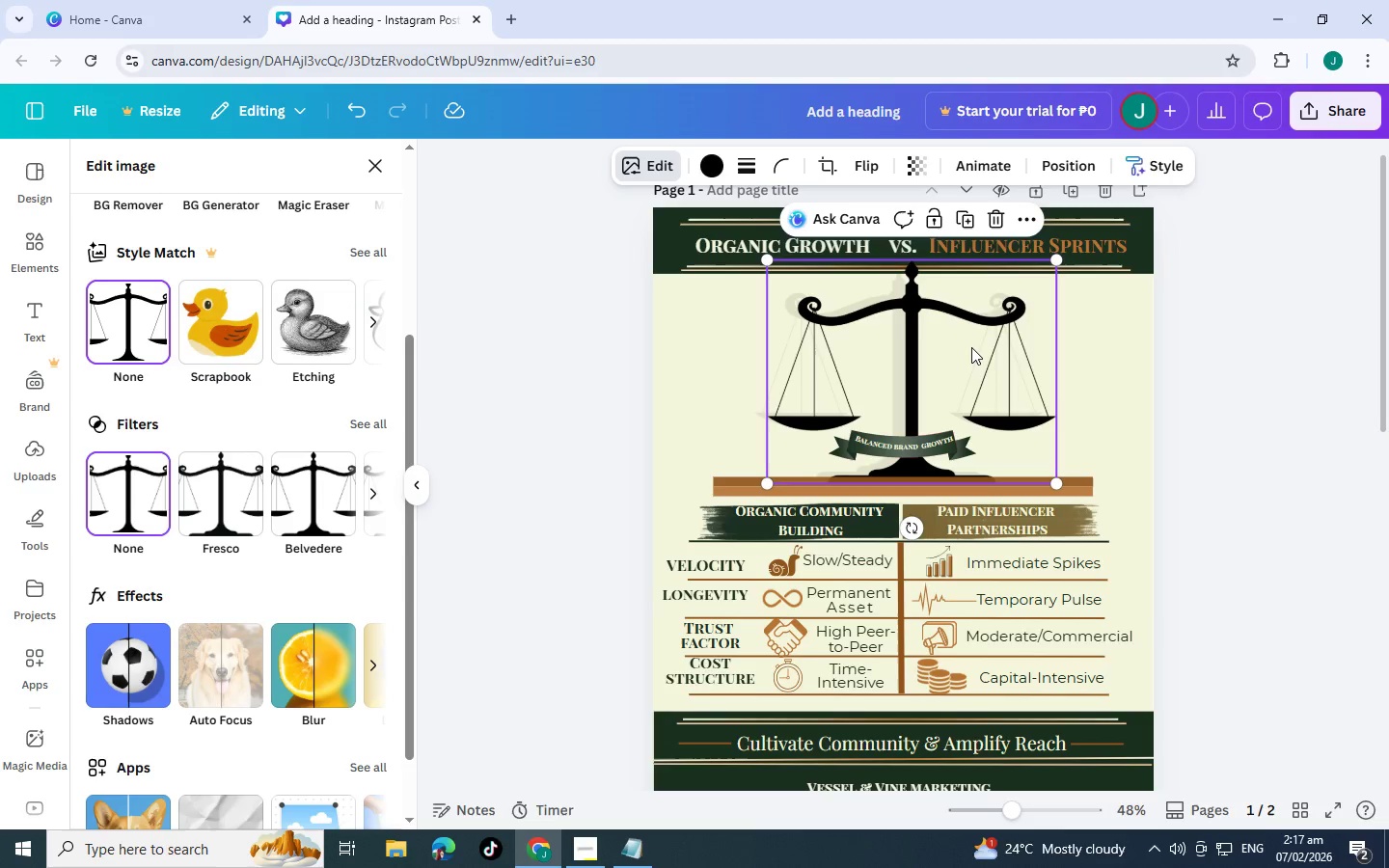 
key(Control+BracketRight)
 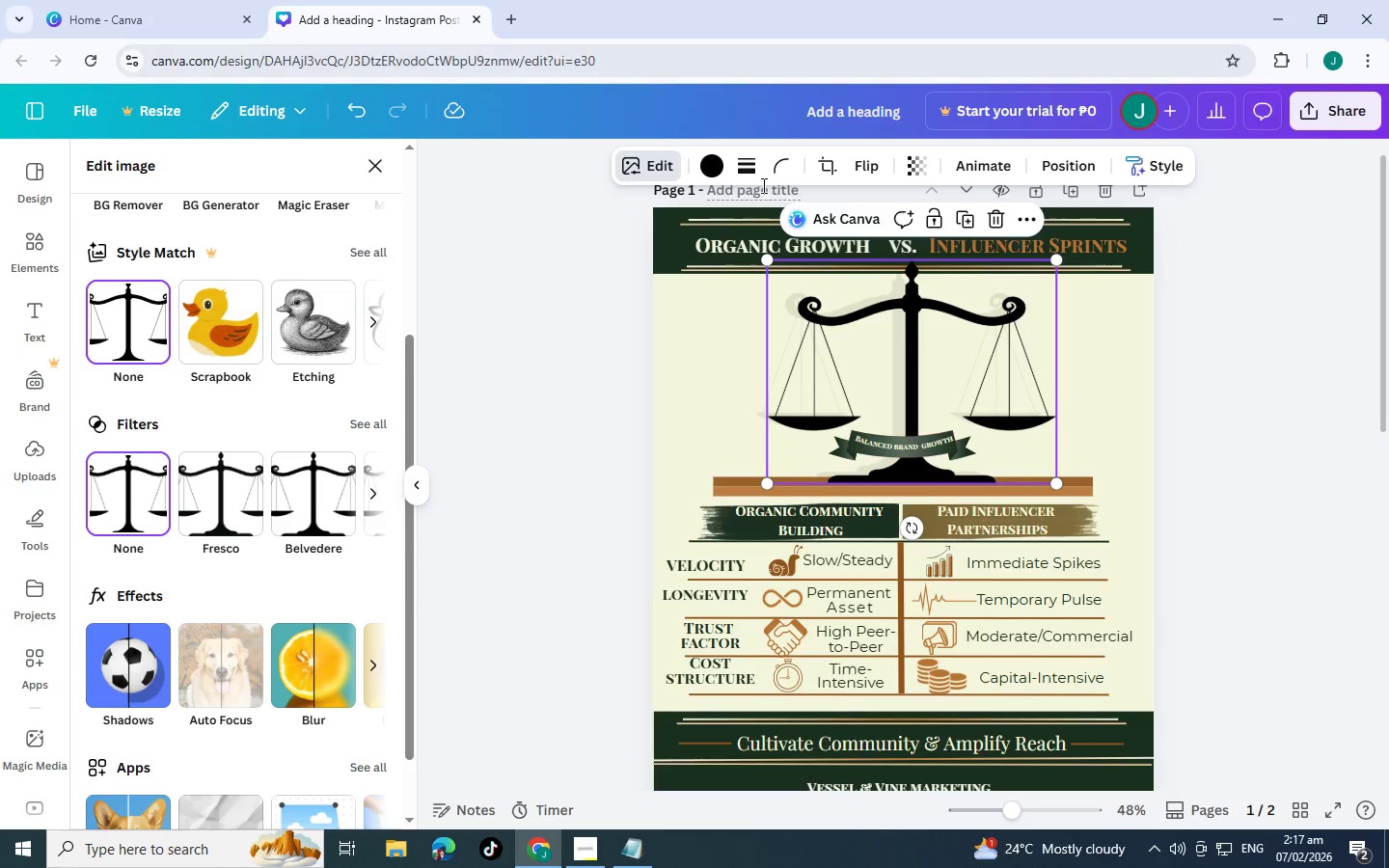 
left_click([701, 176])
 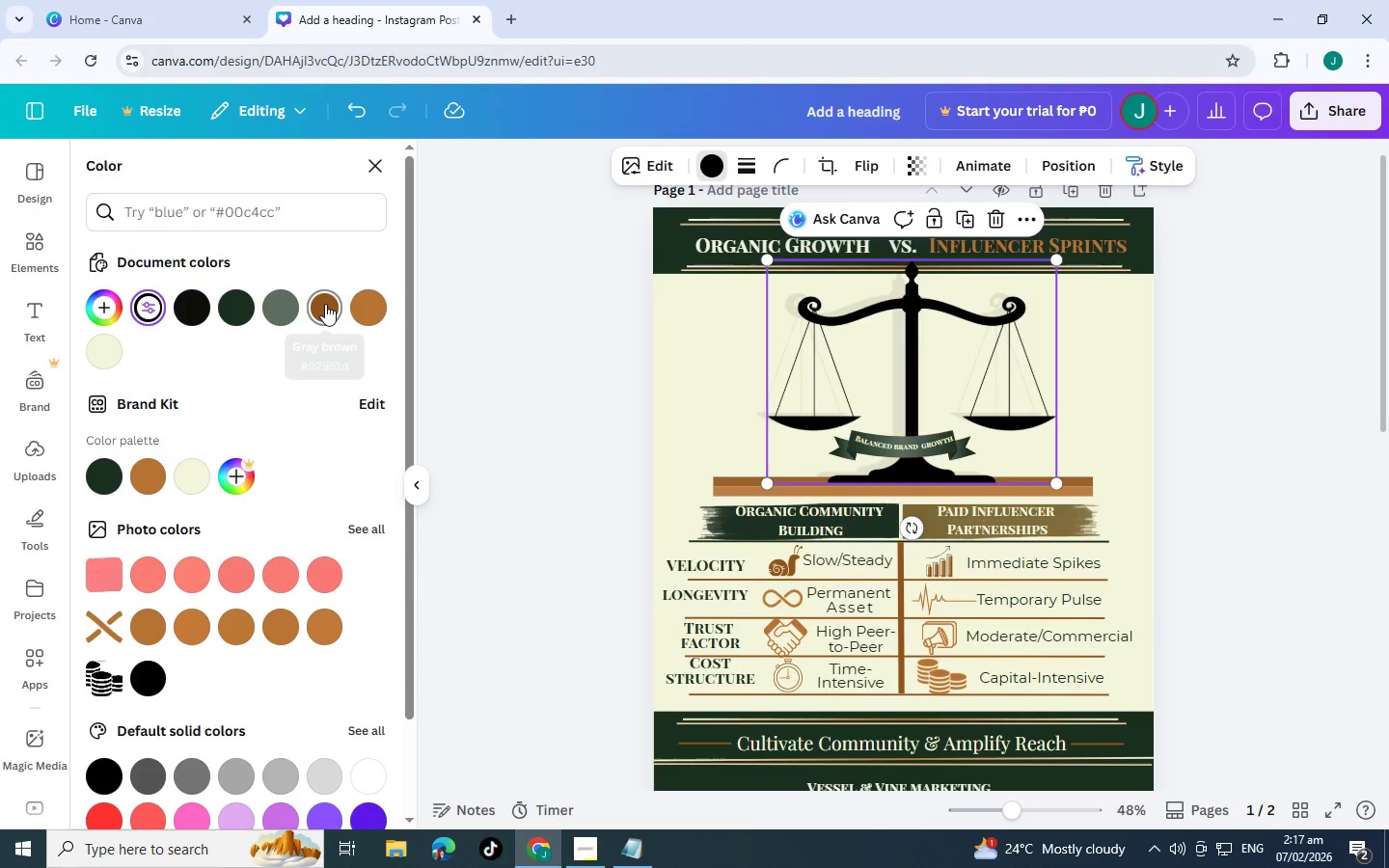 
left_click([325, 304])
 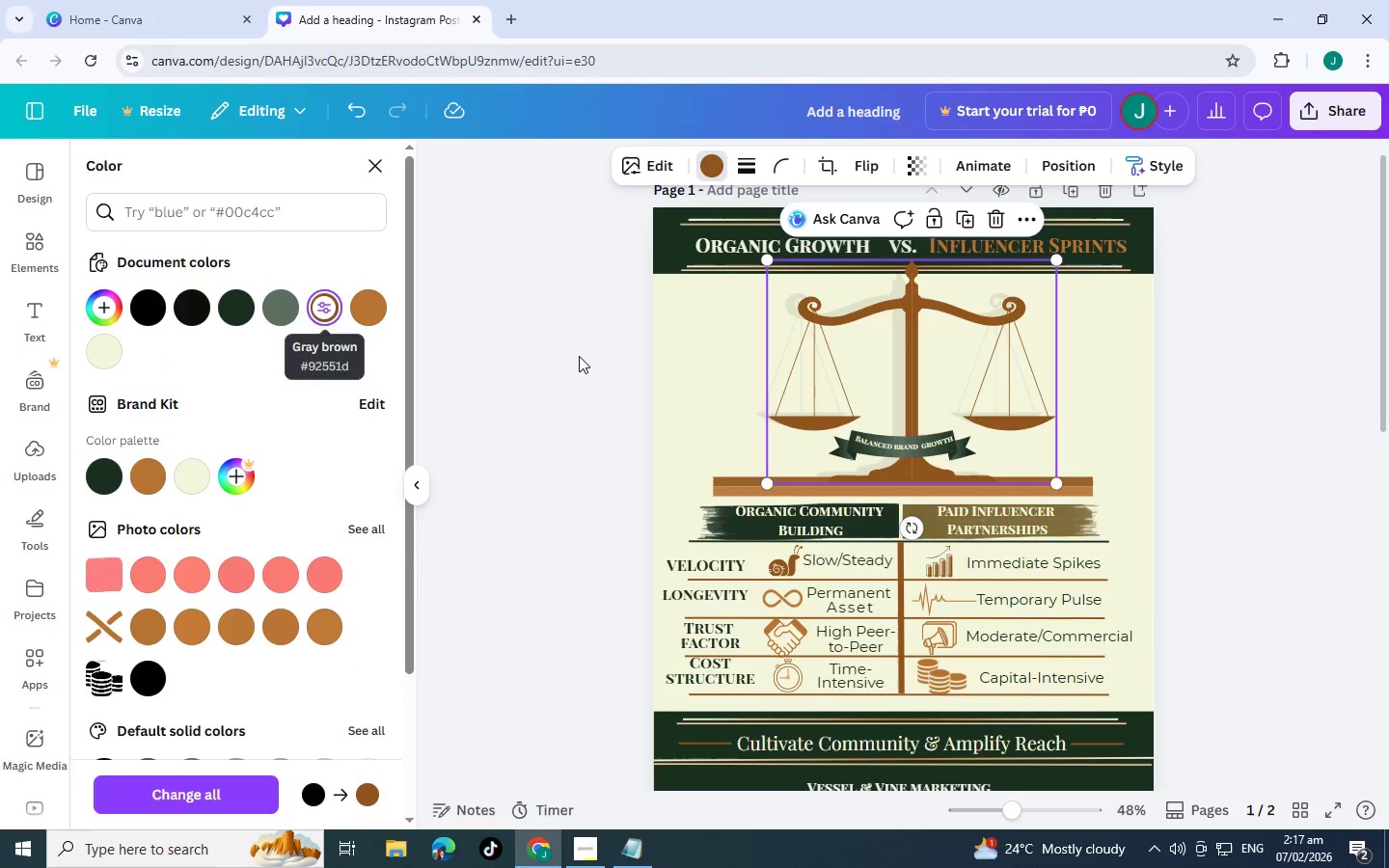 
left_click([554, 364])
 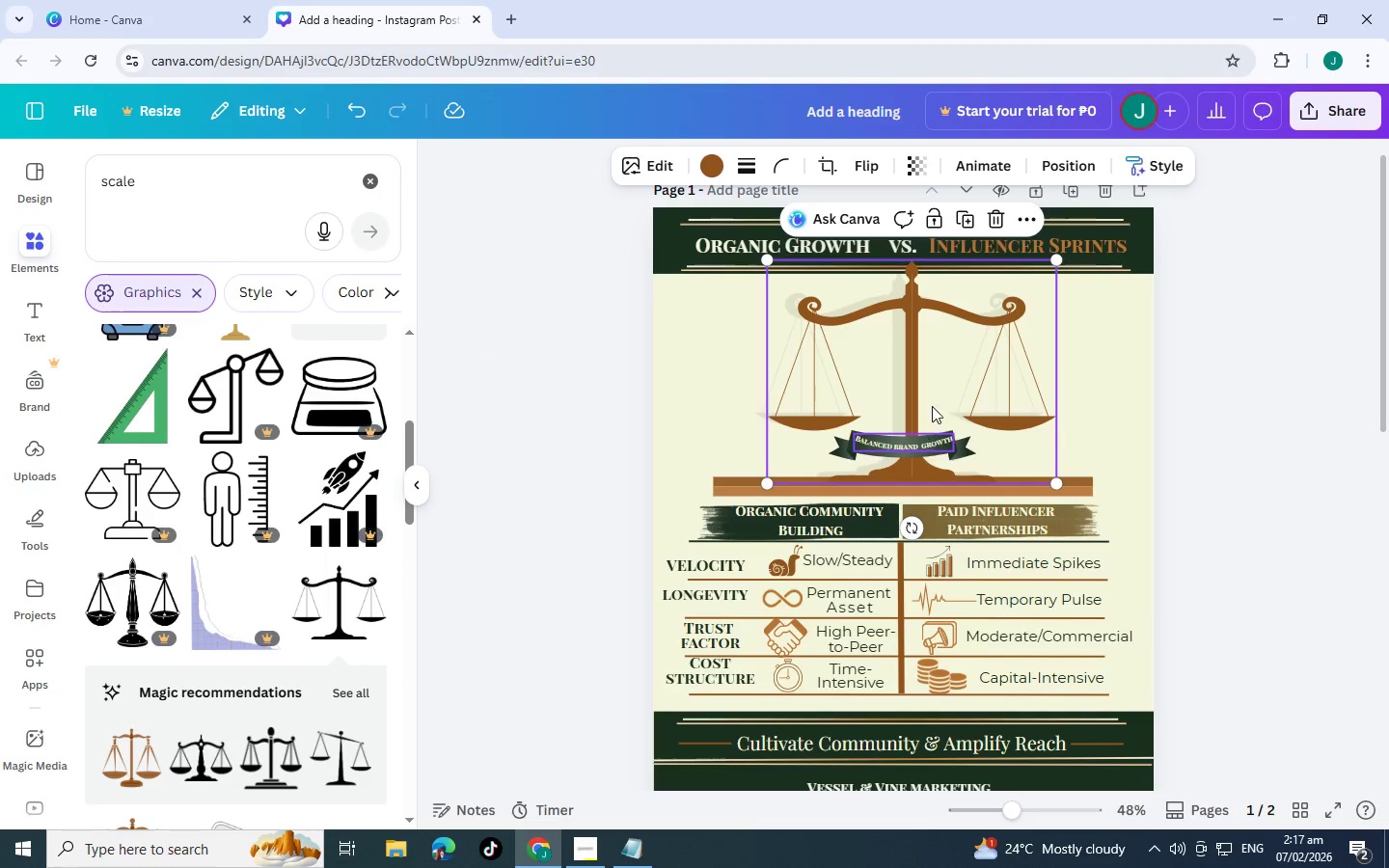 
left_click_drag(start_coordinate=[922, 359], to_coordinate=[911, 363])
 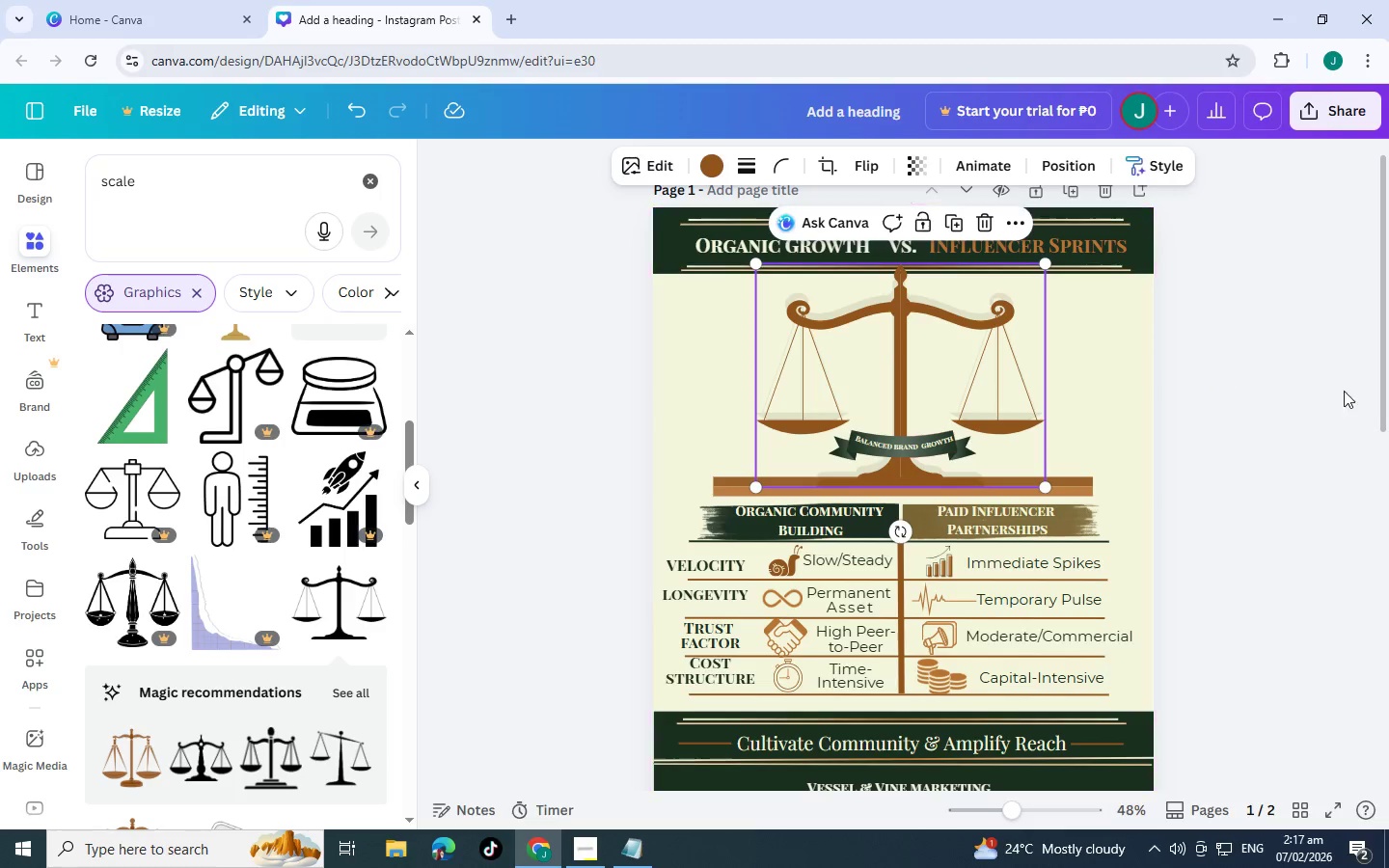 
left_click([1346, 391])
 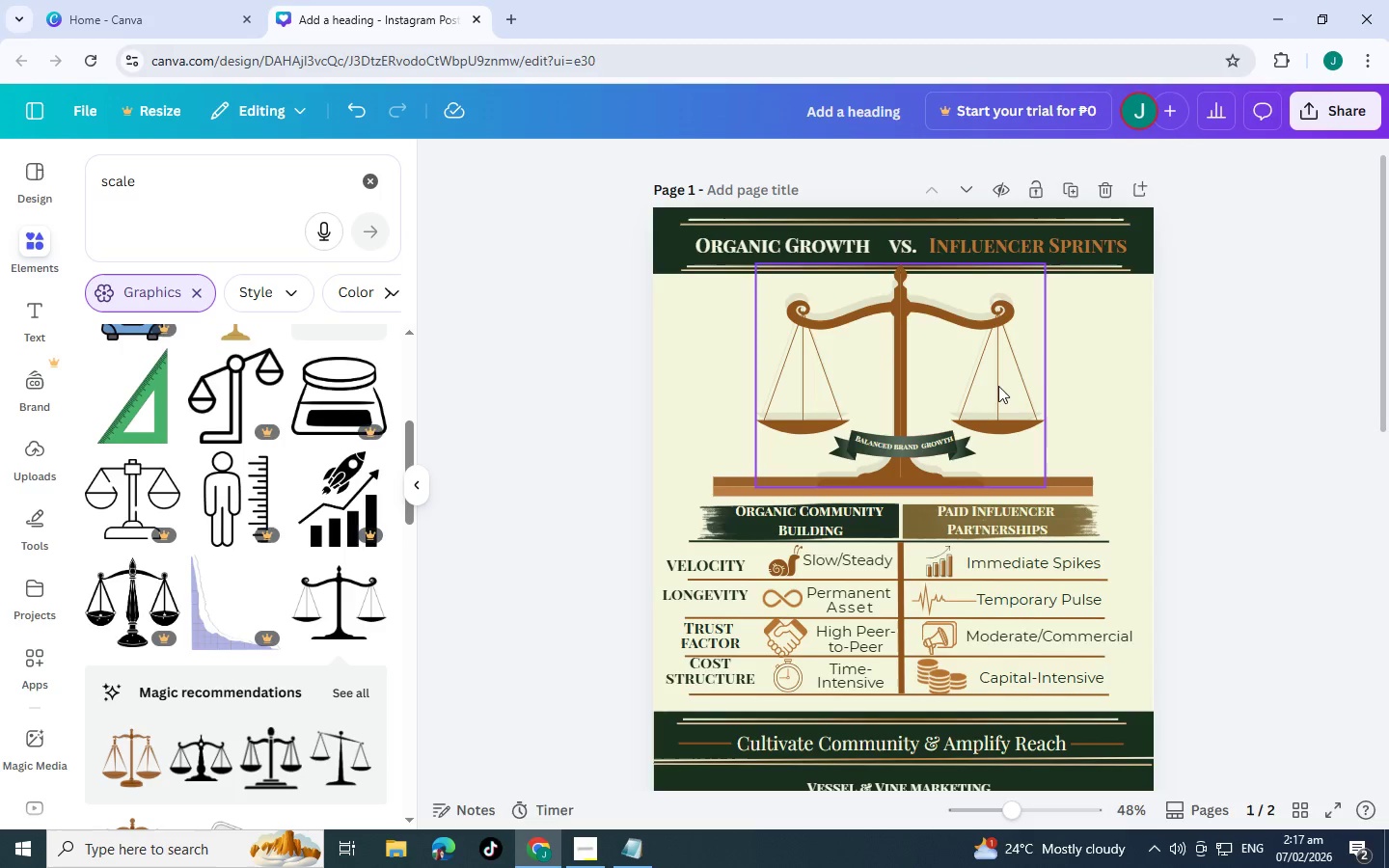 
left_click([1271, 398])
 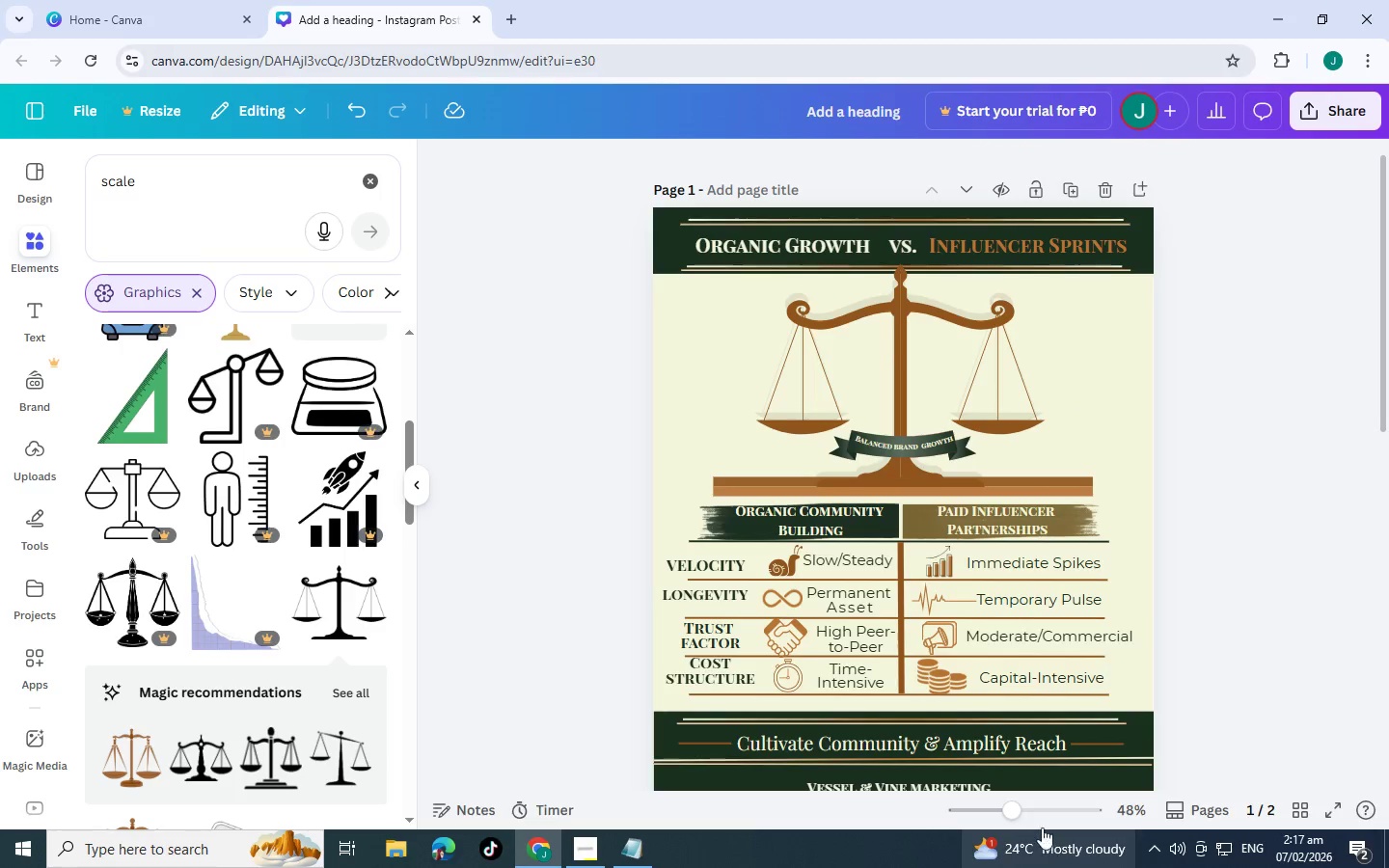 
left_click_drag(start_coordinate=[1039, 819], to_coordinate=[1048, 819])
 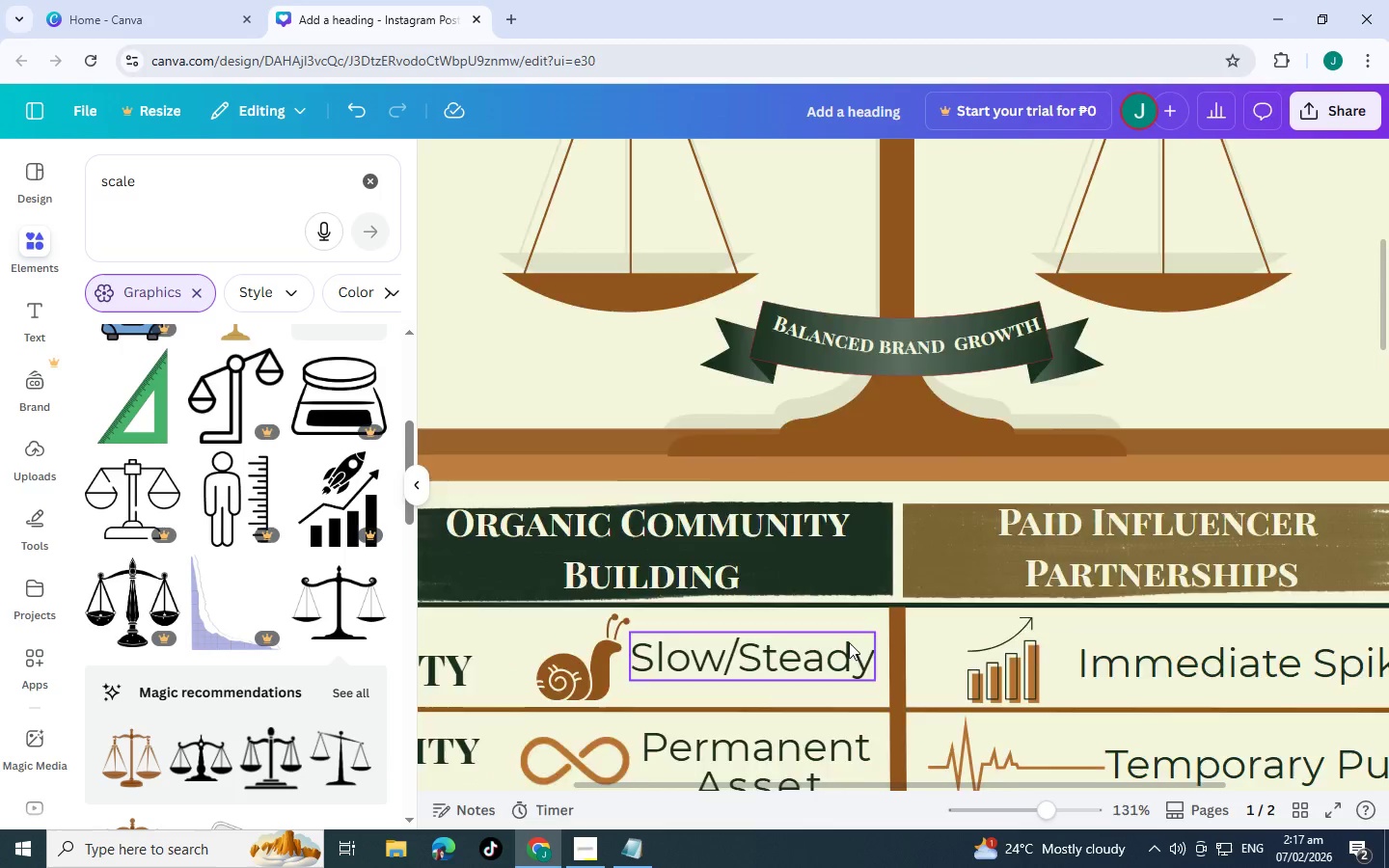 
scroll: coordinate [849, 642], scroll_direction: up, amount: 2.0
 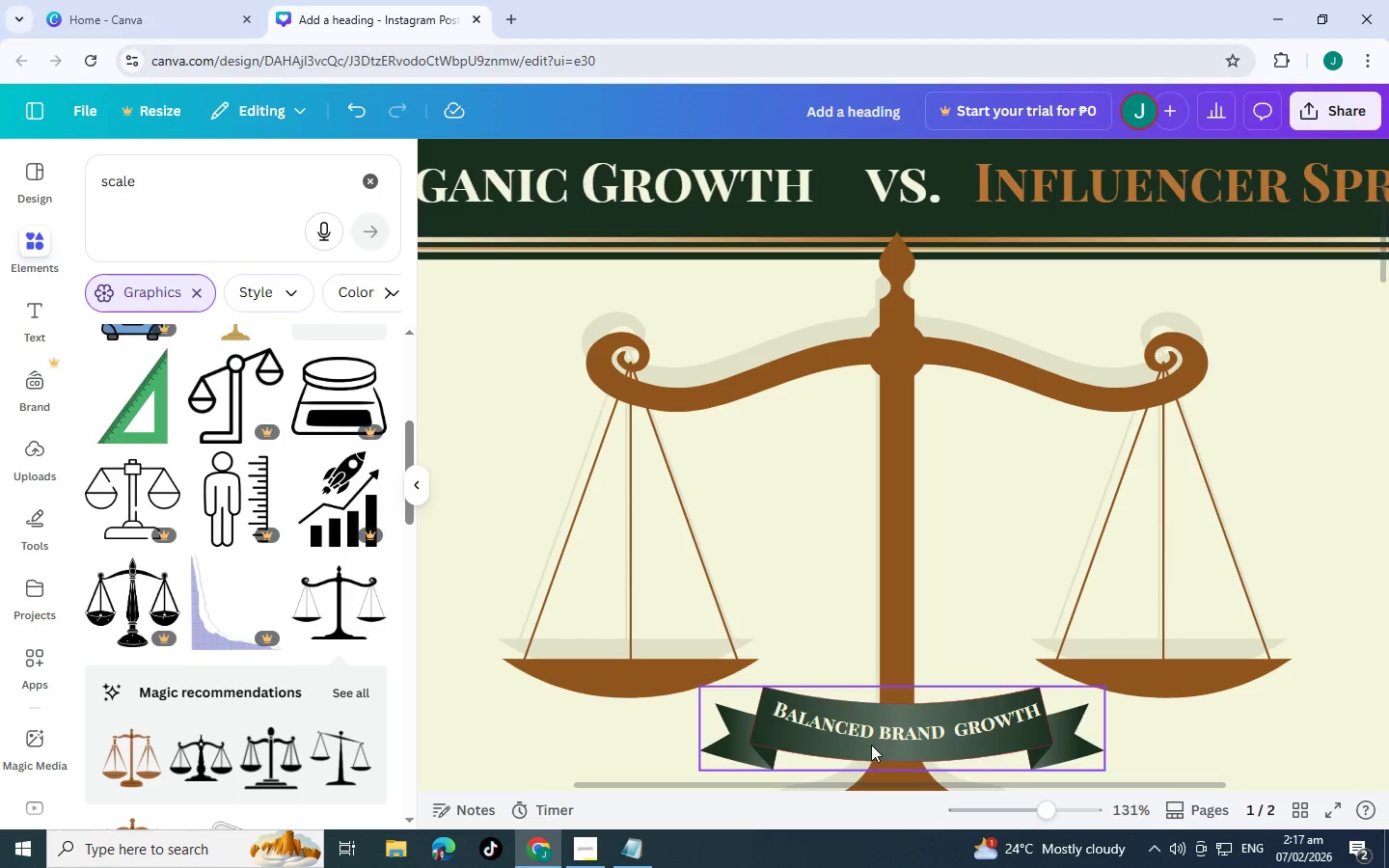 
left_click_drag(start_coordinate=[871, 744], to_coordinate=[862, 745])
 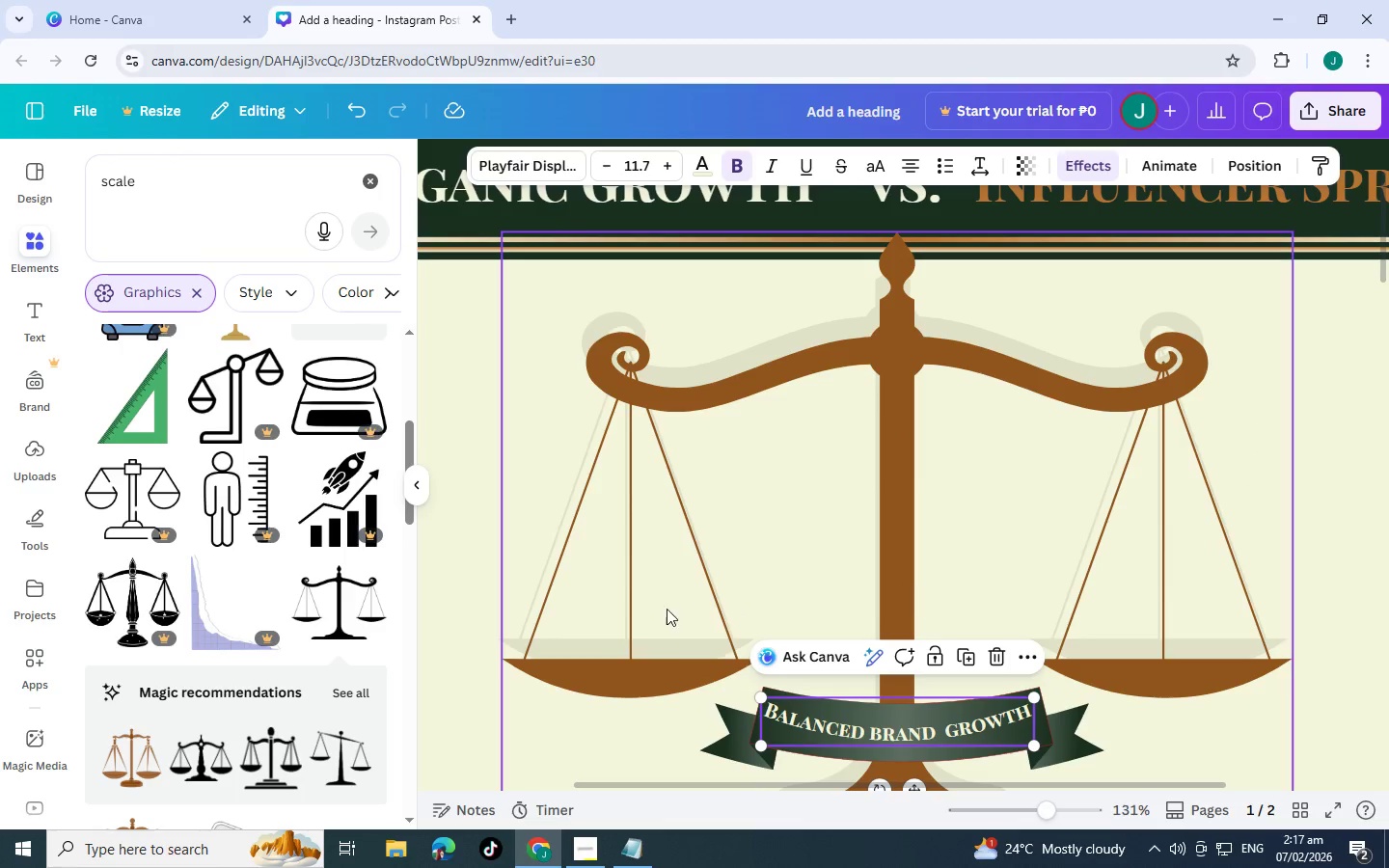 
left_click([616, 610])
 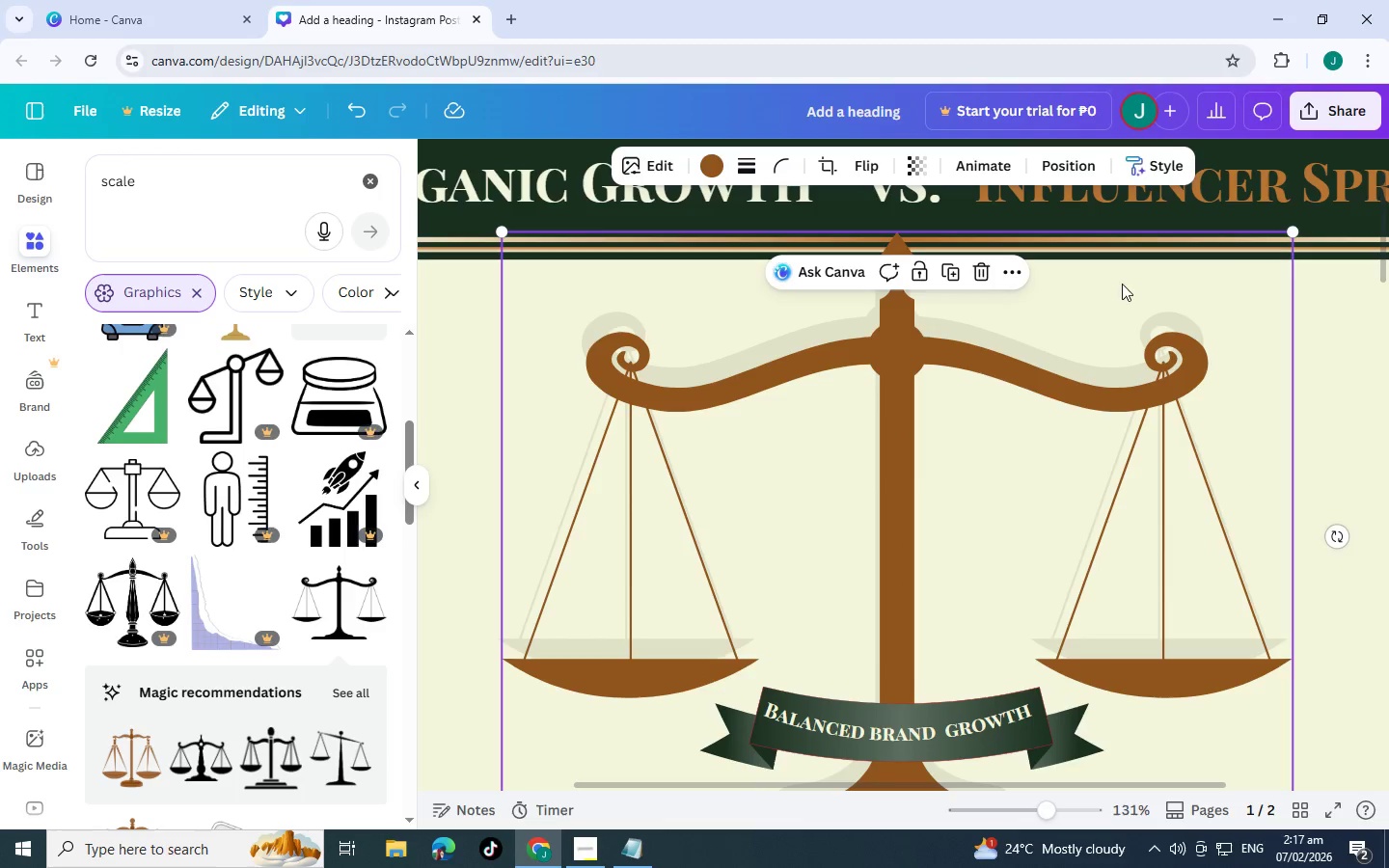 
scroll: coordinate [1126, 425], scroll_direction: down, amount: 2.0
 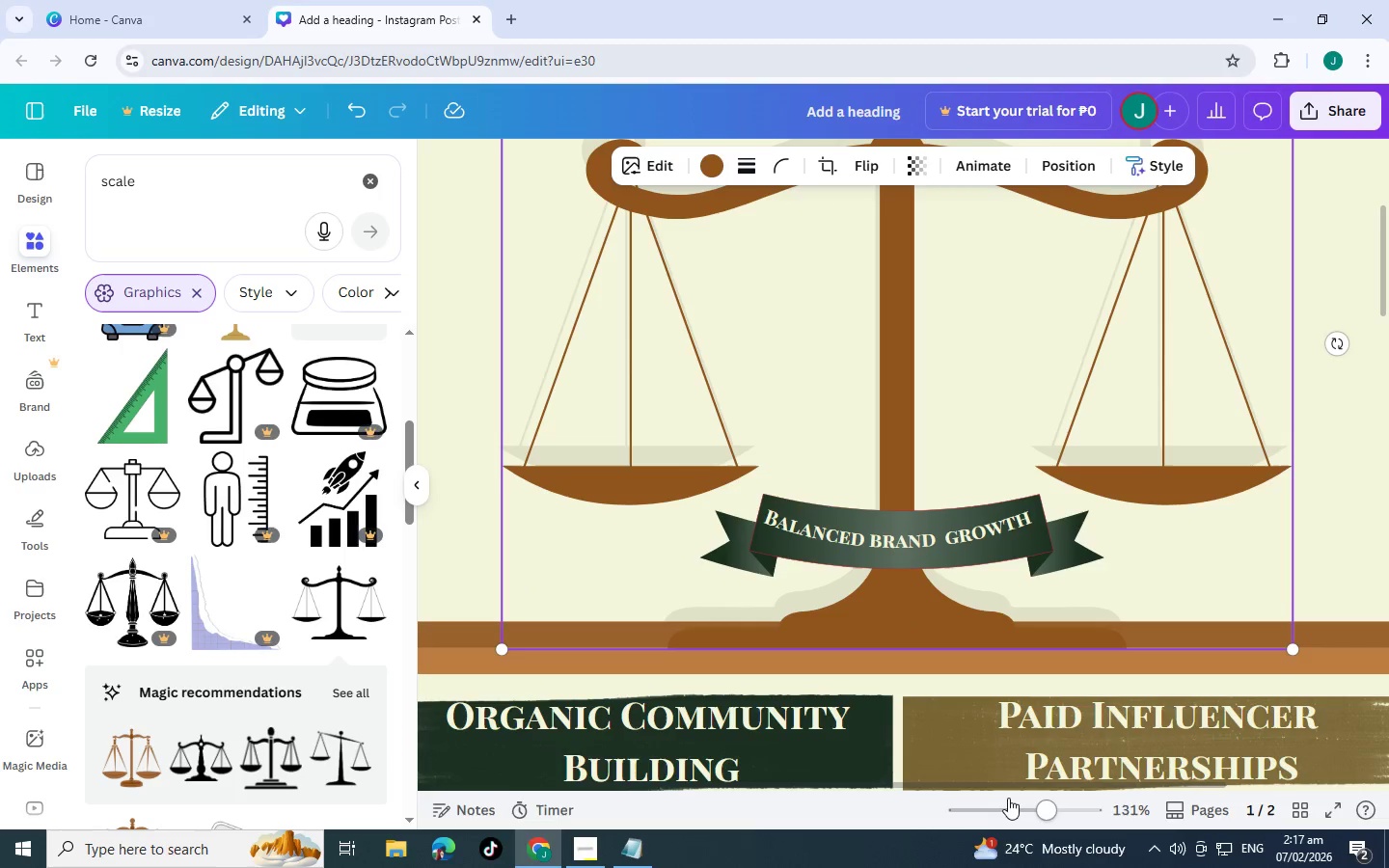 
left_click_drag(start_coordinate=[1011, 800], to_coordinate=[995, 805])
 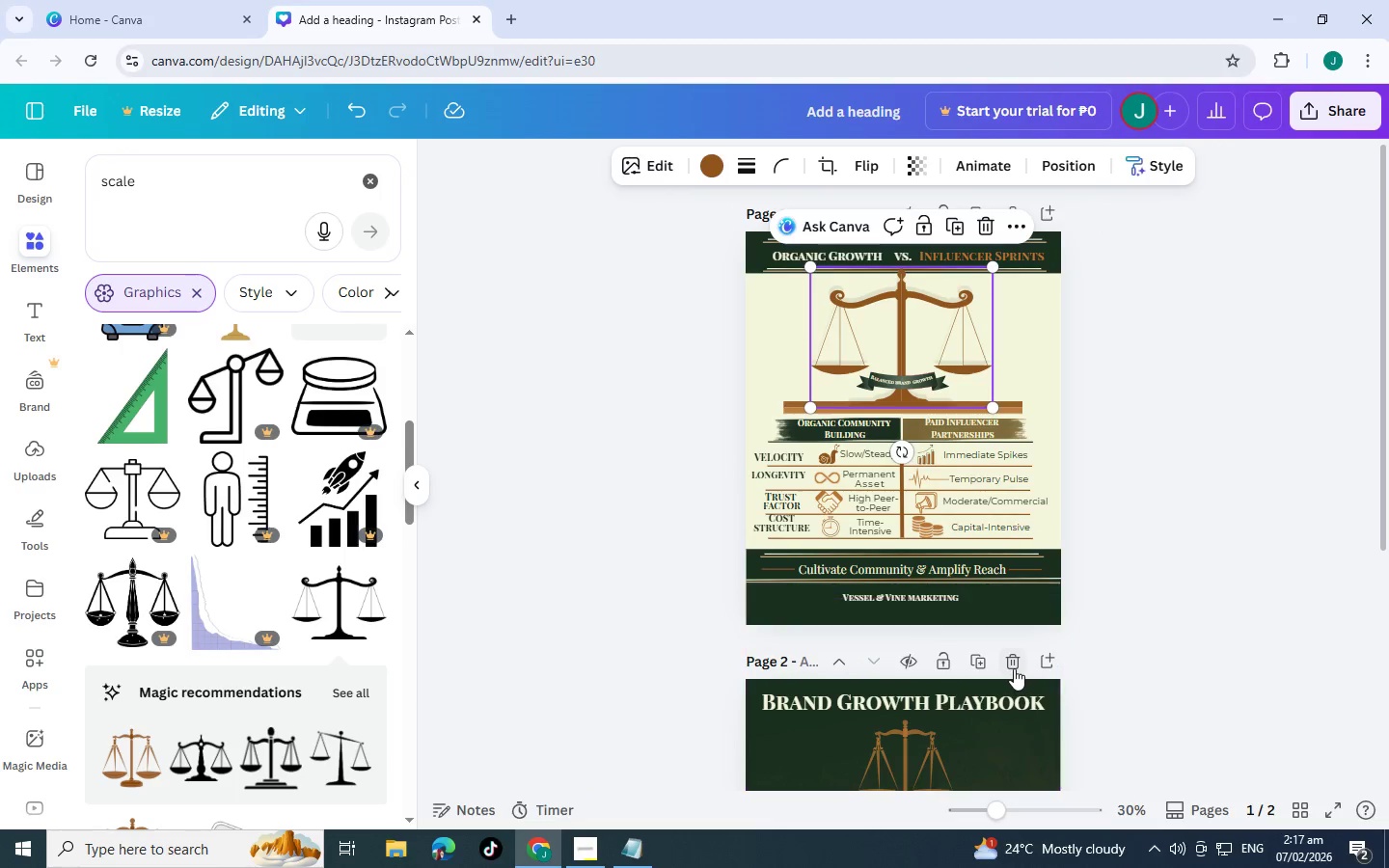 
left_click([1014, 667])
 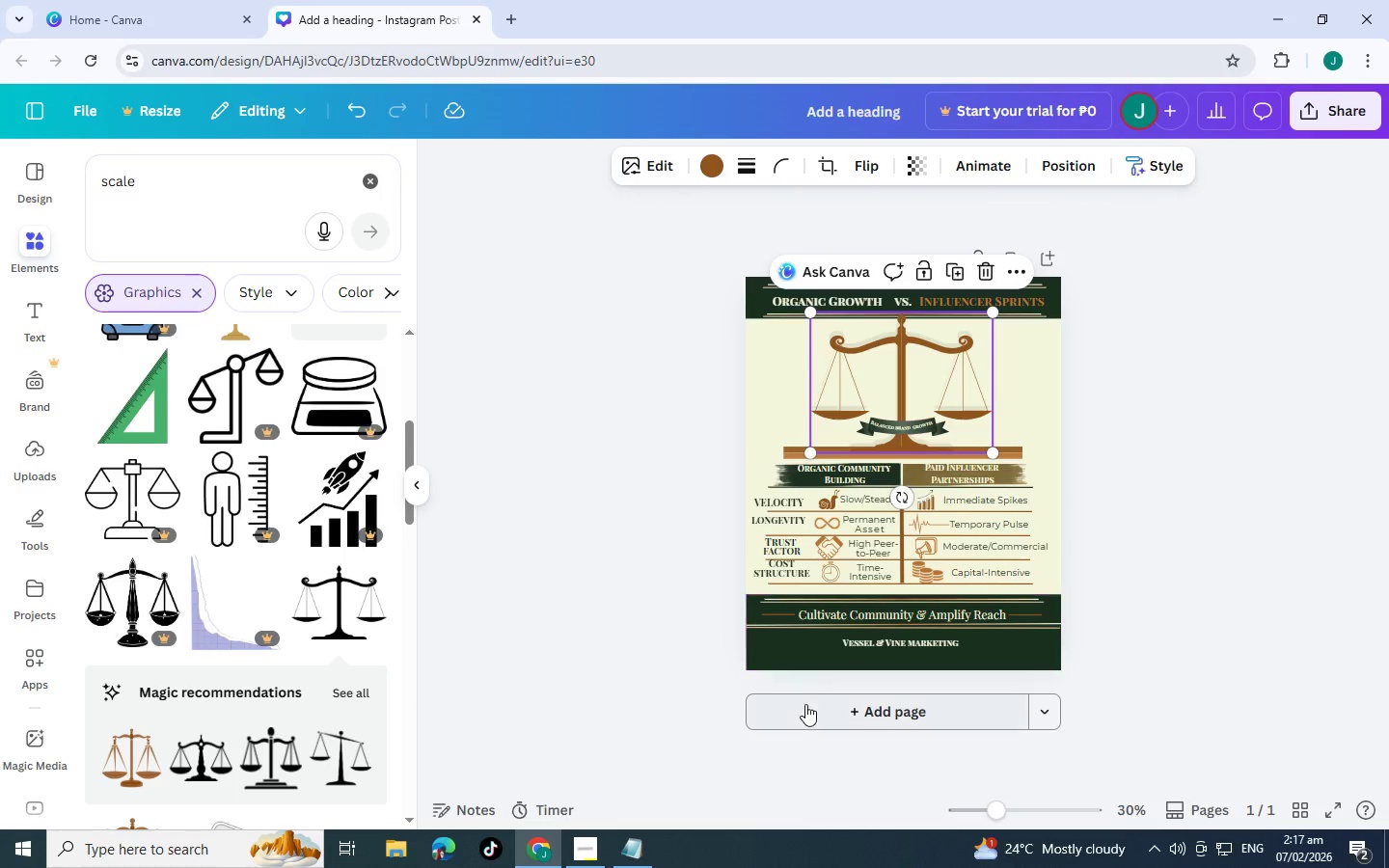 
scroll: coordinate [807, 708], scroll_direction: up, amount: 1.0
 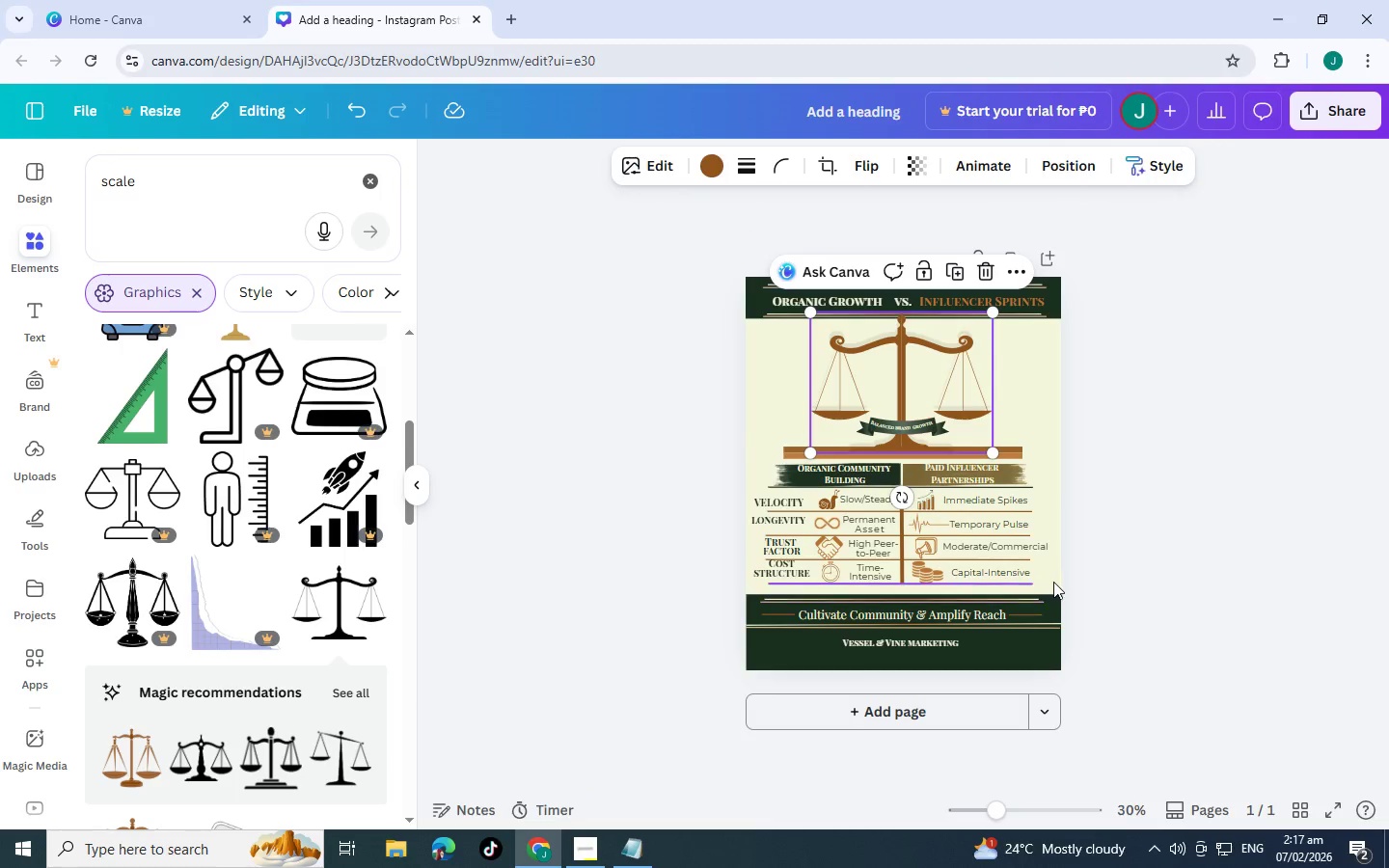 
left_click([1135, 595])
 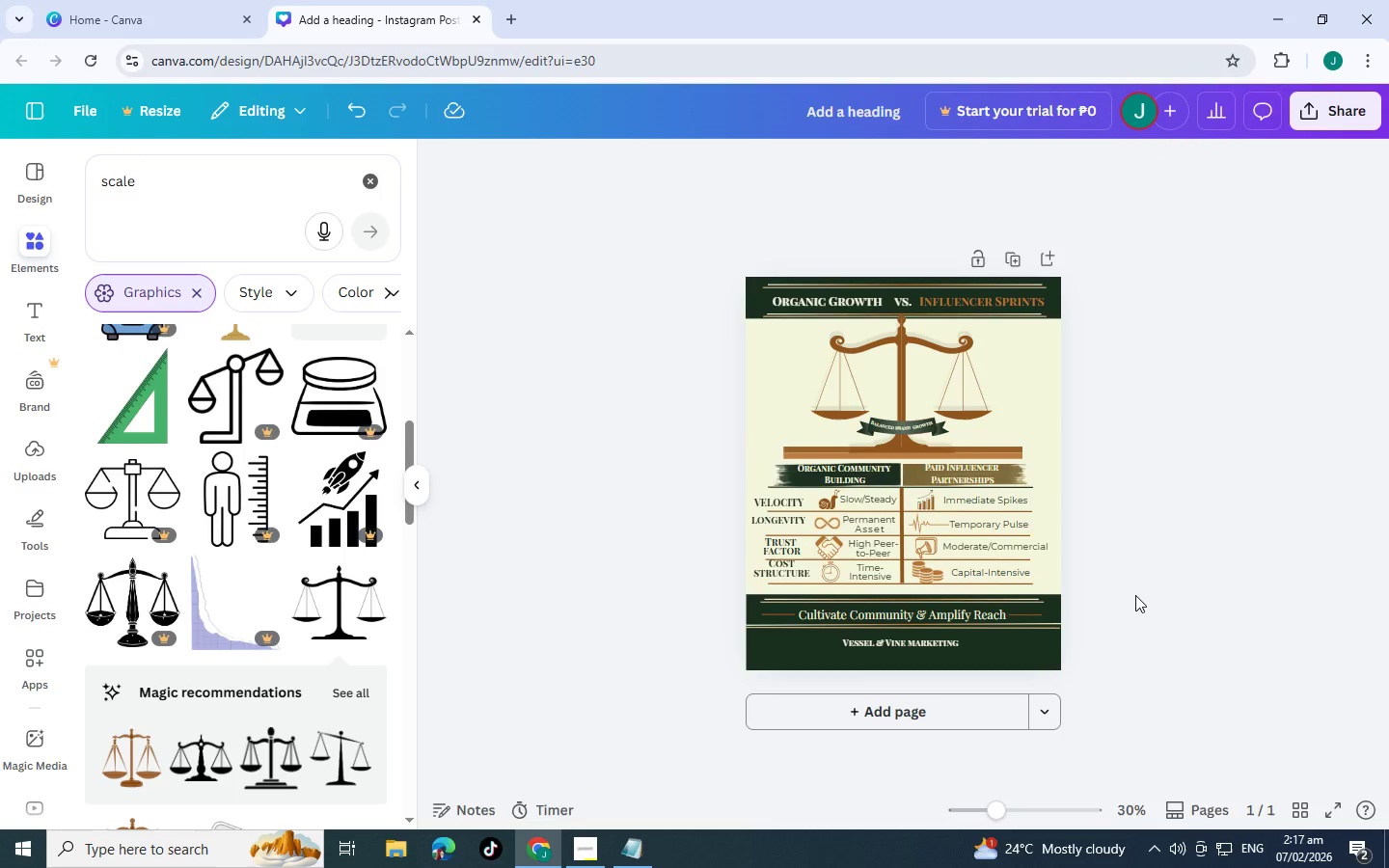 
scroll: coordinate [1054, 584], scroll_direction: down, amount: 2.0
 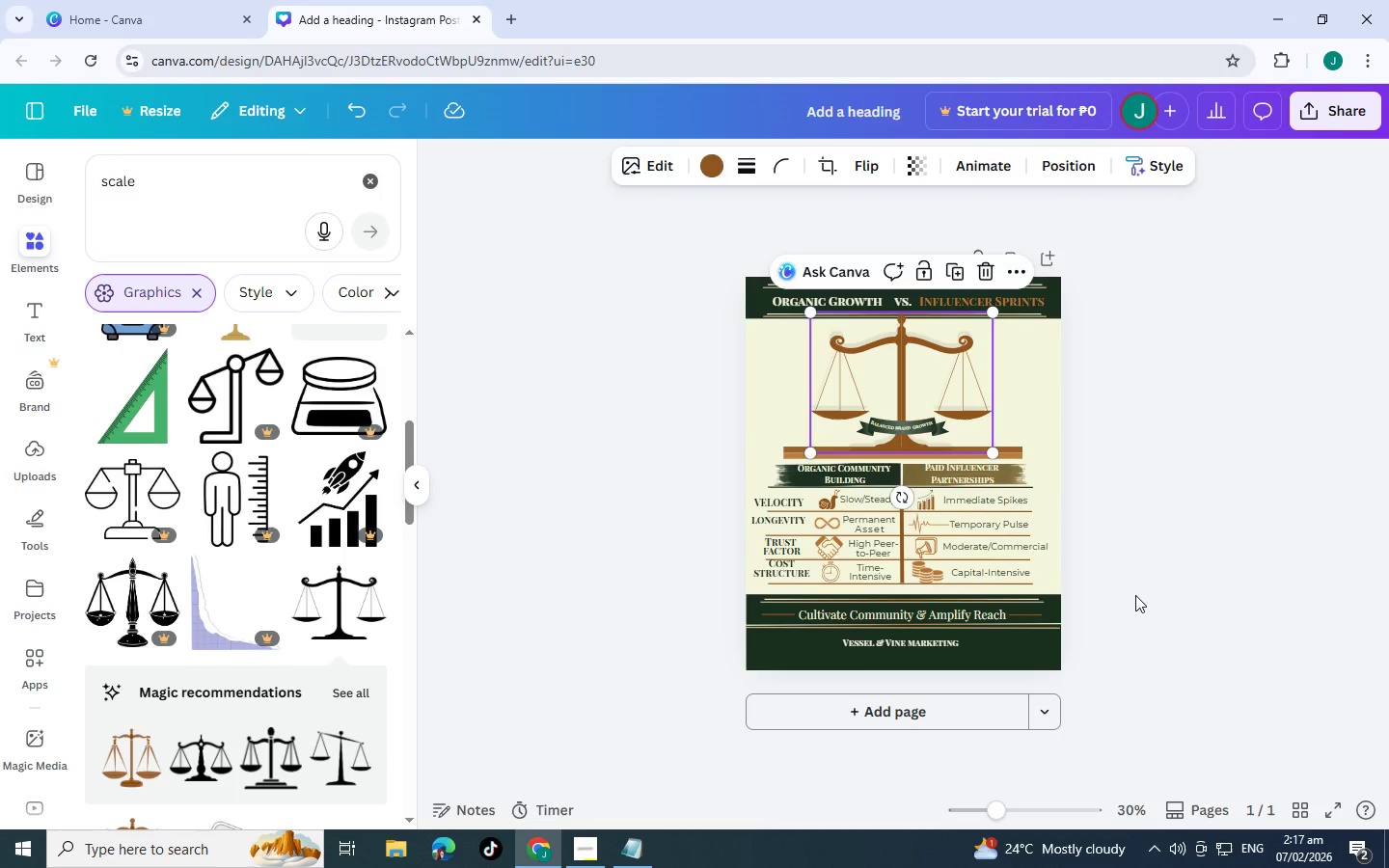 
scroll: coordinate [1135, 595], scroll_direction: up, amount: 1.0
 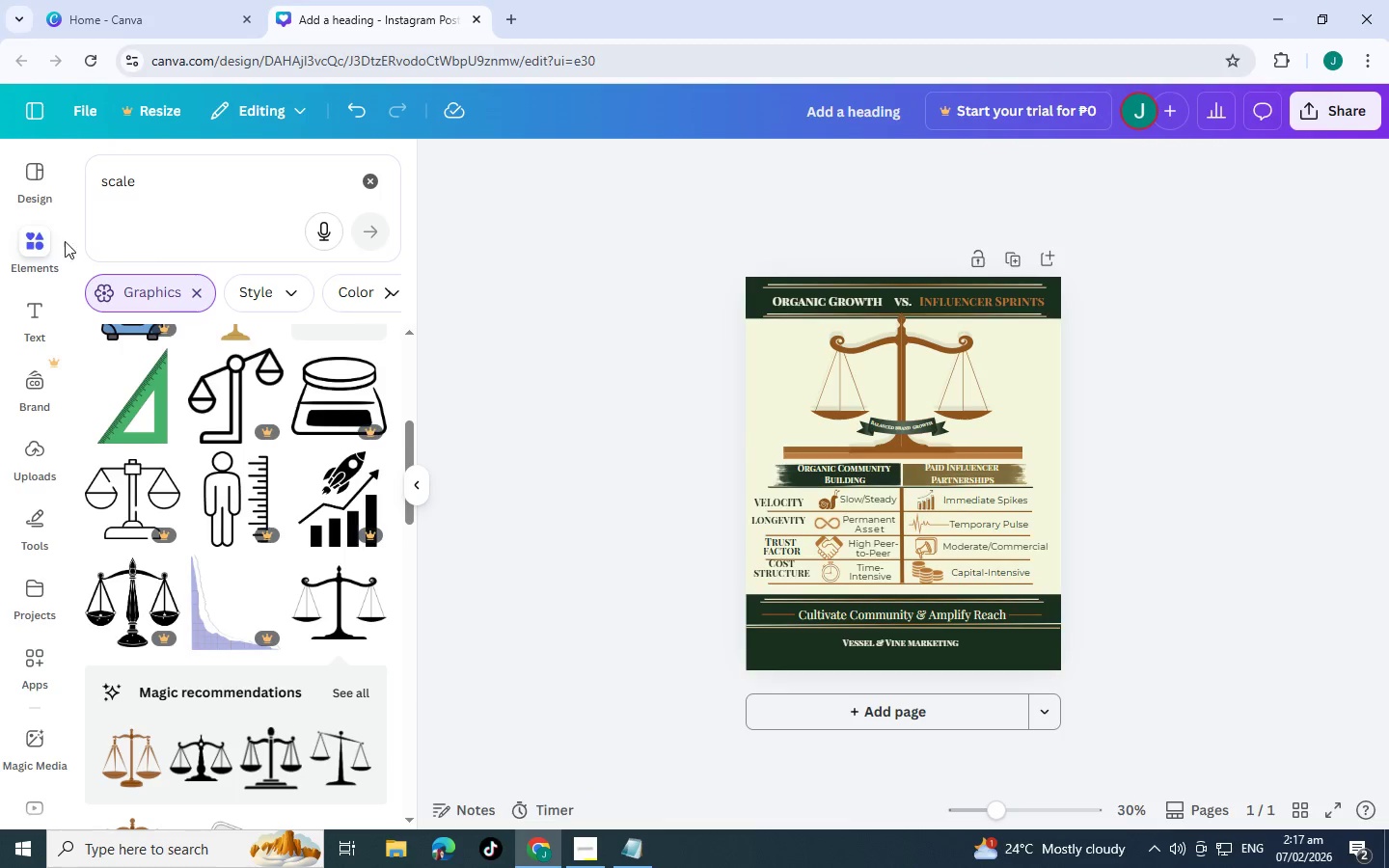 
left_click_drag(start_coordinate=[156, 179], to_coordinate=[0, 169])
 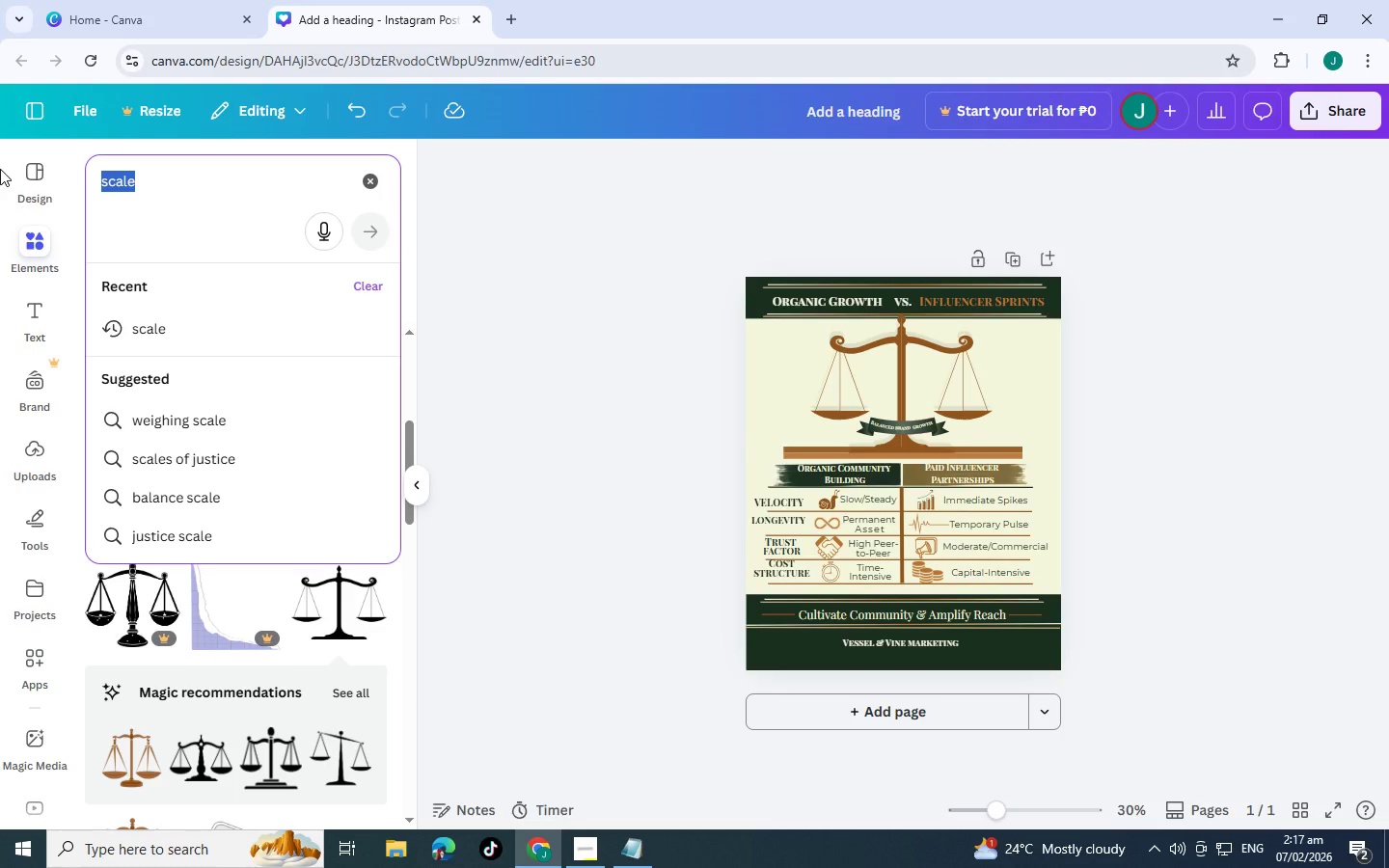 
type(texture)
 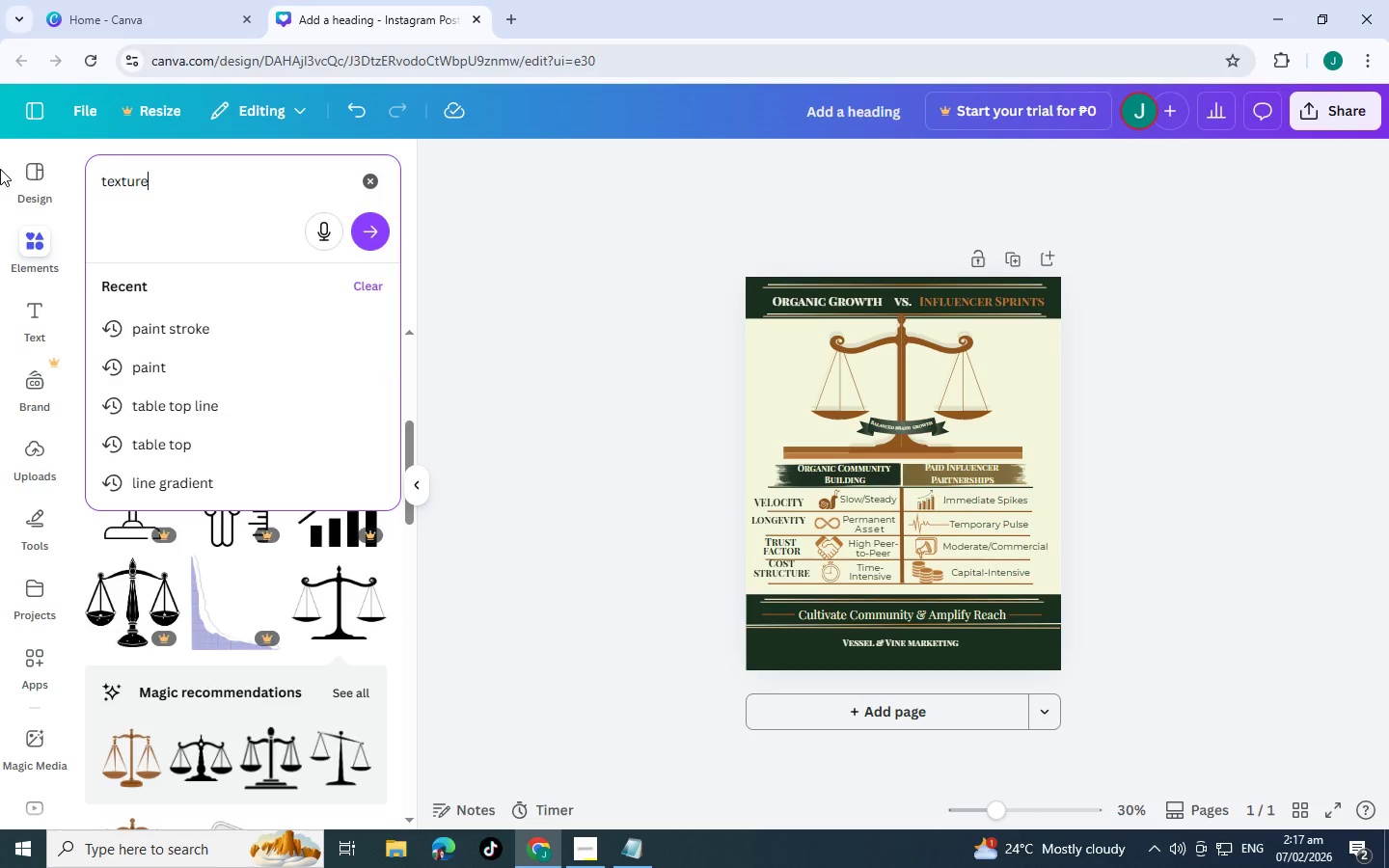 
key(Enter)
 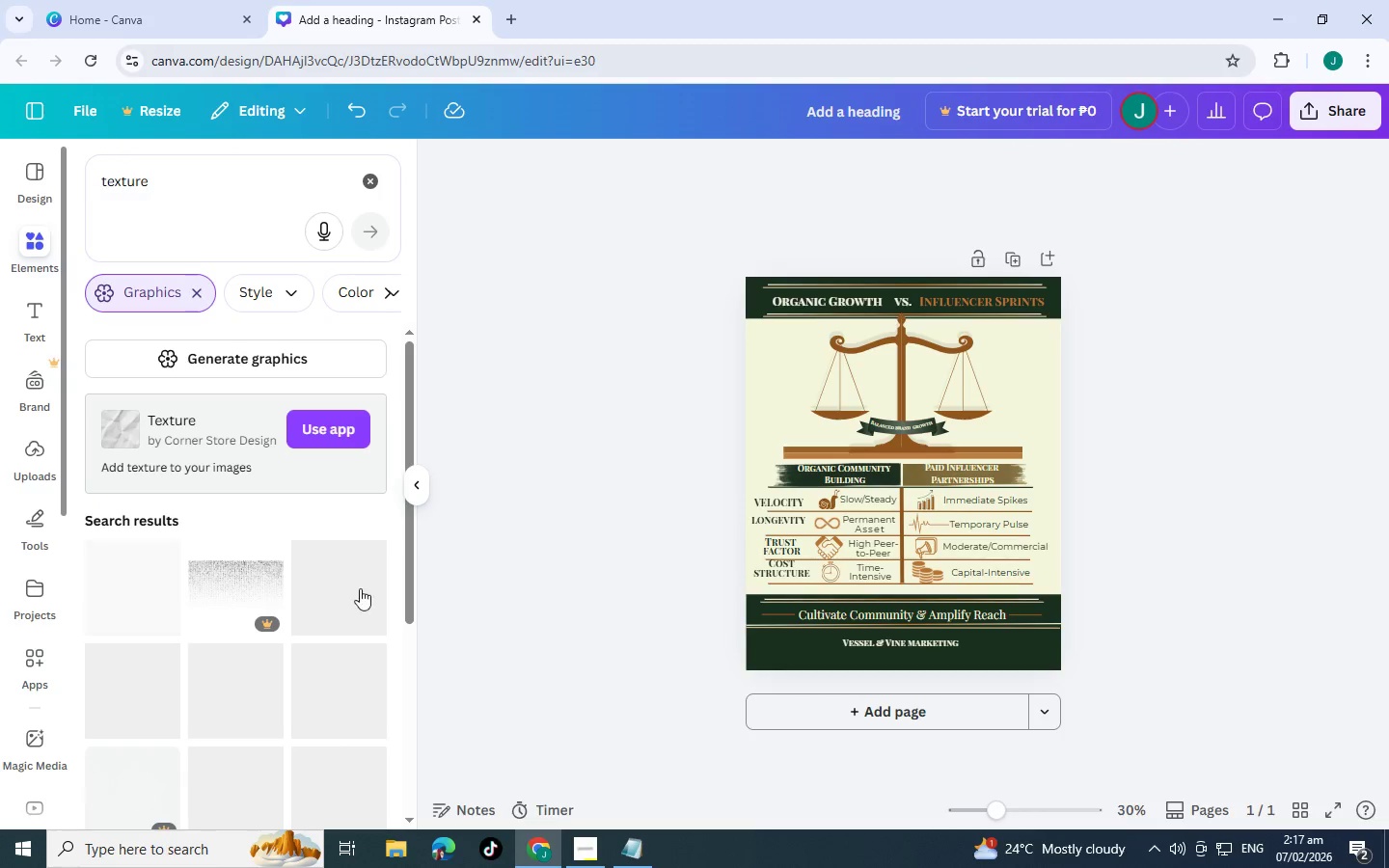 
scroll: coordinate [254, 583], scroll_direction: down, amount: 3.0
 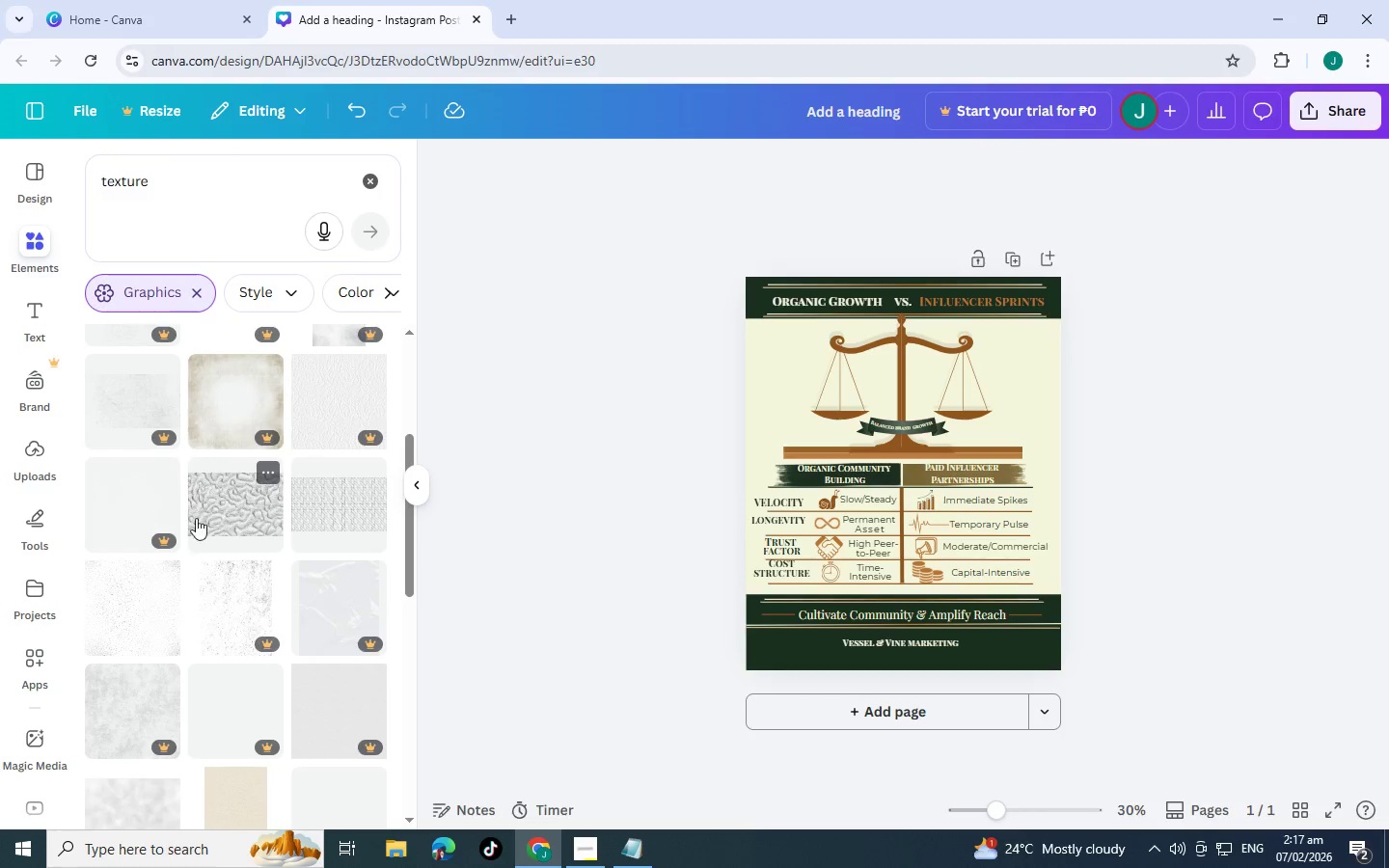 
scroll: coordinate [185, 434], scroll_direction: up, amount: 1.0
 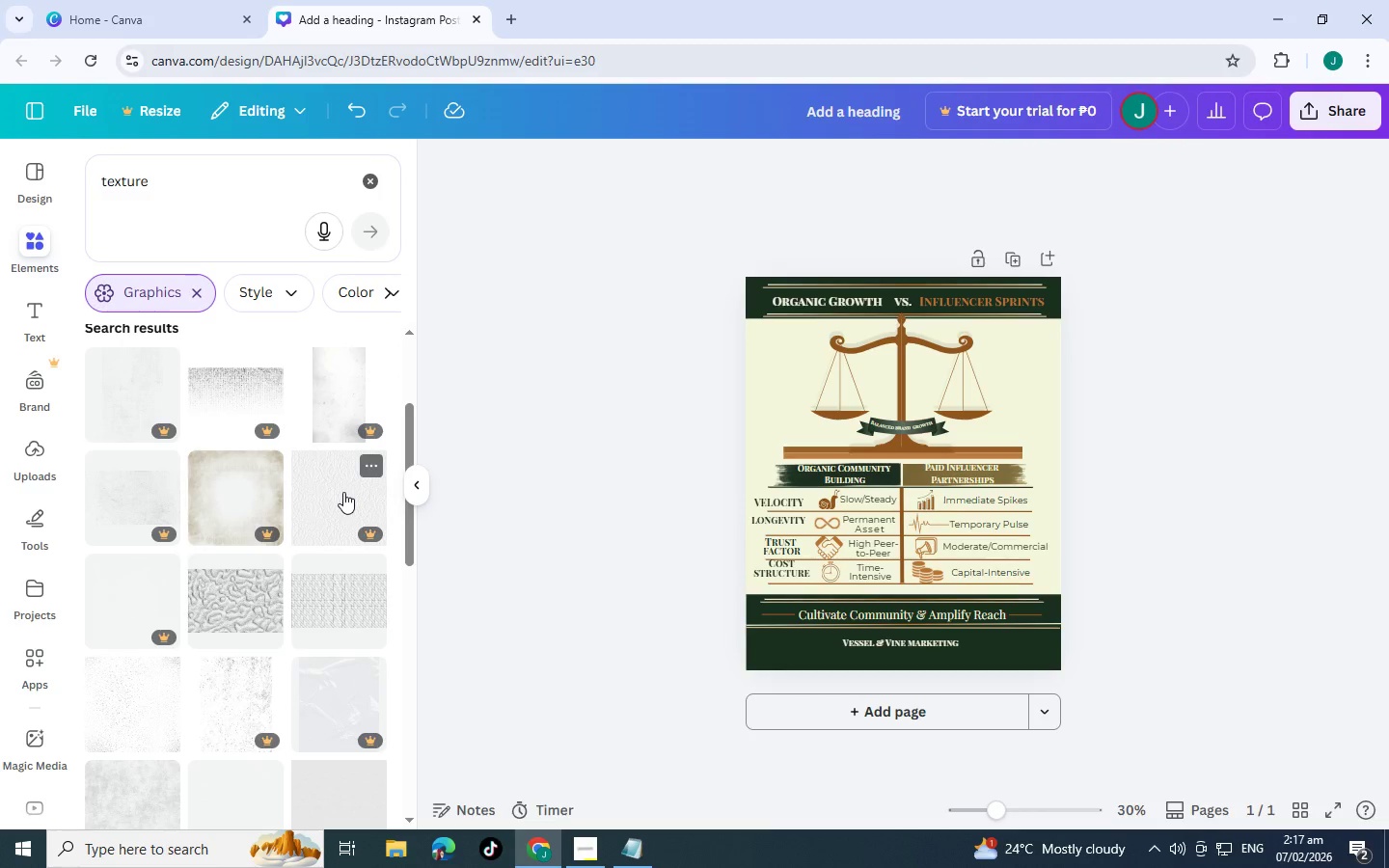 
scroll: coordinate [150, 626], scroll_direction: down, amount: 3.0
 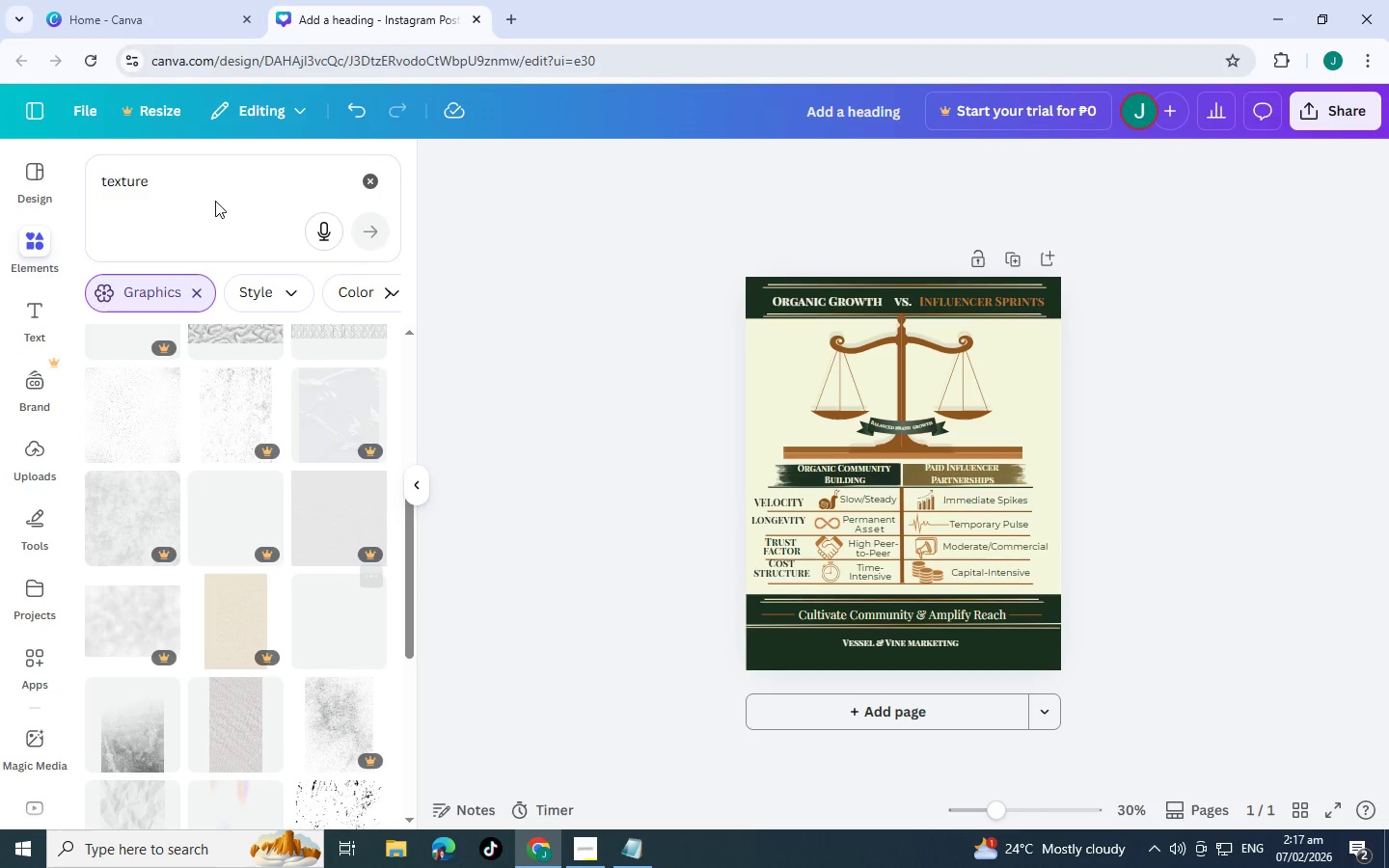 
left_click_drag(start_coordinate=[202, 176], to_coordinate=[0, 185])
 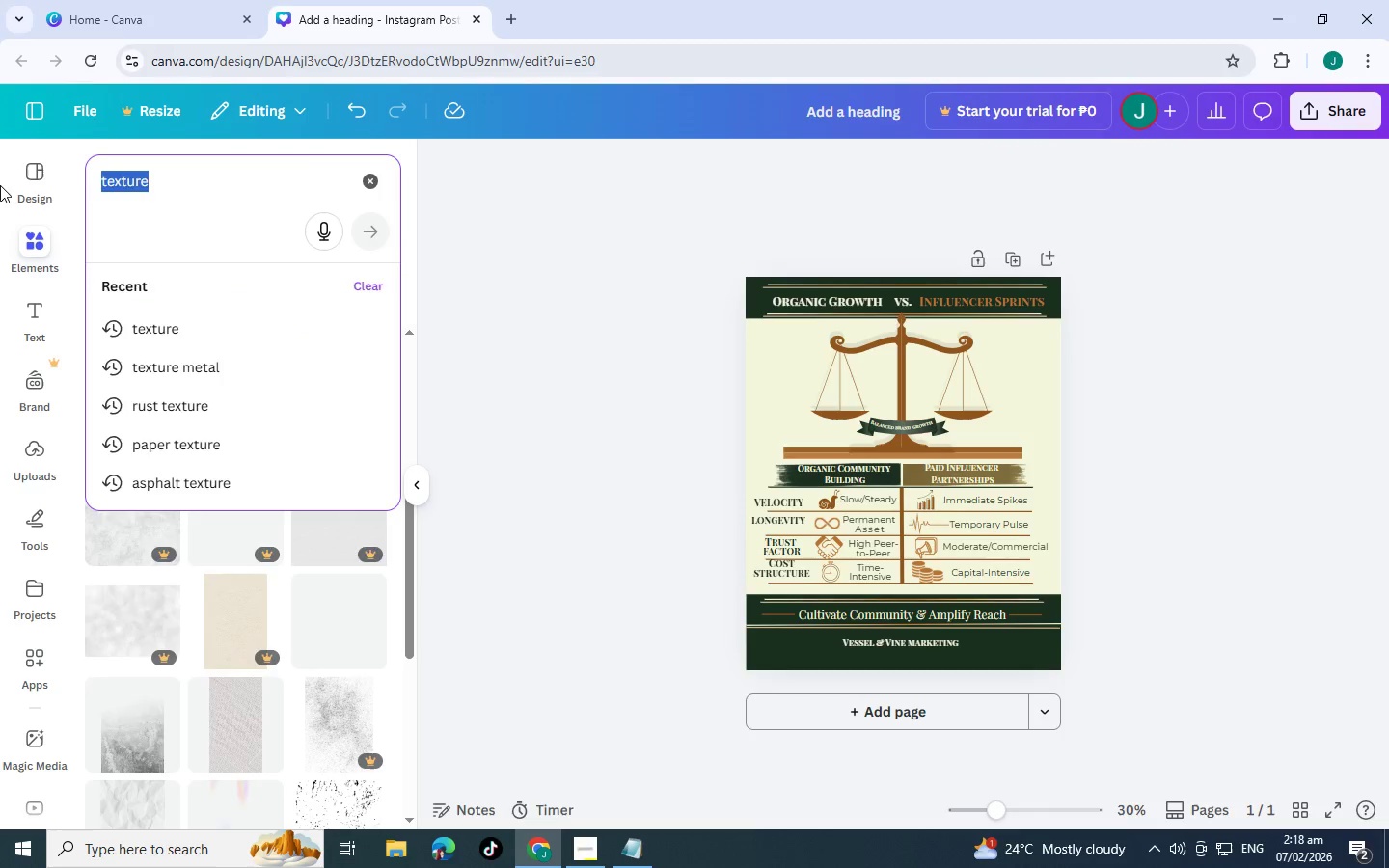 
type(c)
key(Backspace)
key(Backspace)
key(Backspace)
type(c)
key(Backspace)
type(texture cloth)
 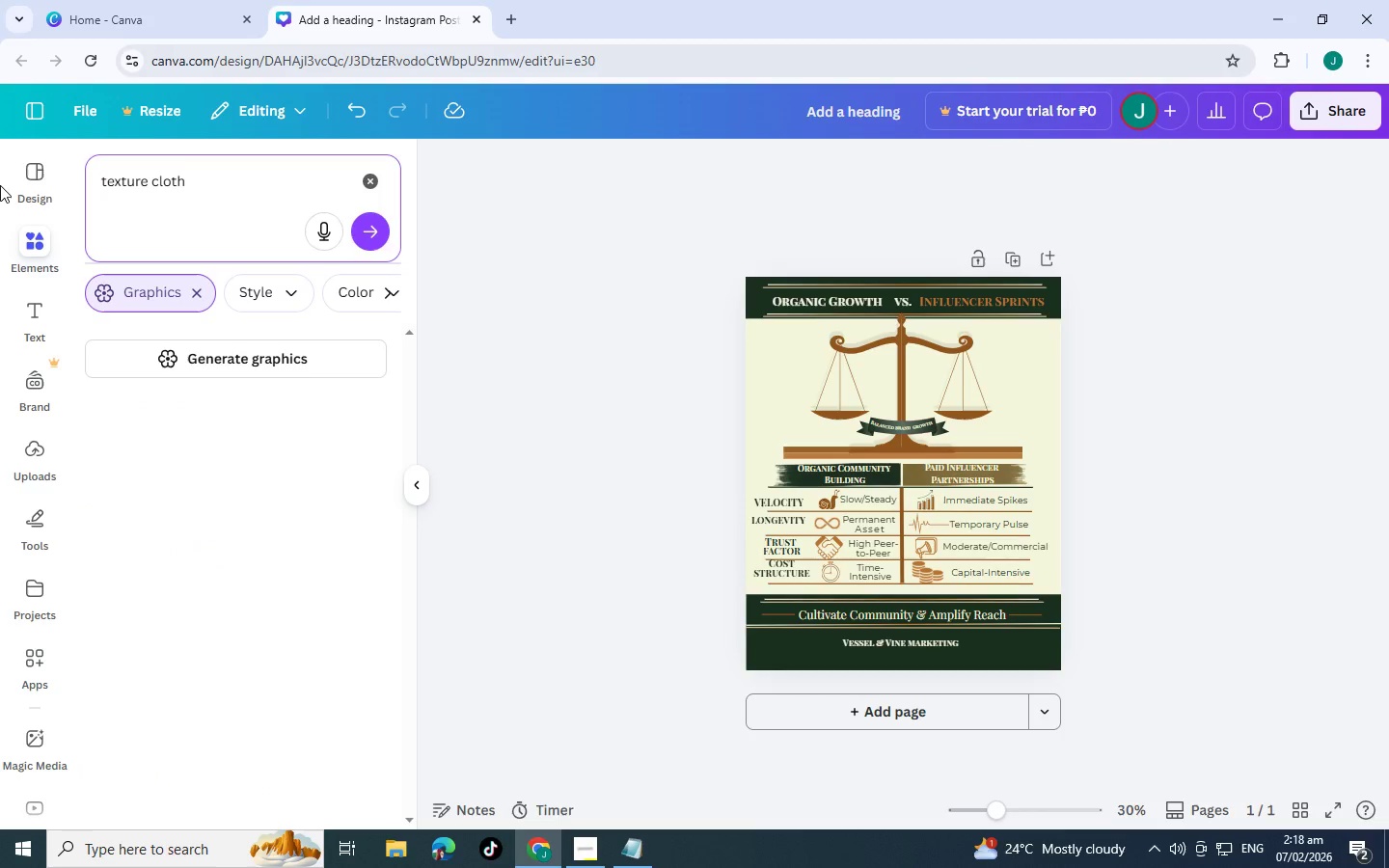 
key(Enter)
 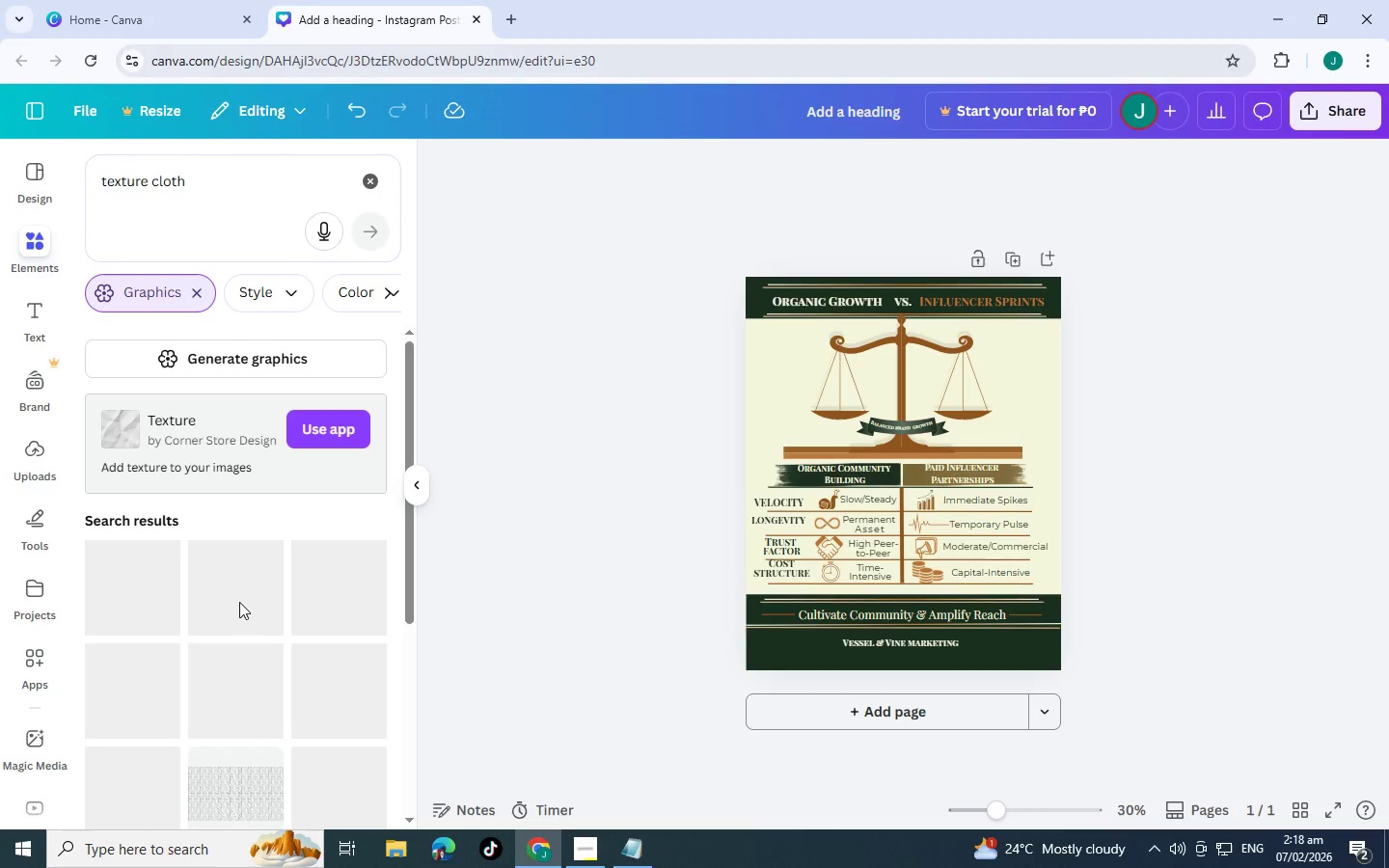 
scroll: coordinate [349, 535], scroll_direction: down, amount: 7.0
 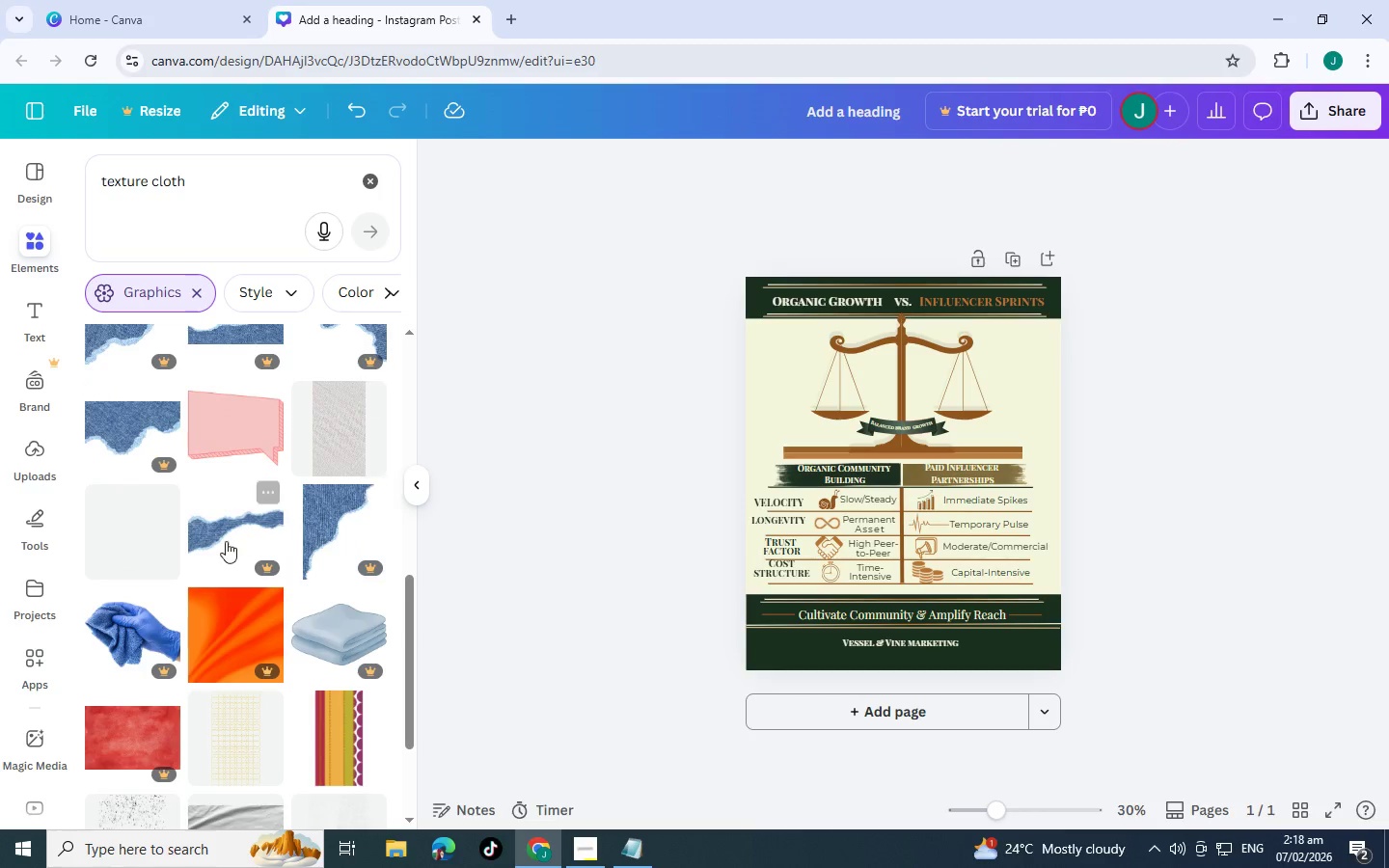 
scroll: coordinate [220, 548], scroll_direction: down, amount: 7.0
 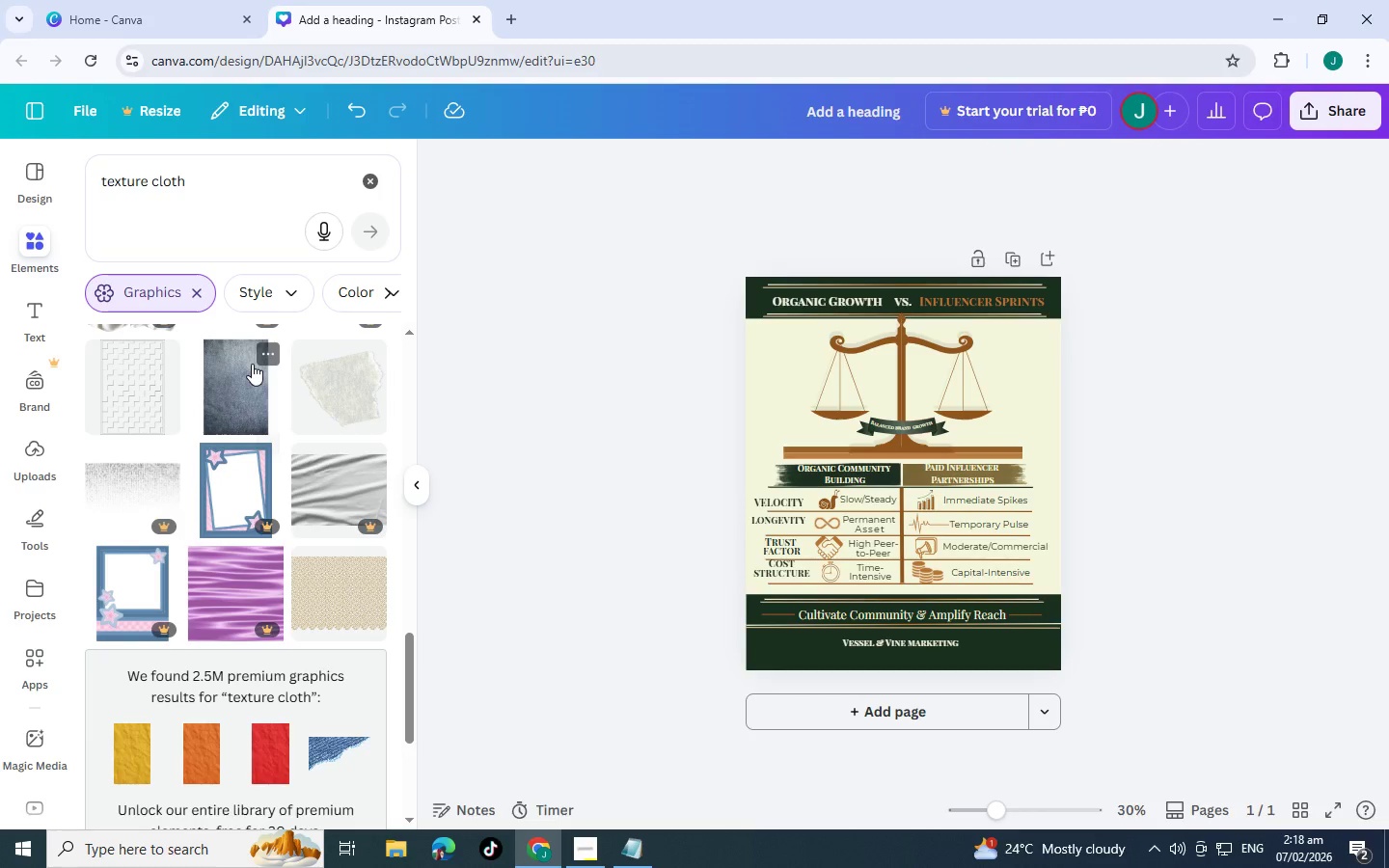 
left_click([252, 364])
 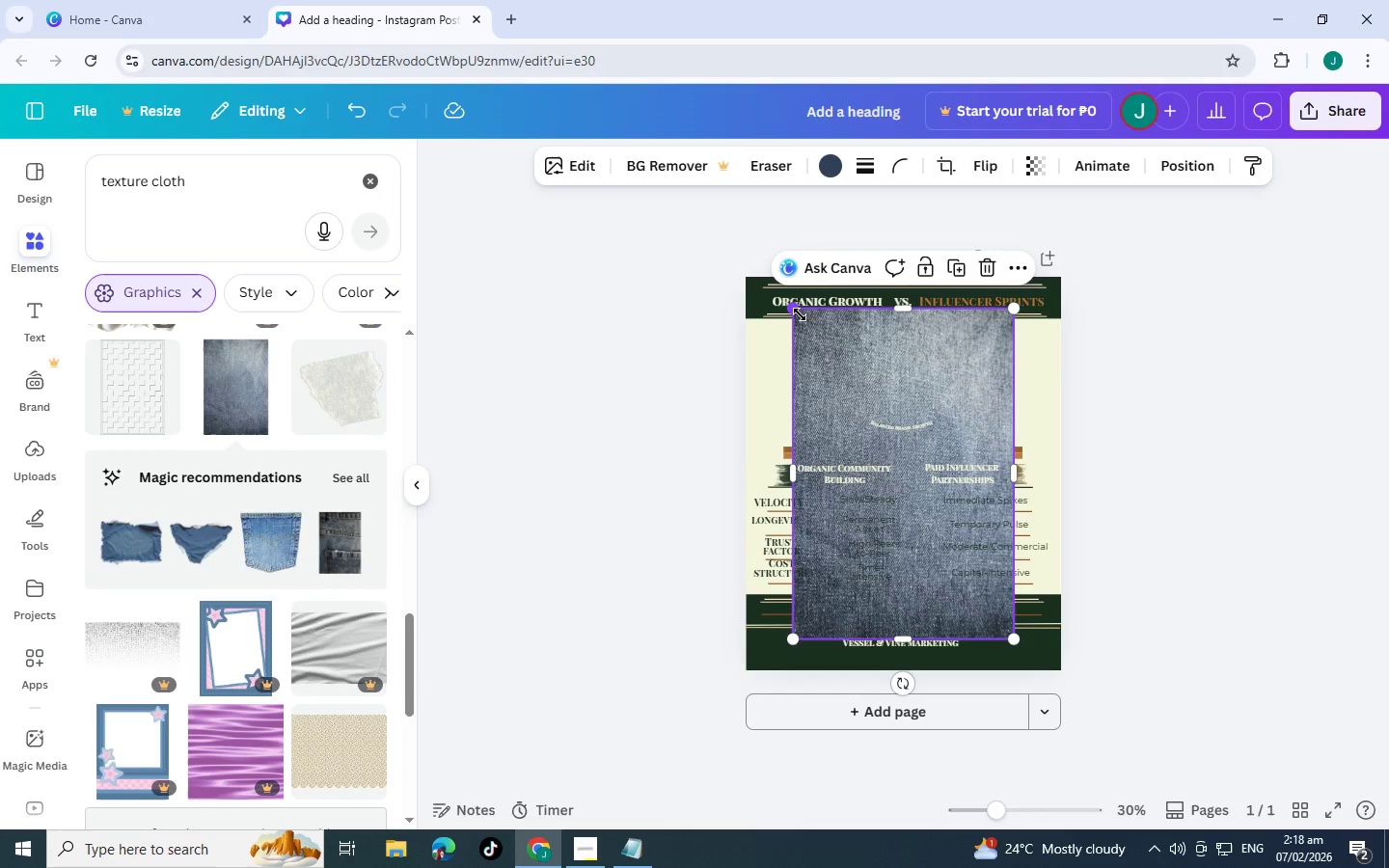 
left_click_drag(start_coordinate=[798, 314], to_coordinate=[648, 272])
 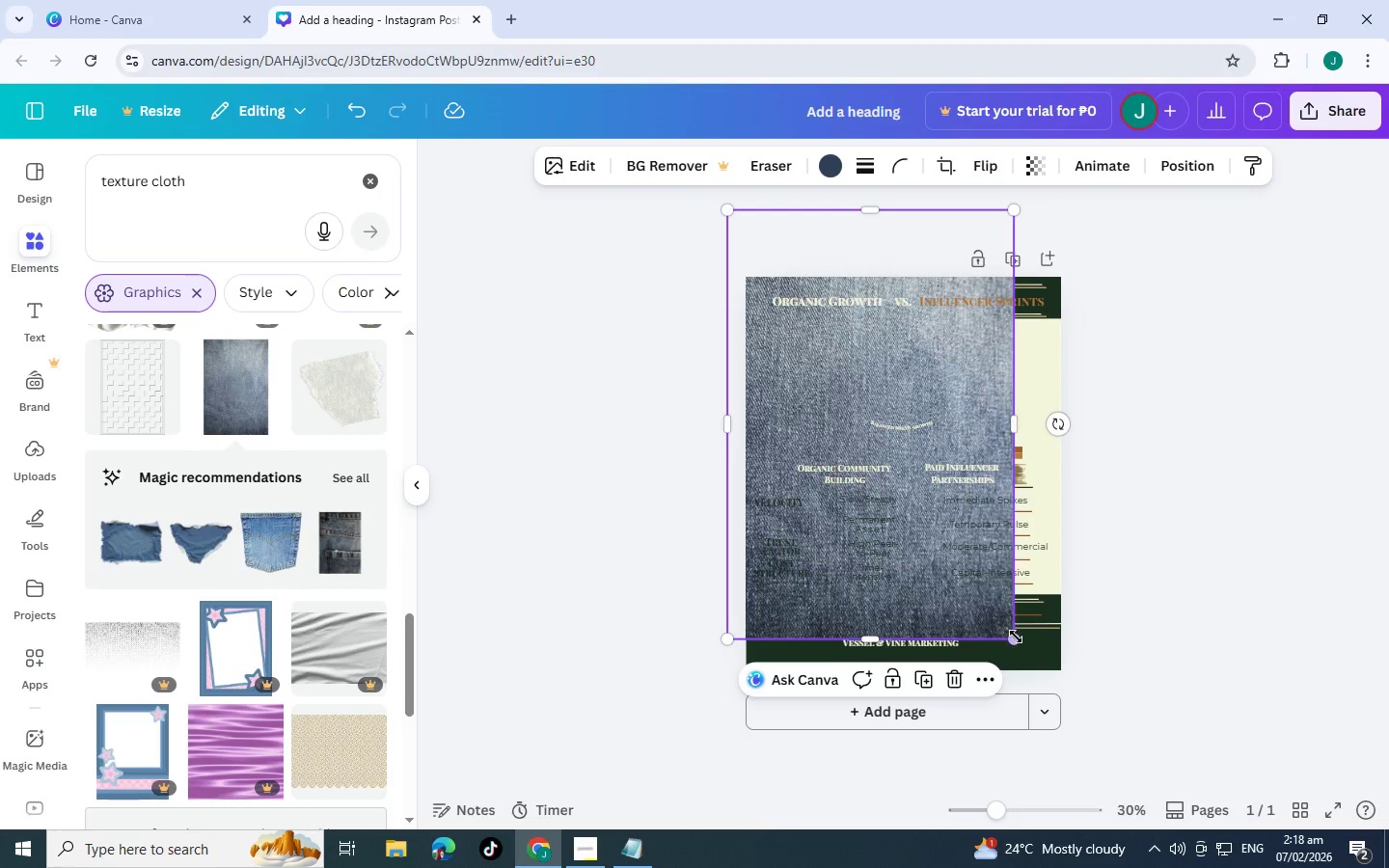 
left_click_drag(start_coordinate=[1016, 637], to_coordinate=[1139, 676])
 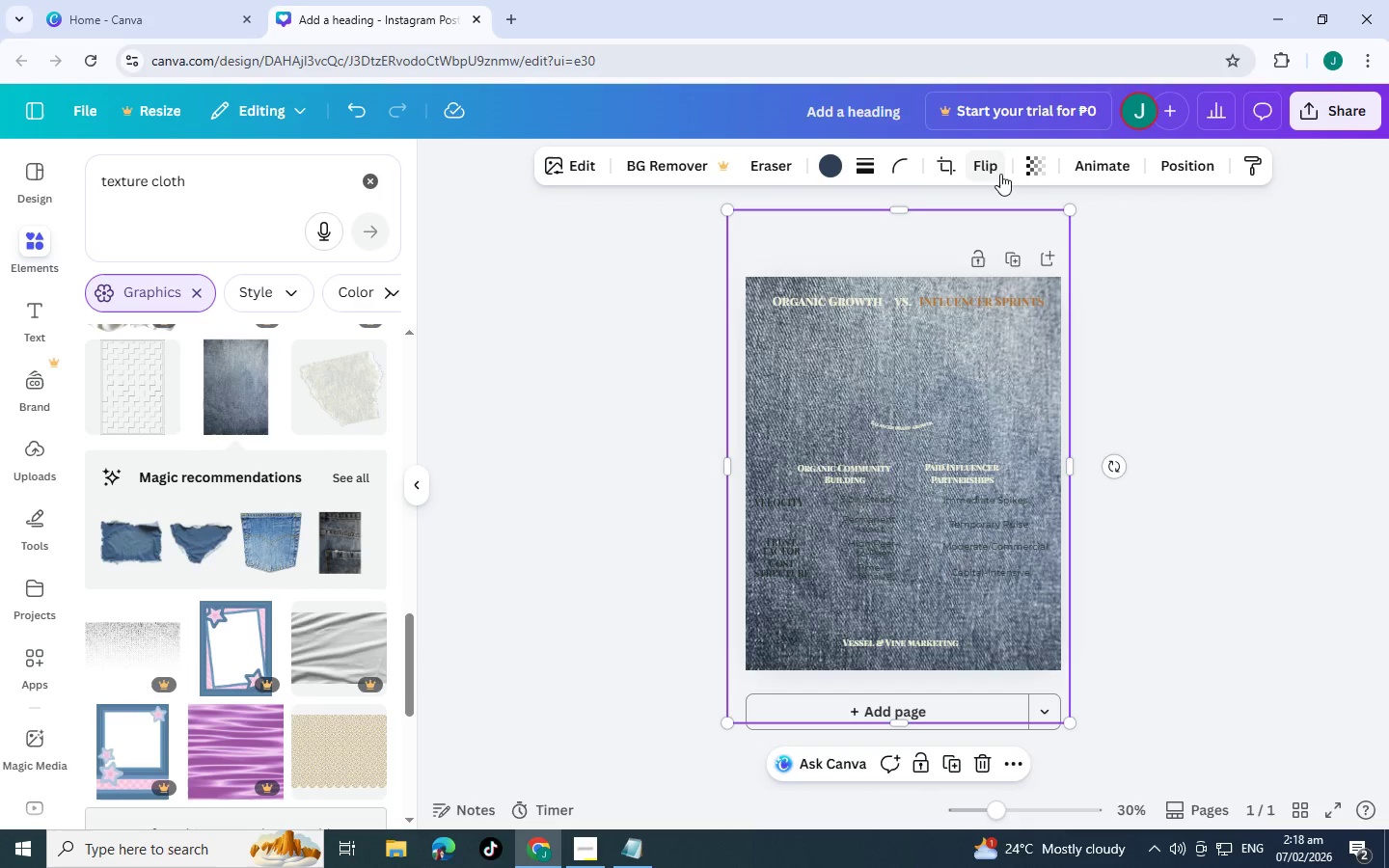 
left_click([1032, 170])
 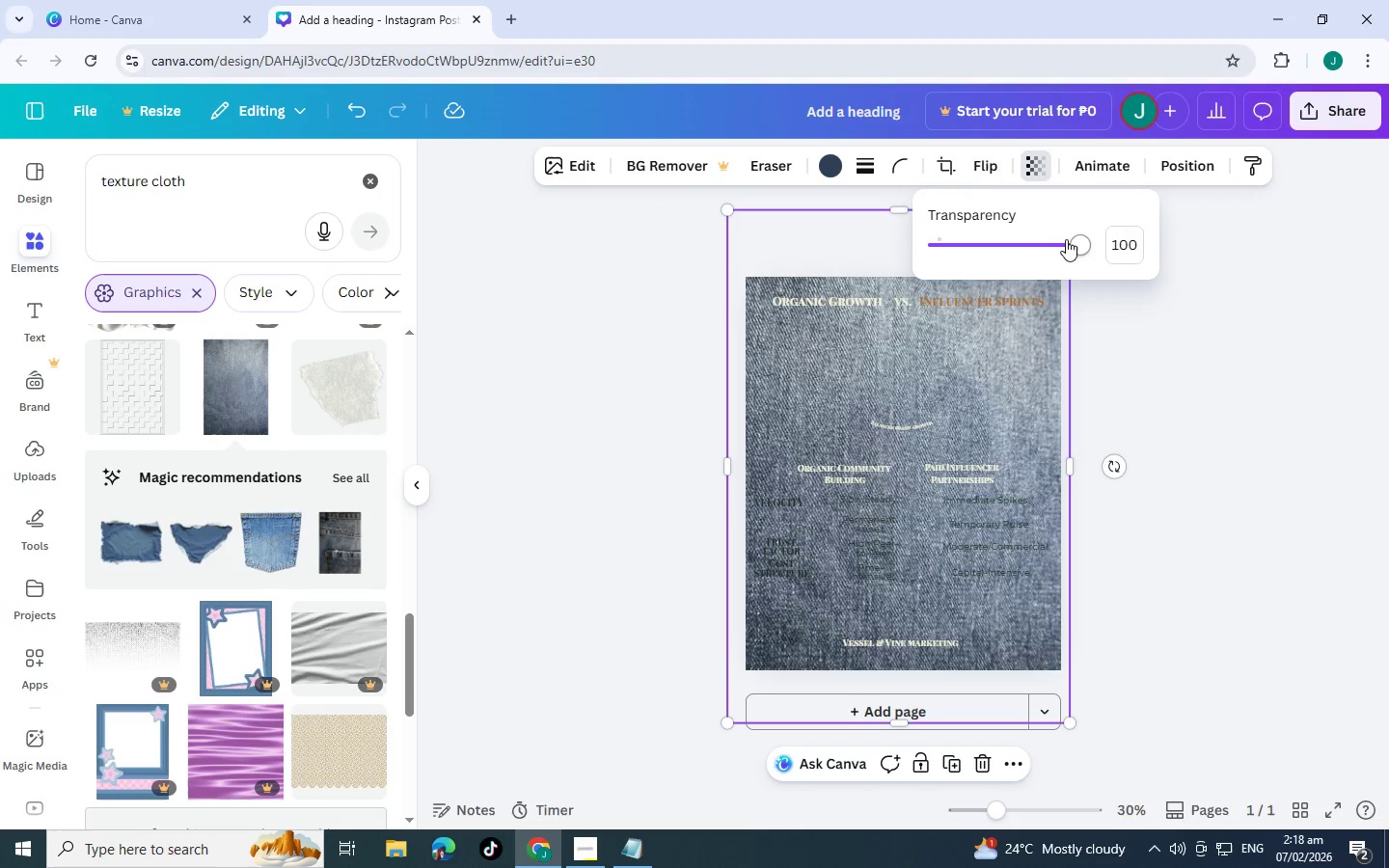 
left_click_drag(start_coordinate=[1070, 239], to_coordinate=[963, 255])
 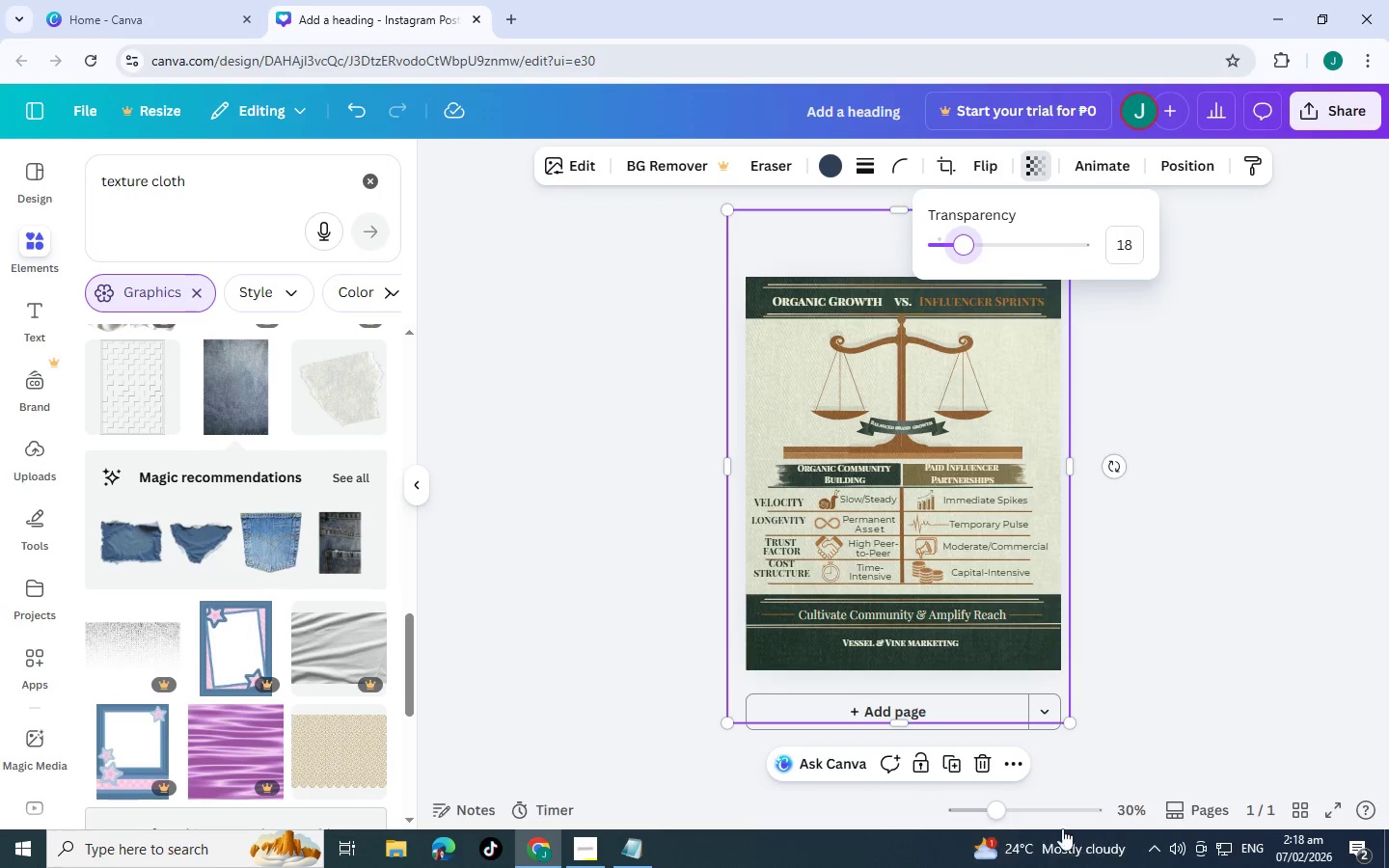 
left_click([1042, 815])
 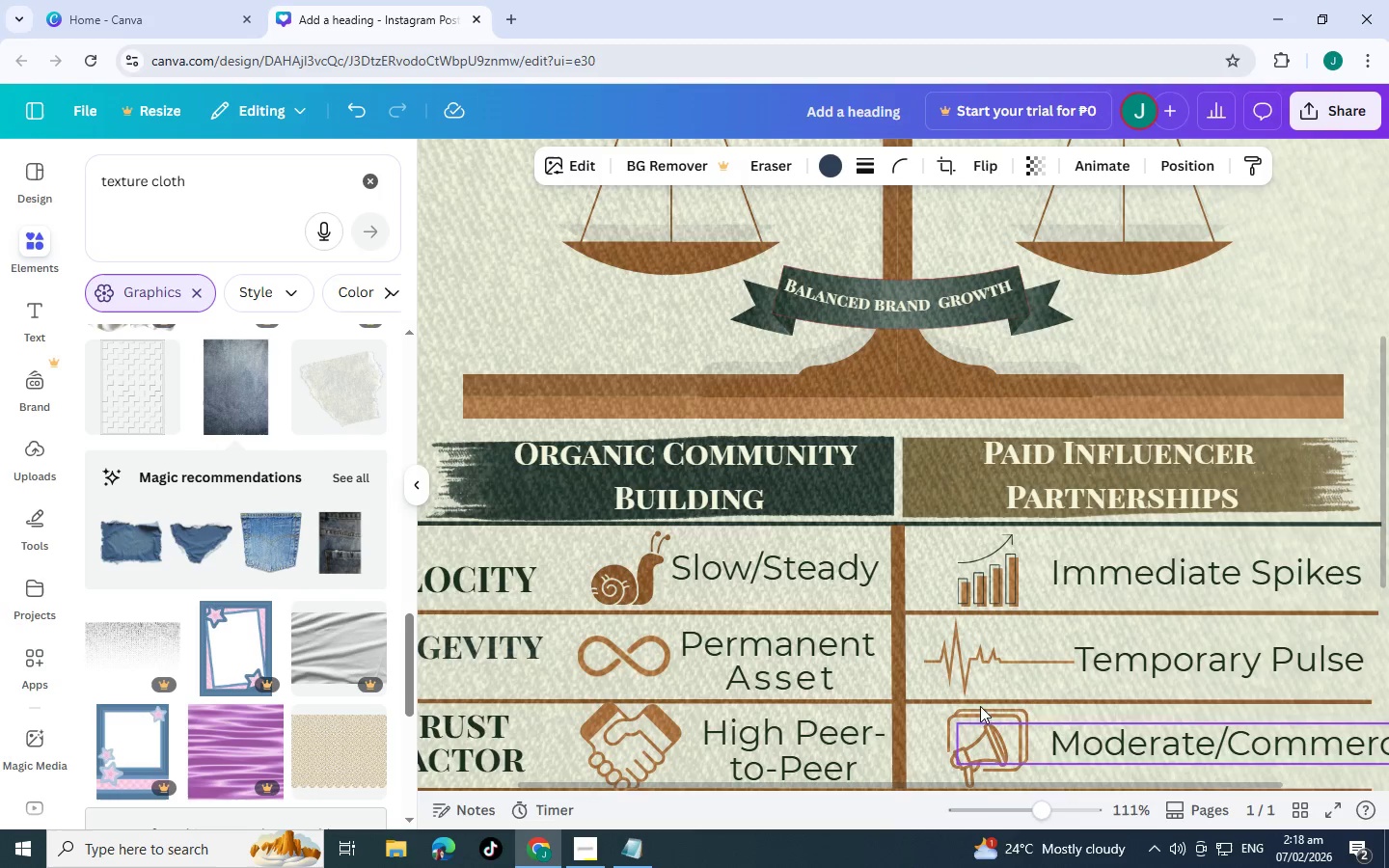 
scroll: coordinate [981, 677], scroll_direction: up, amount: 6.0
 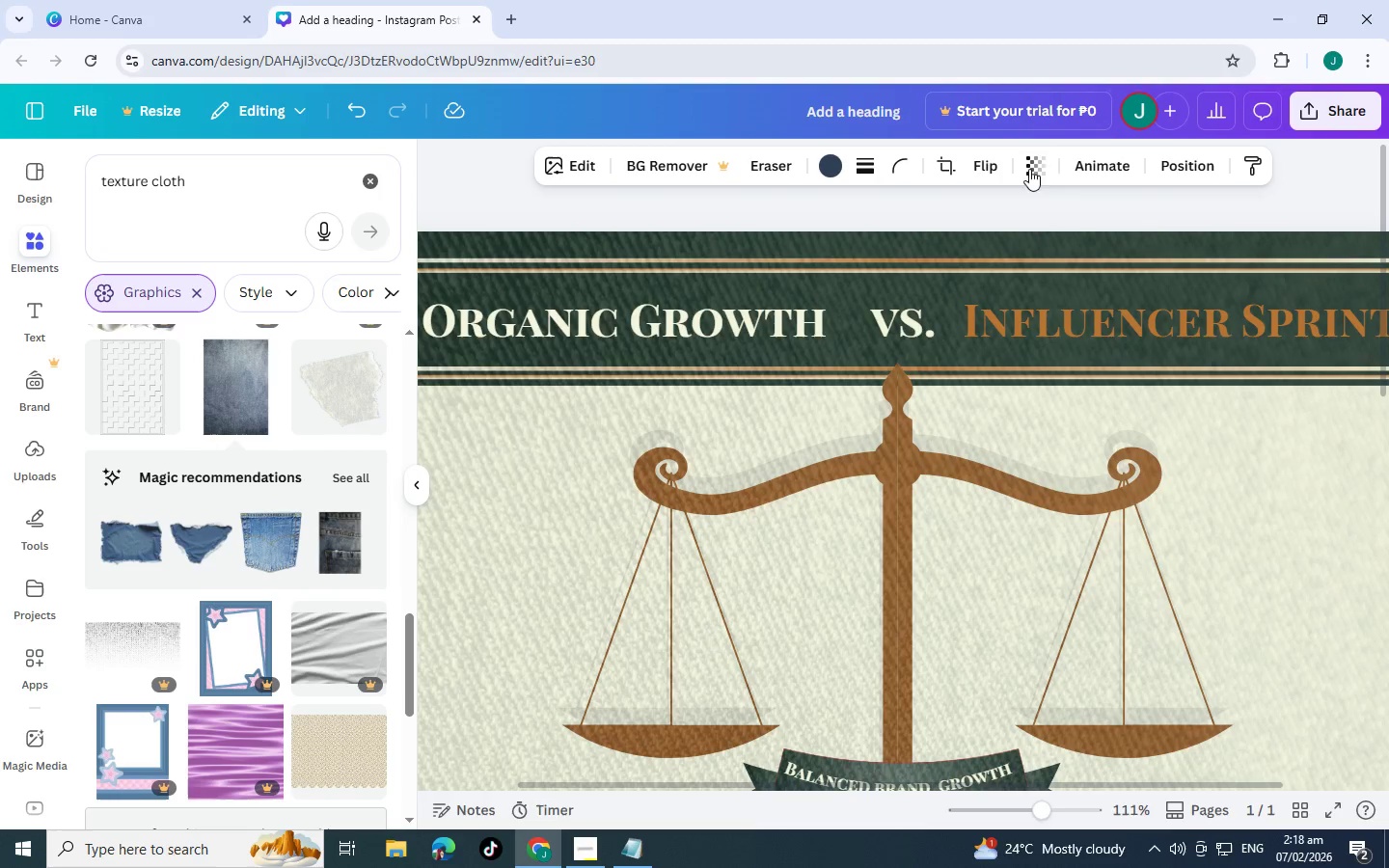 
left_click([1033, 160])
 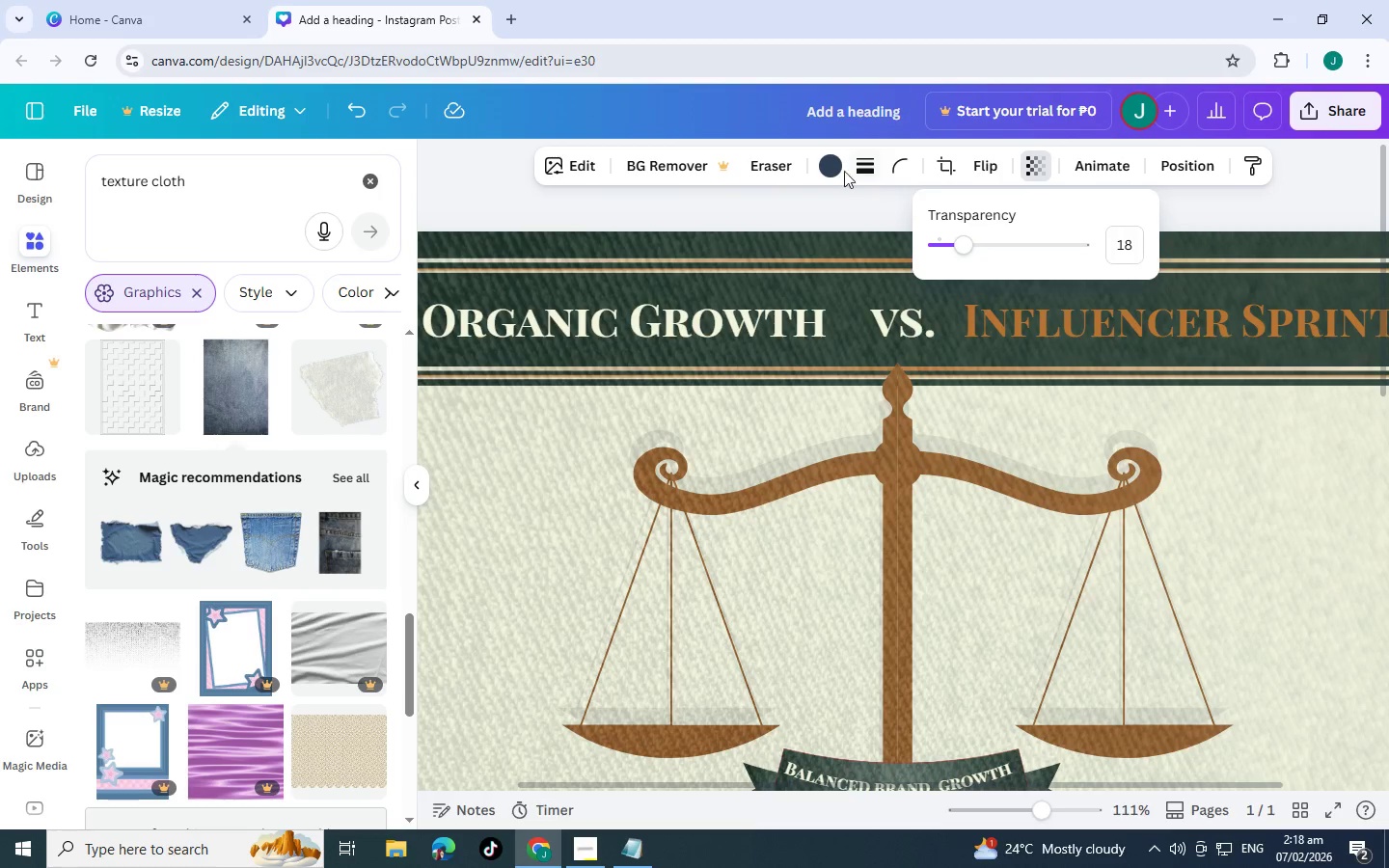 
left_click([842, 170])
 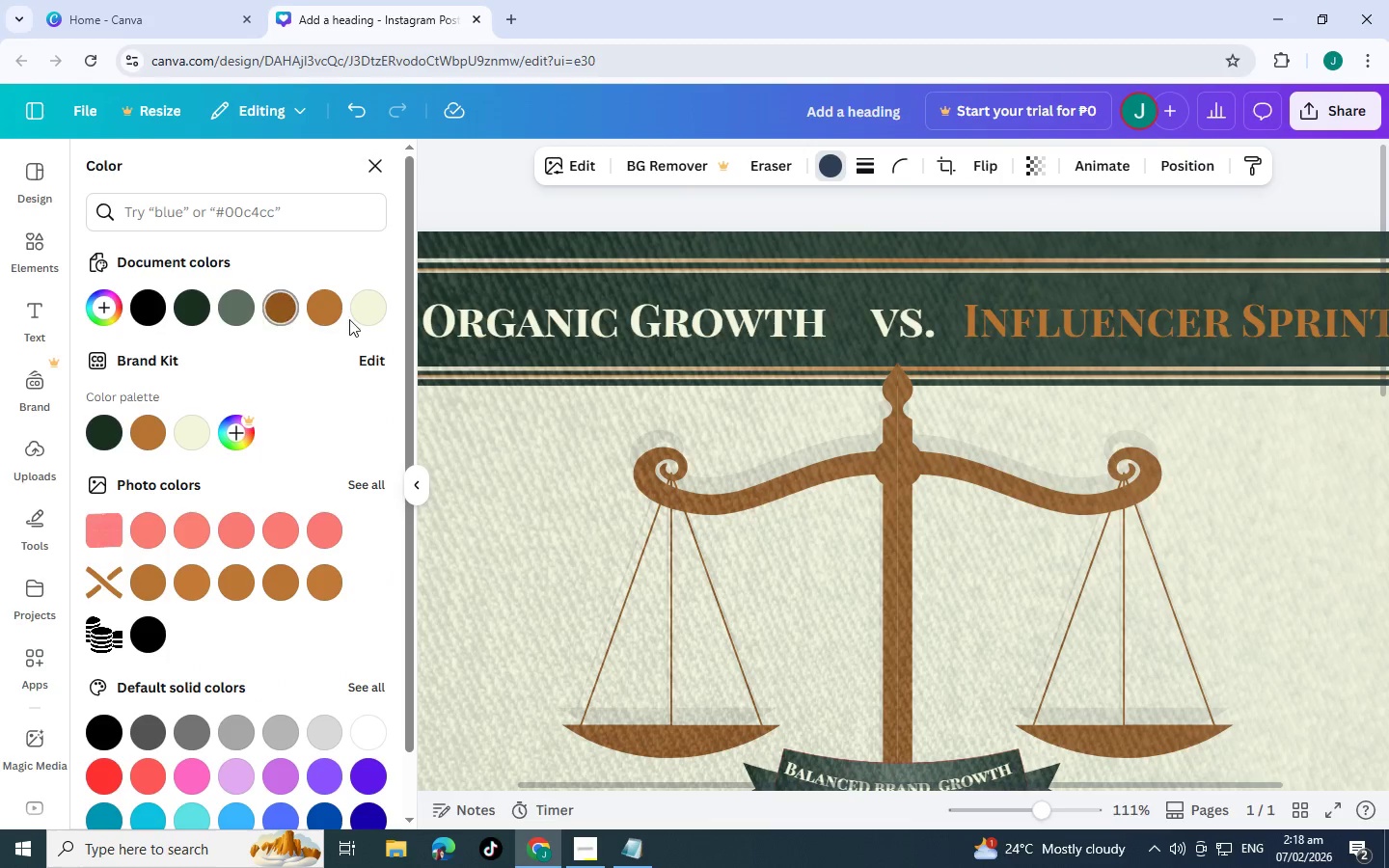 
left_click([369, 317])
 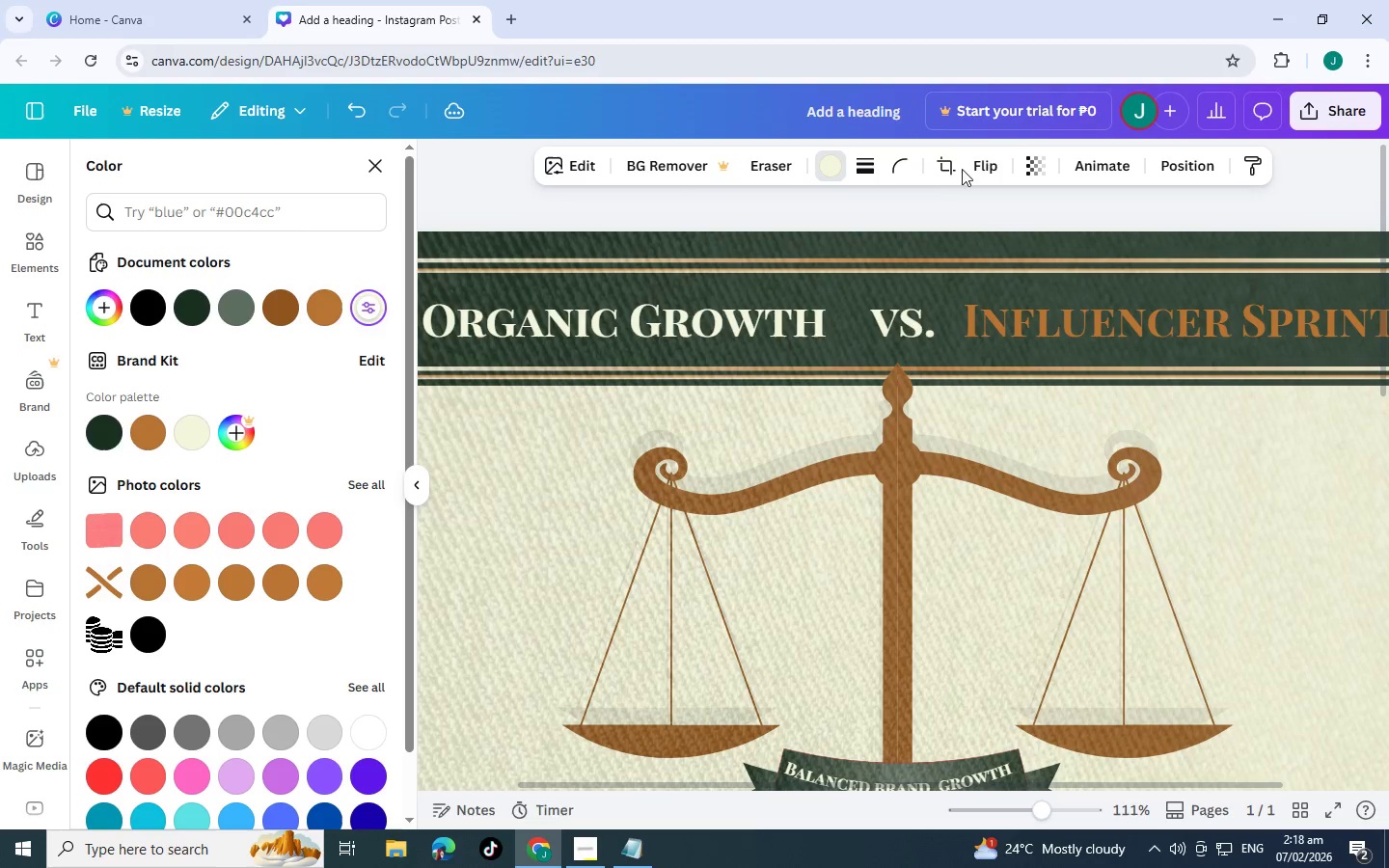 
left_click([1045, 166])
 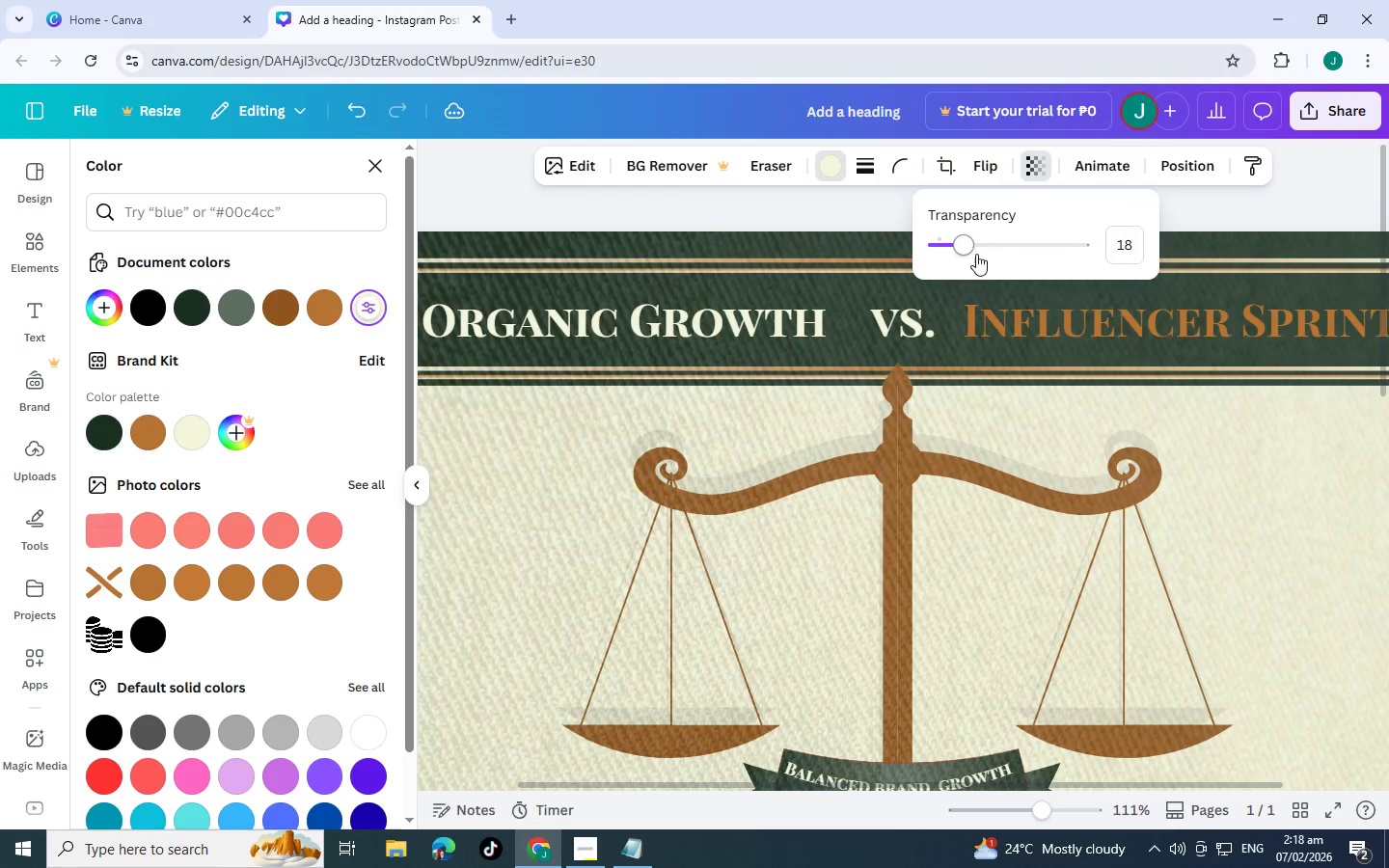 
left_click_drag(start_coordinate=[969, 254], to_coordinate=[945, 256])
 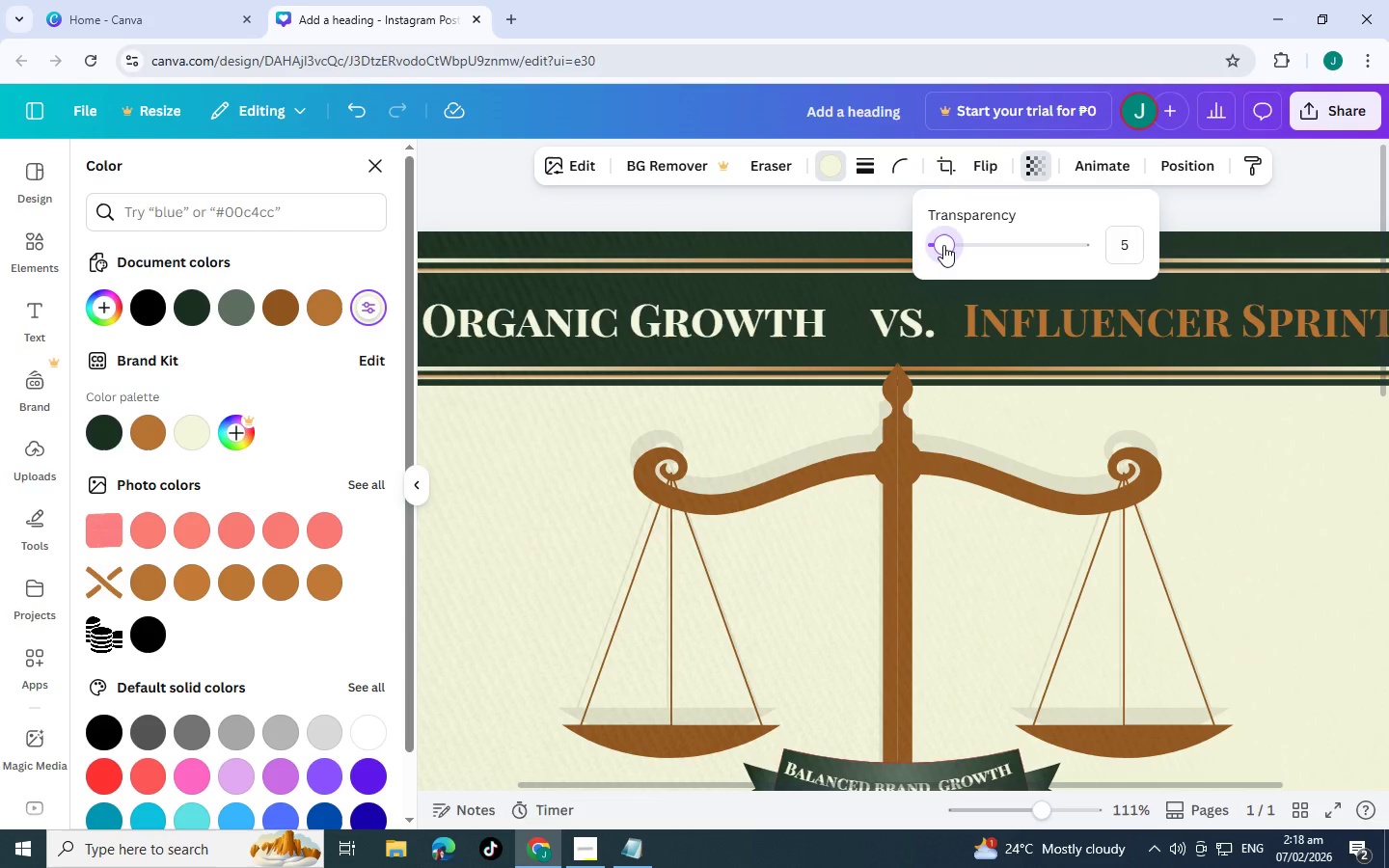 
double_click([794, 206])
 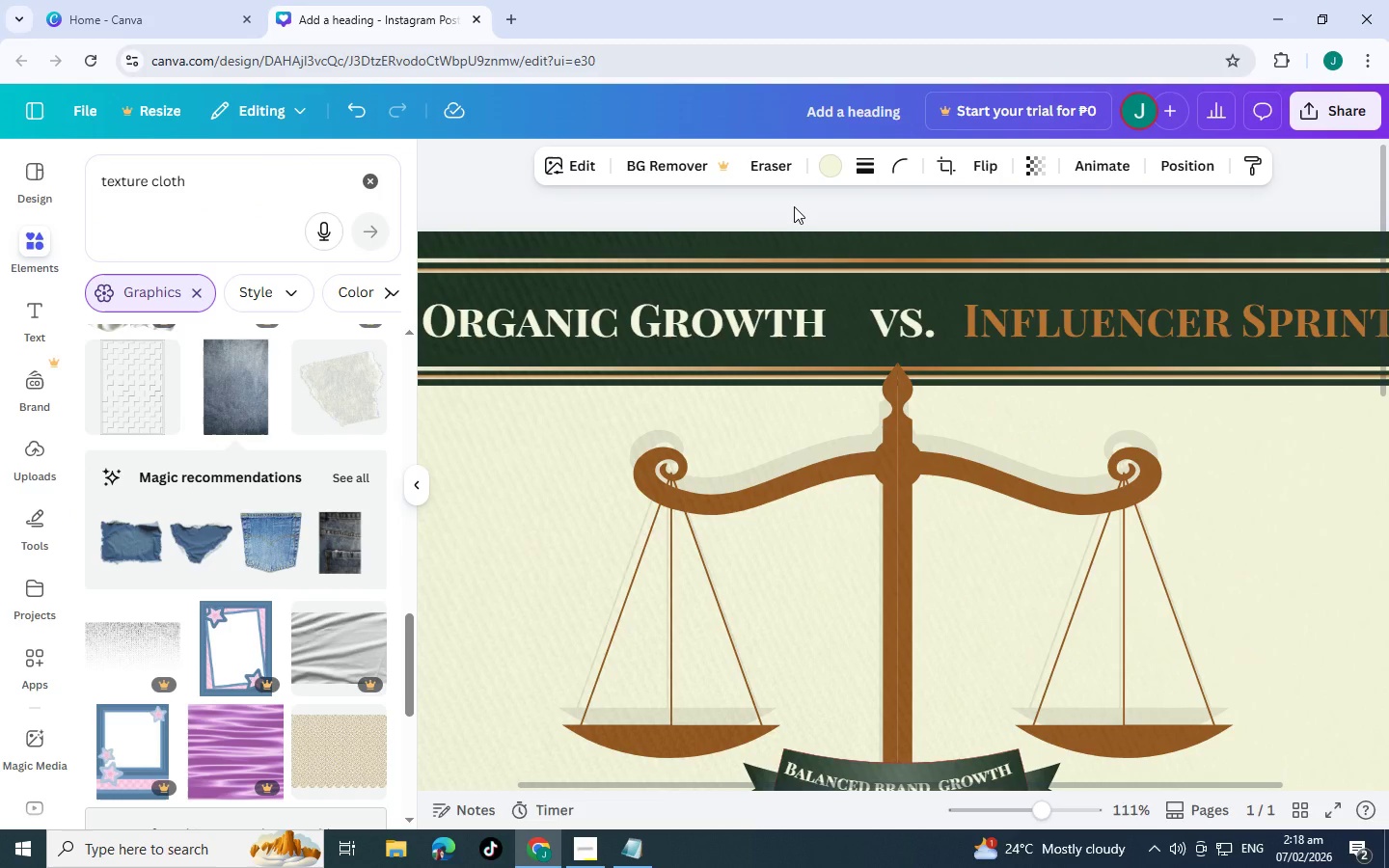 
wait(10.52)
 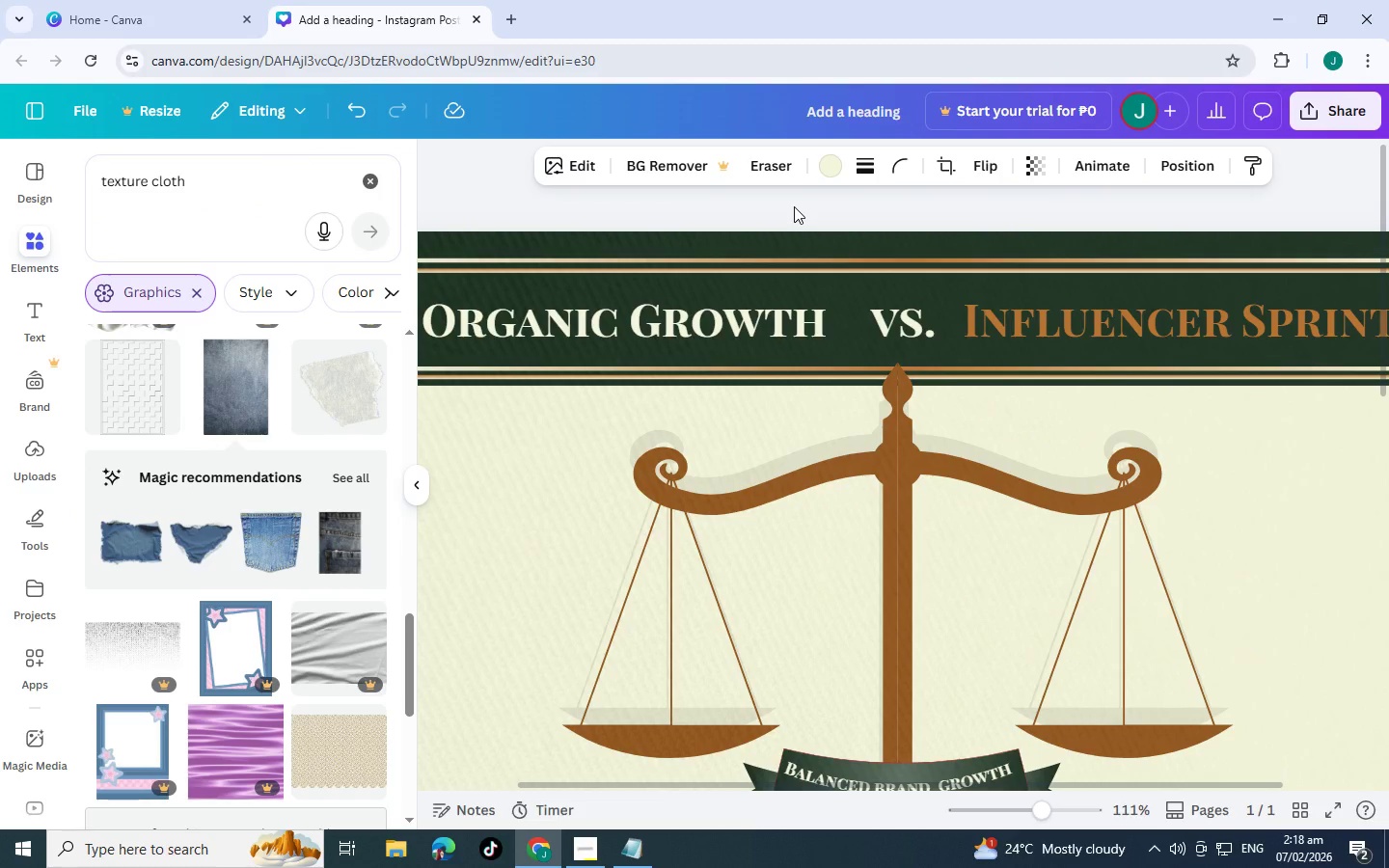 
key(Control+Z)
 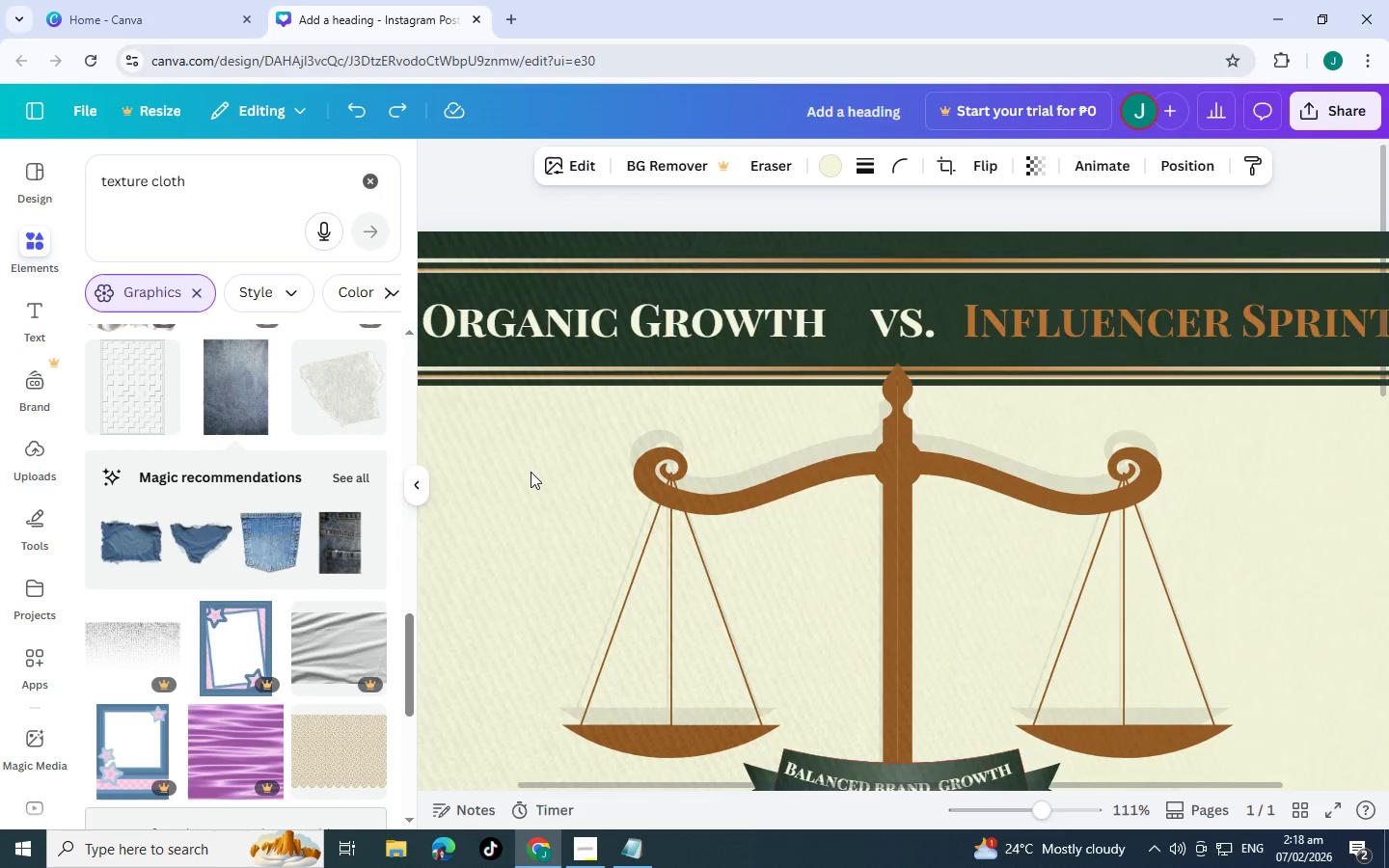 
key(Control+Z)
 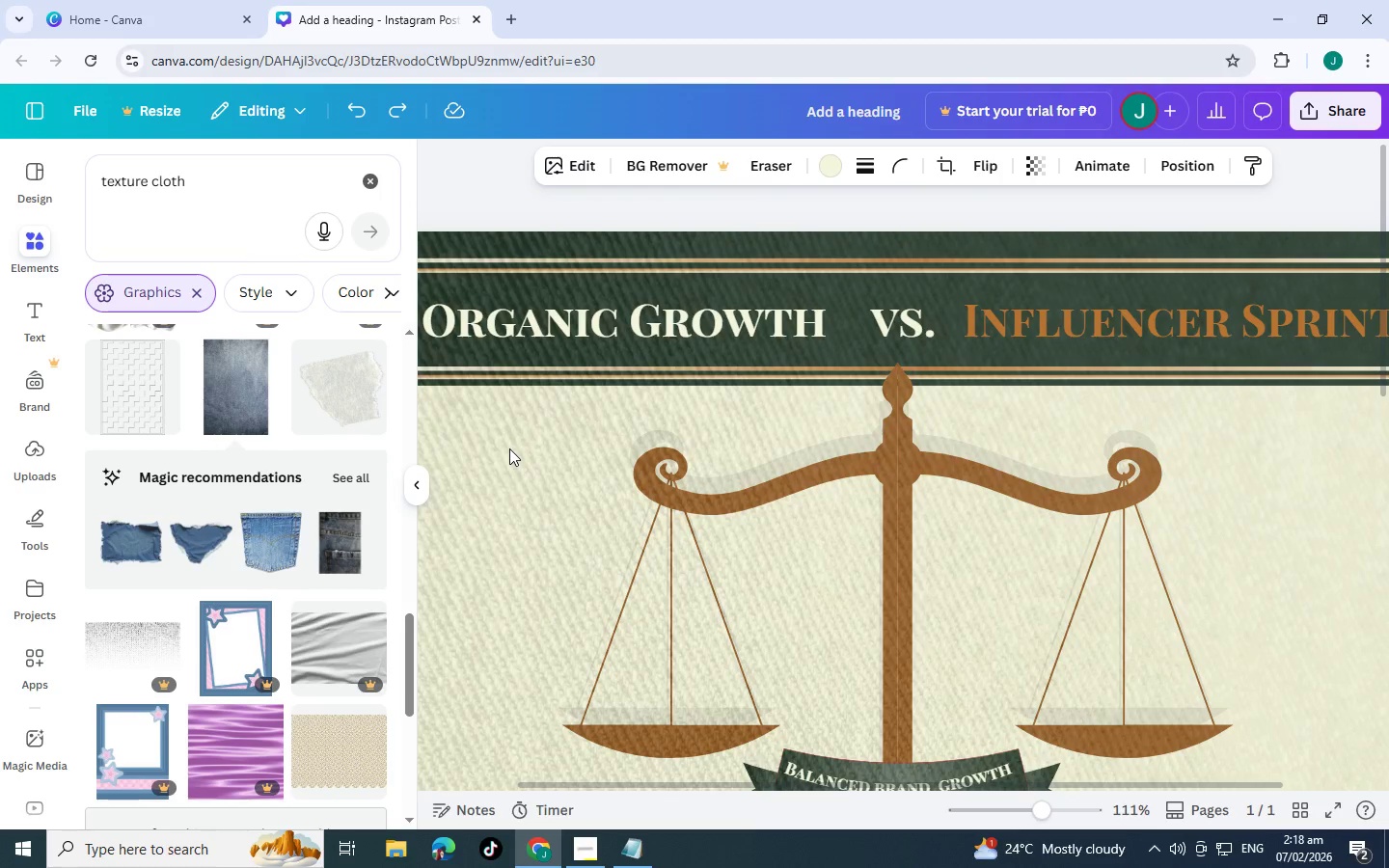 
key(Control+Z)
 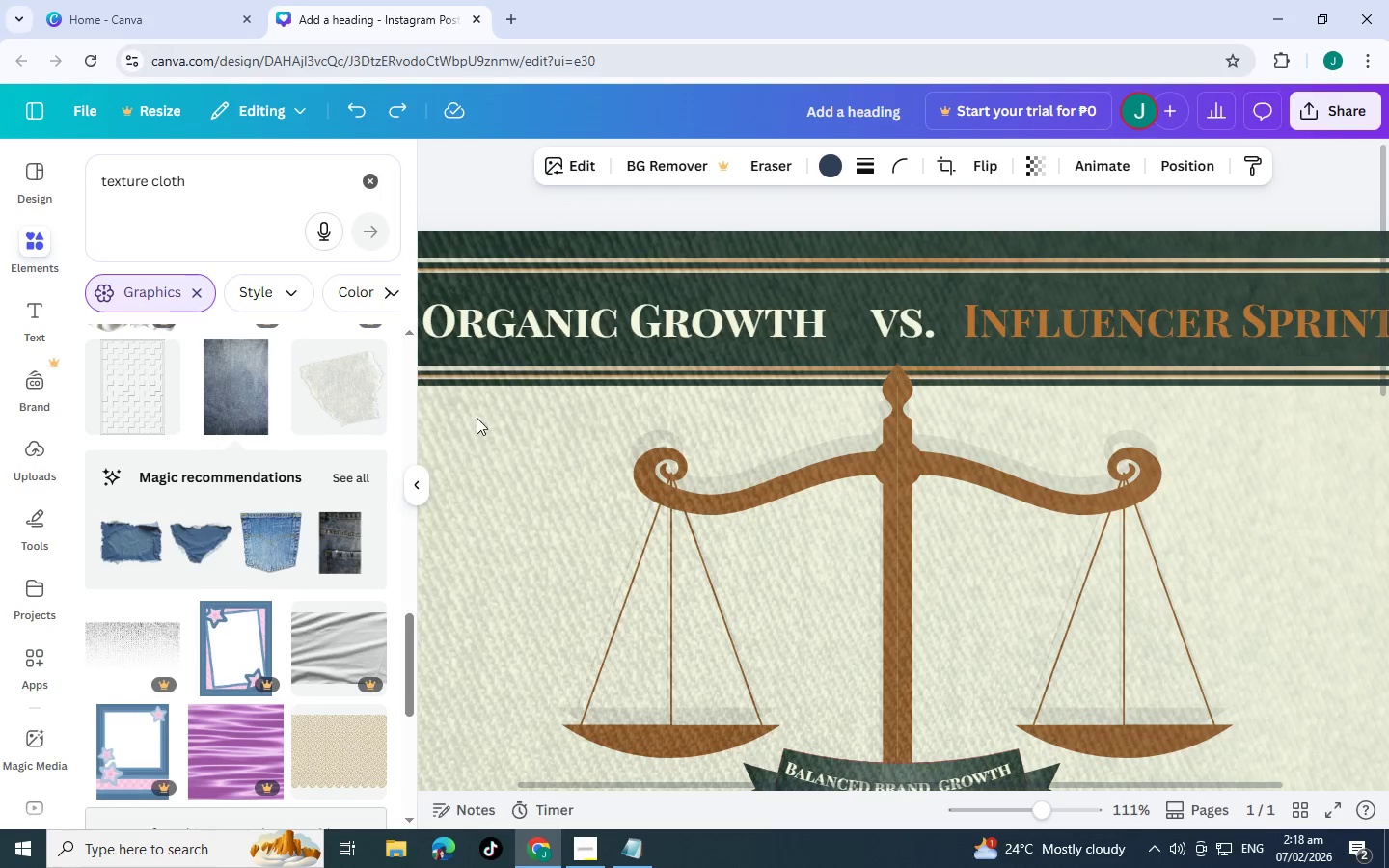 
key(Control+Z)
 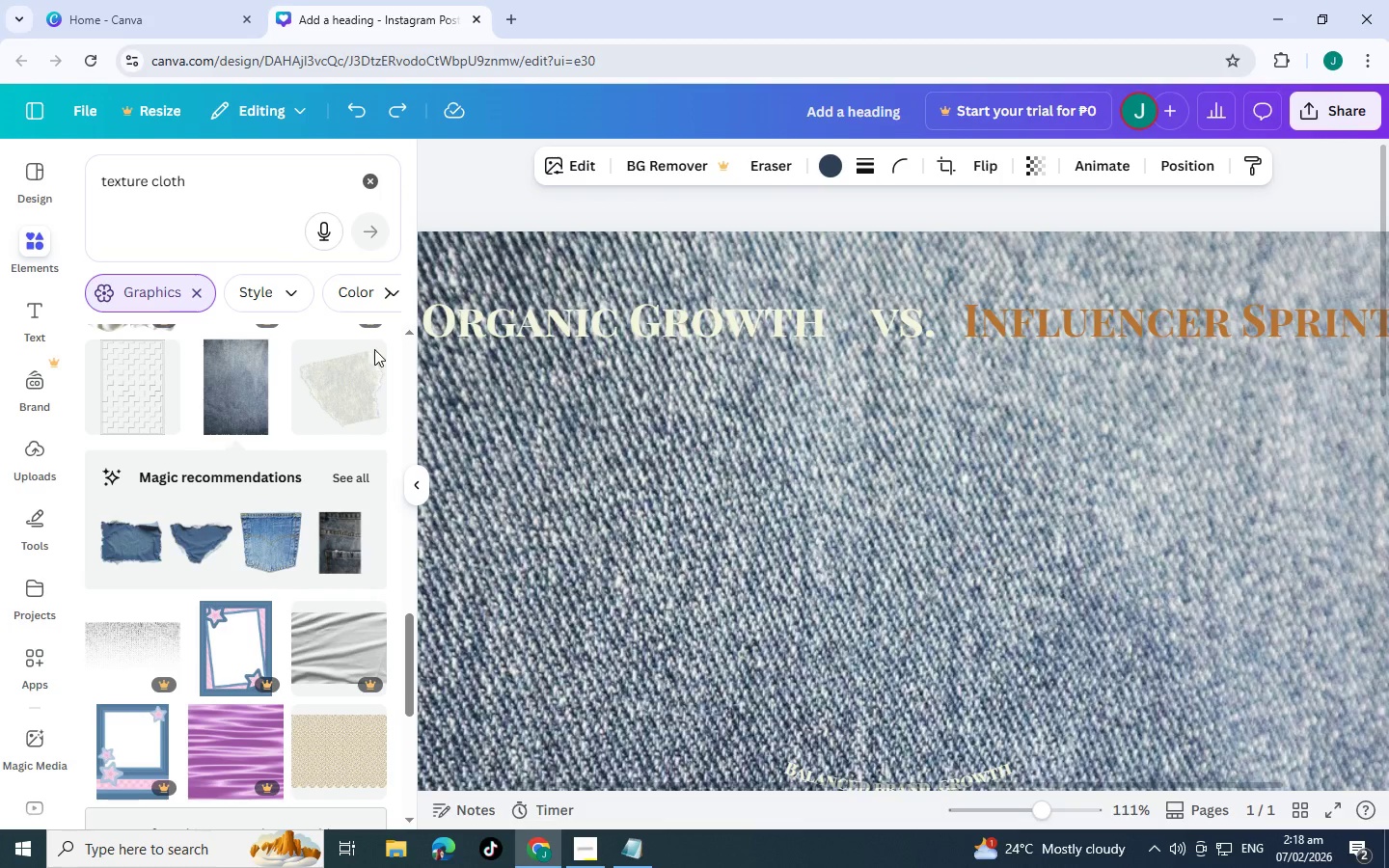 
key(Control+Z)
 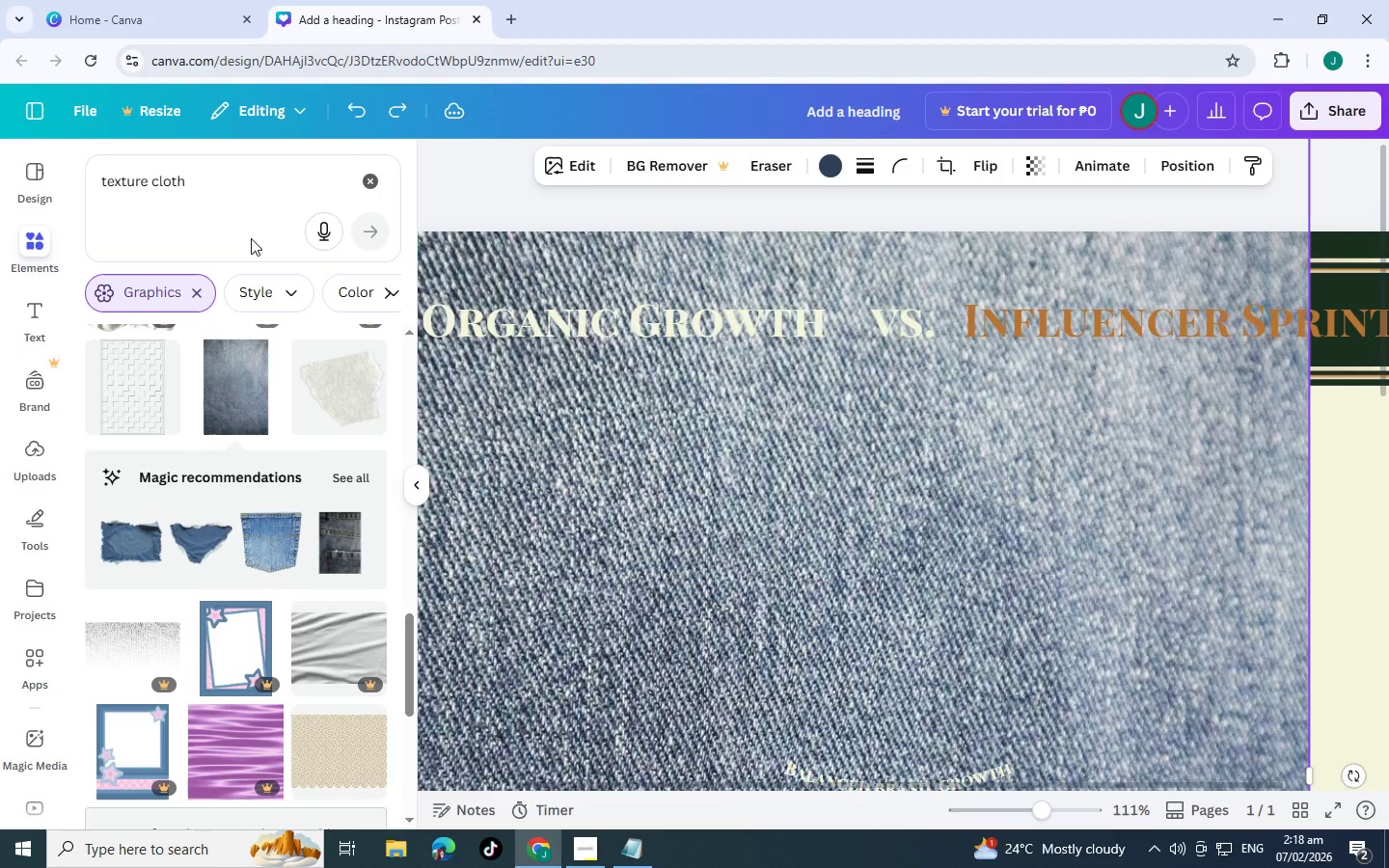 
key(Control+Z)
 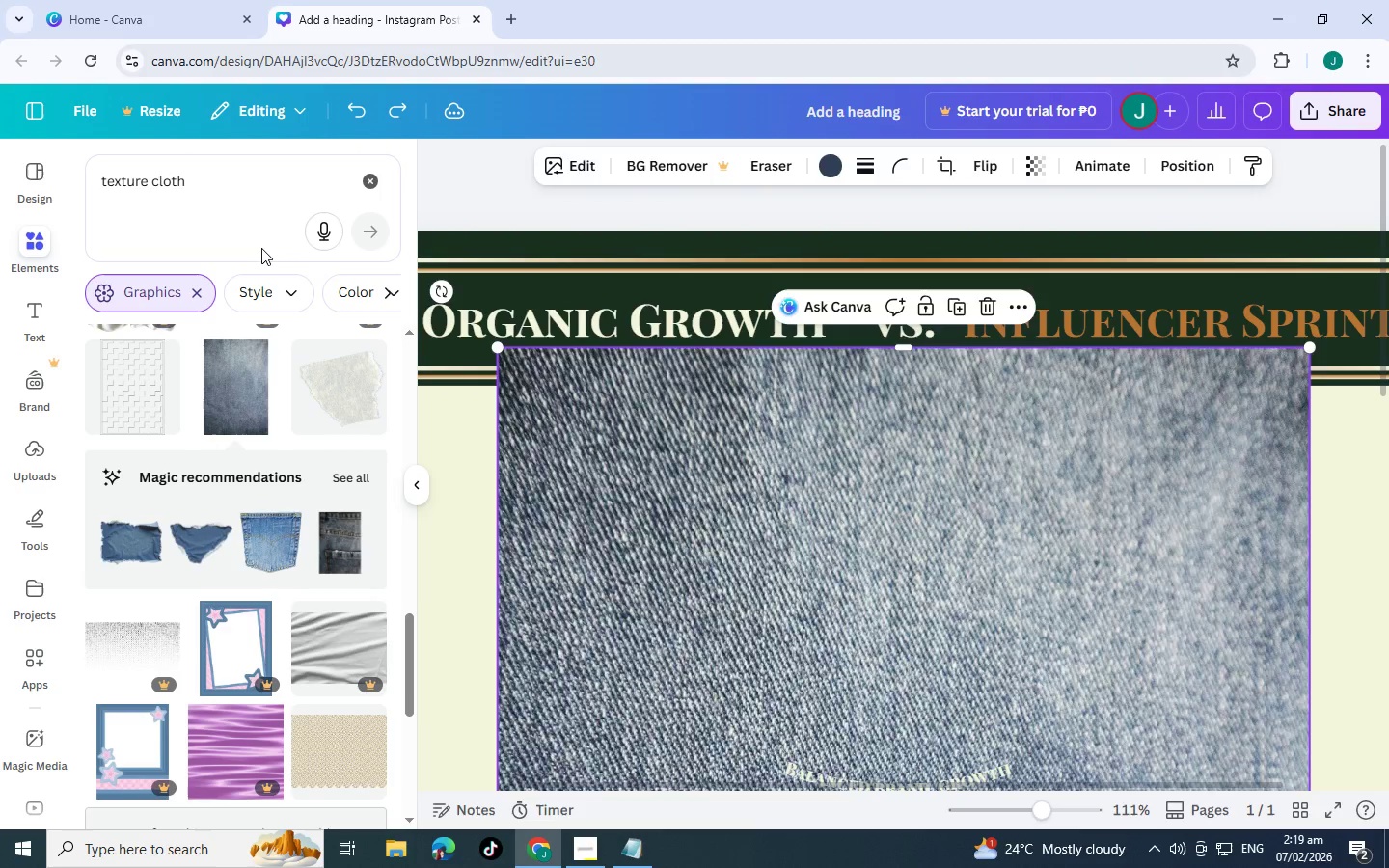 
key(Control+Z)
 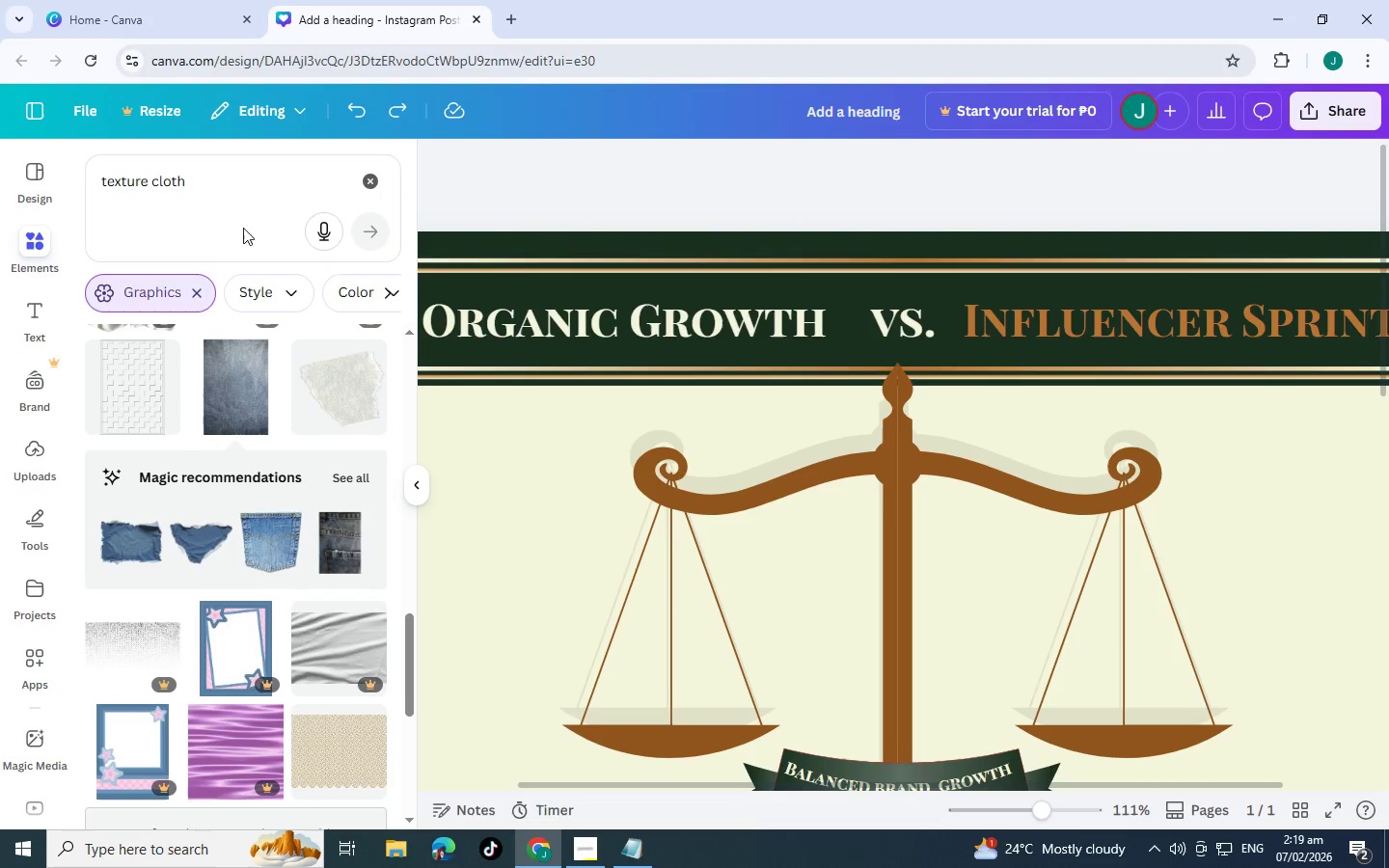 
left_click_drag(start_coordinate=[224, 196], to_coordinate=[0, 170])
 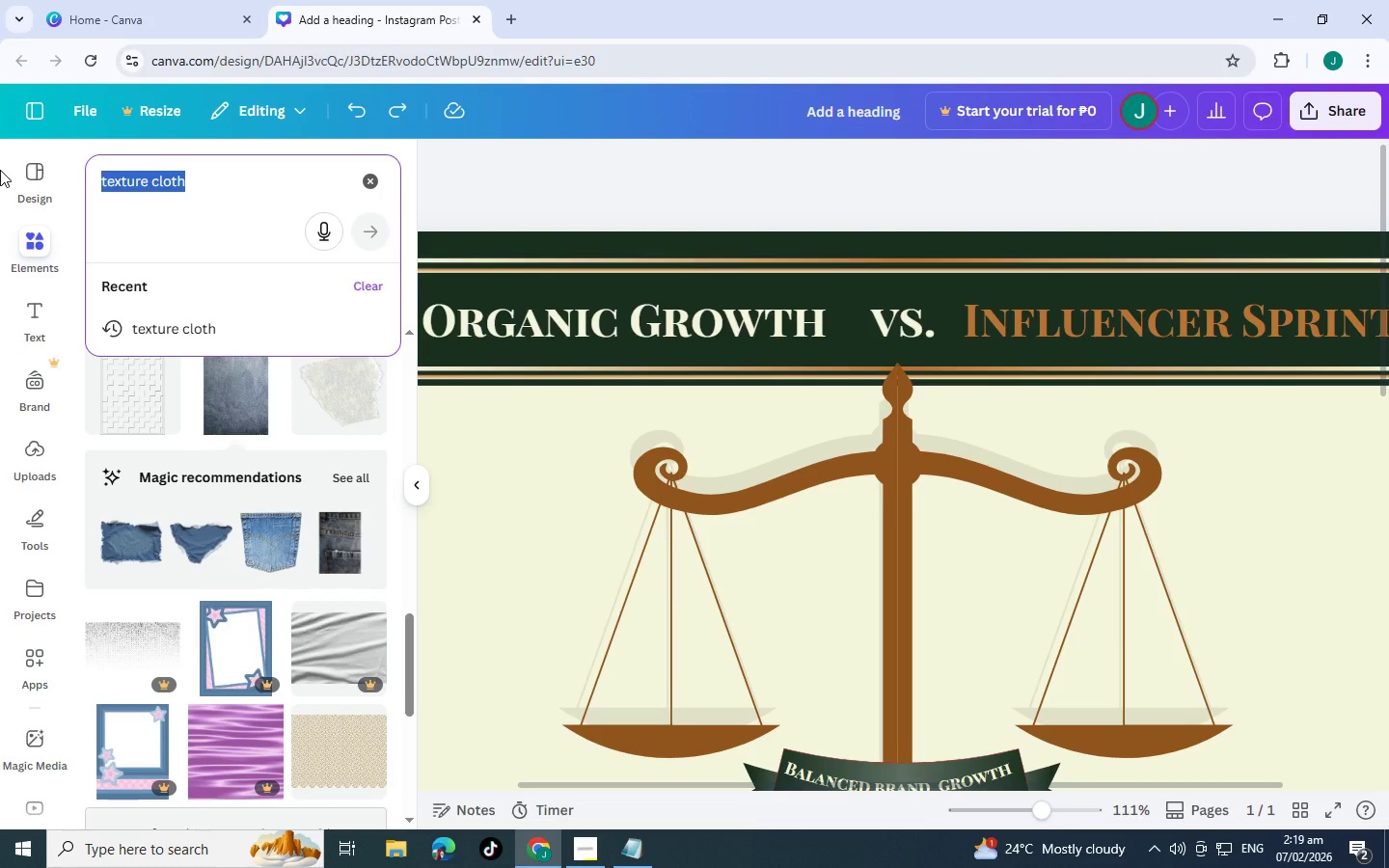 
type(paper )
 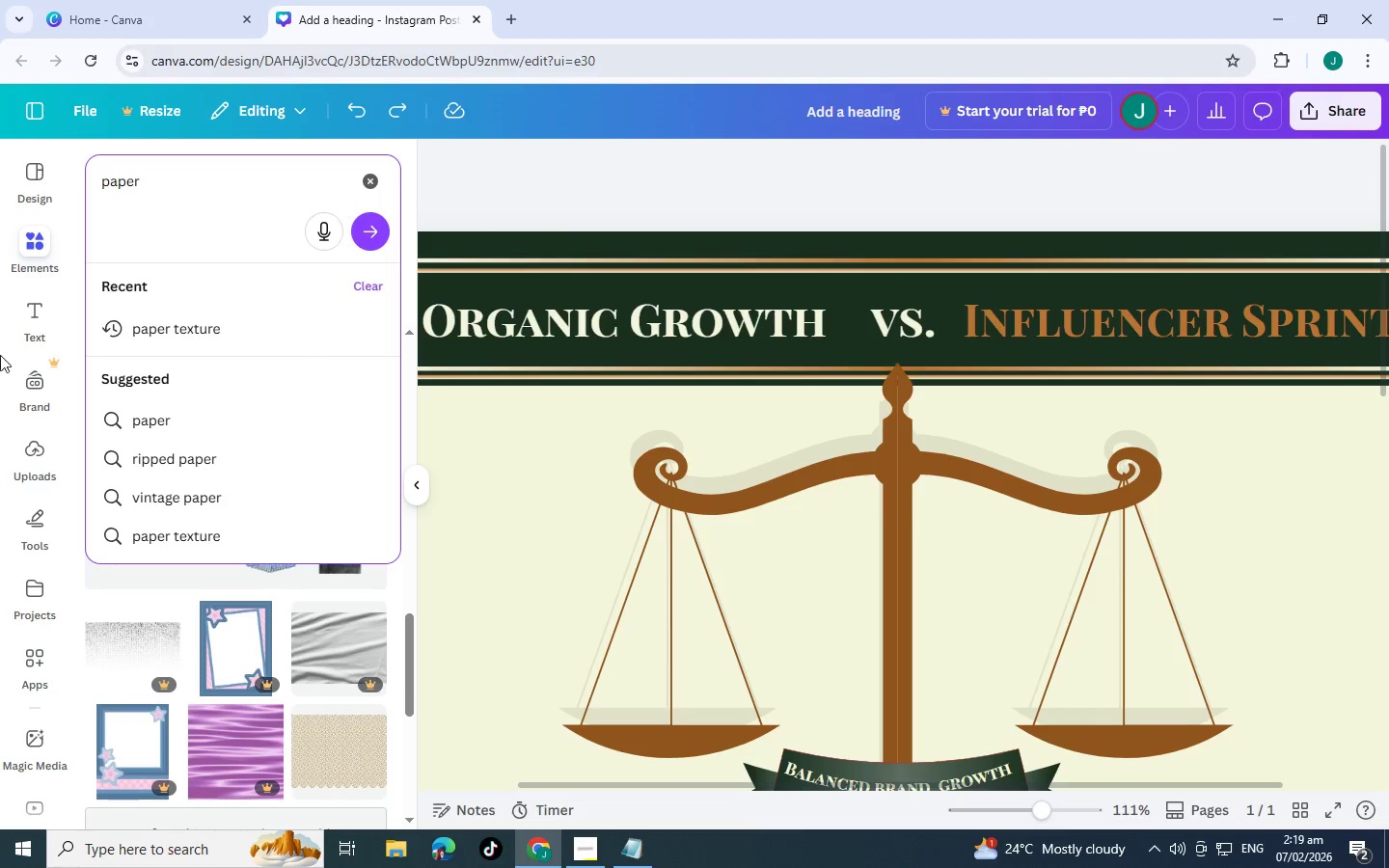 
left_click([204, 330])
 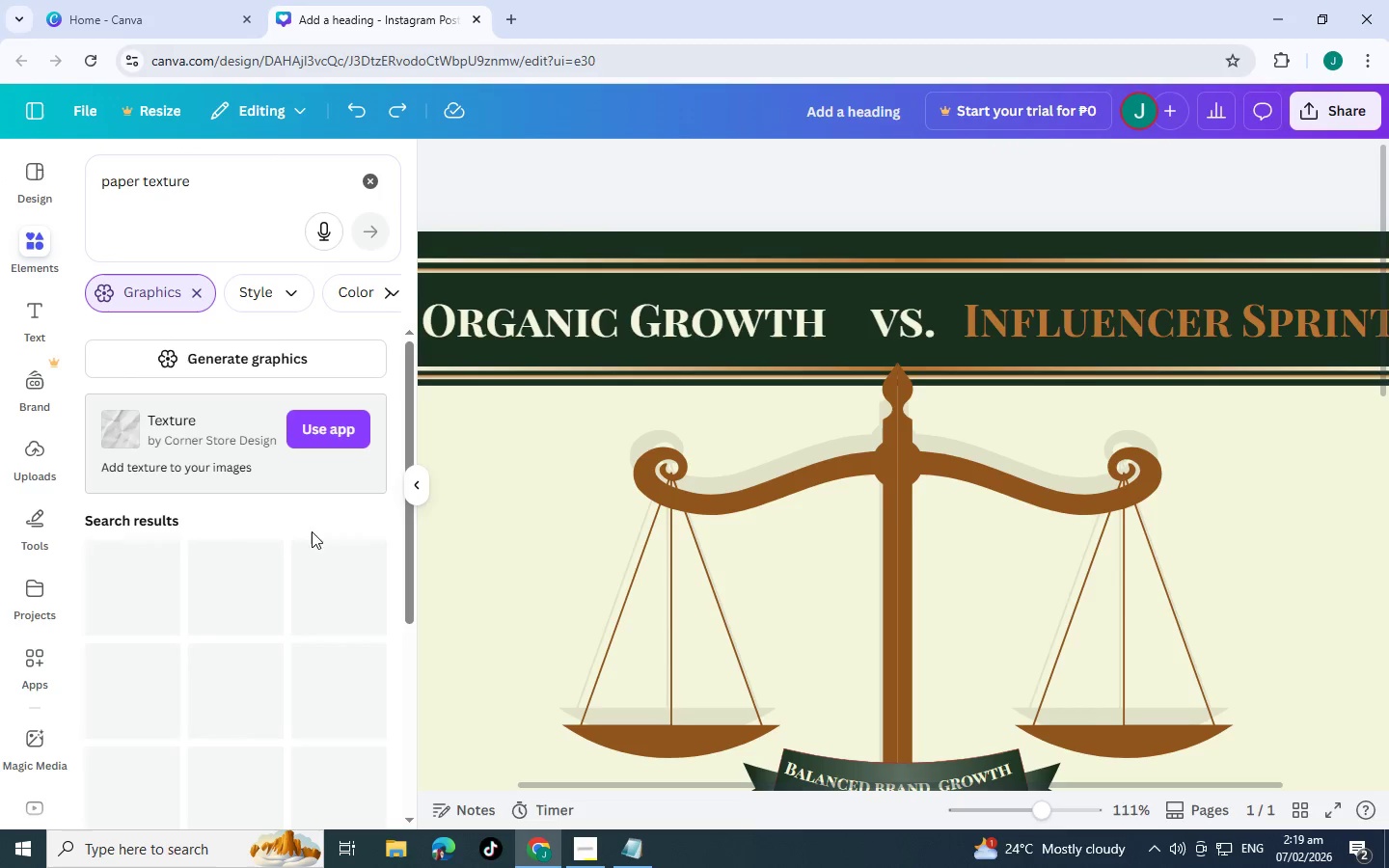 
scroll: coordinate [307, 568], scroll_direction: down, amount: 3.0
 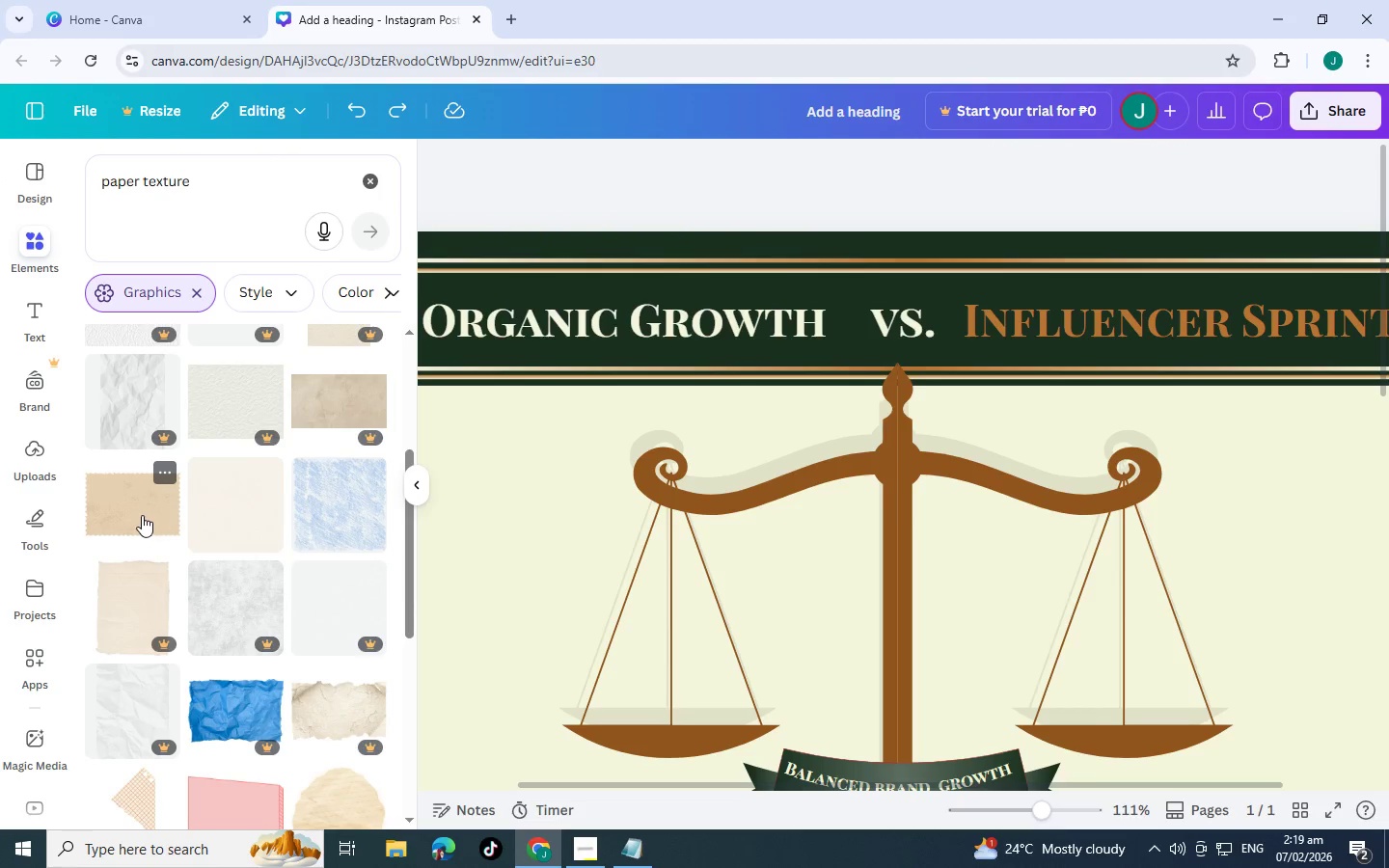 
left_click([138, 515])
 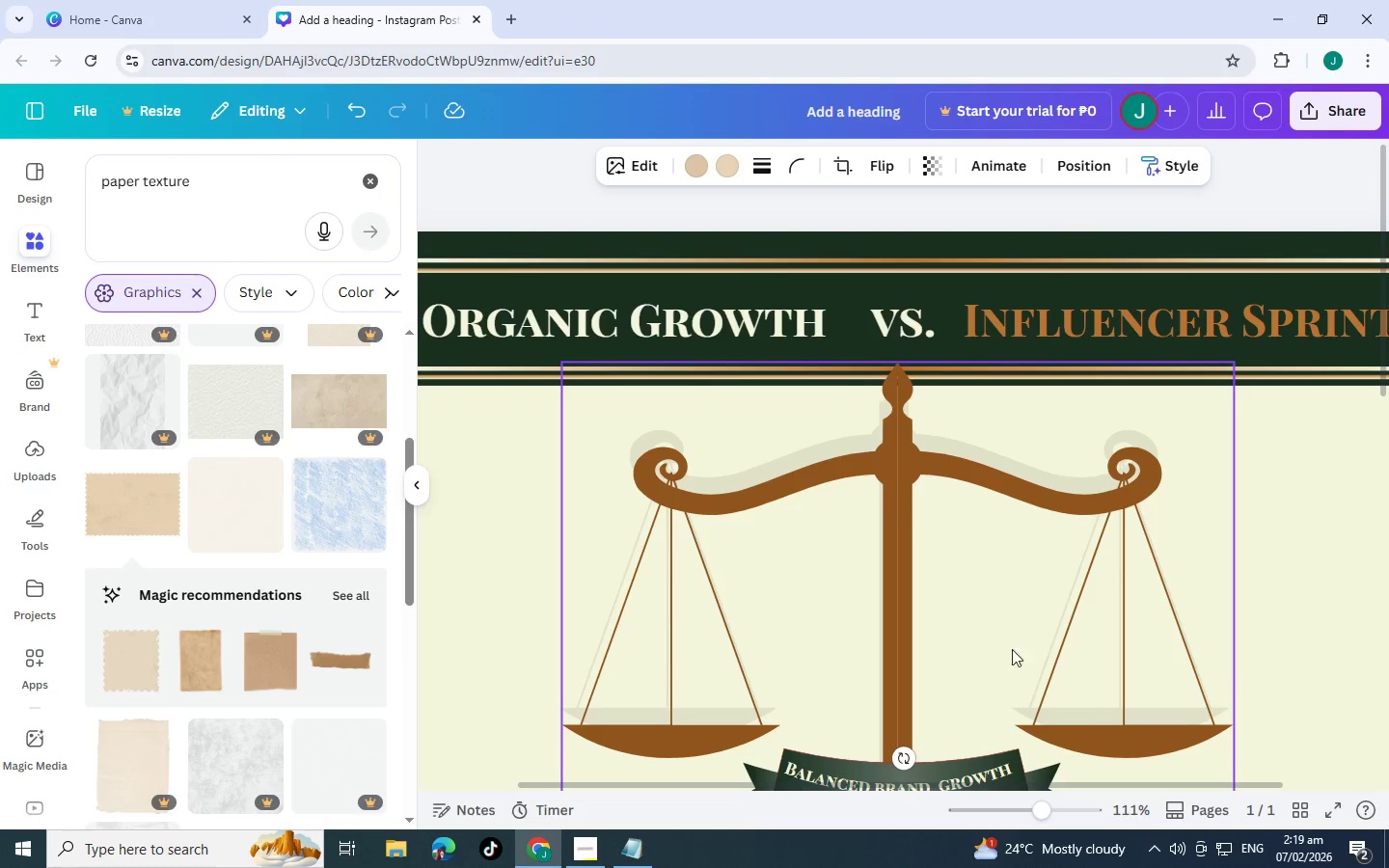 
left_click_drag(start_coordinate=[1031, 809], to_coordinate=[1007, 807])
 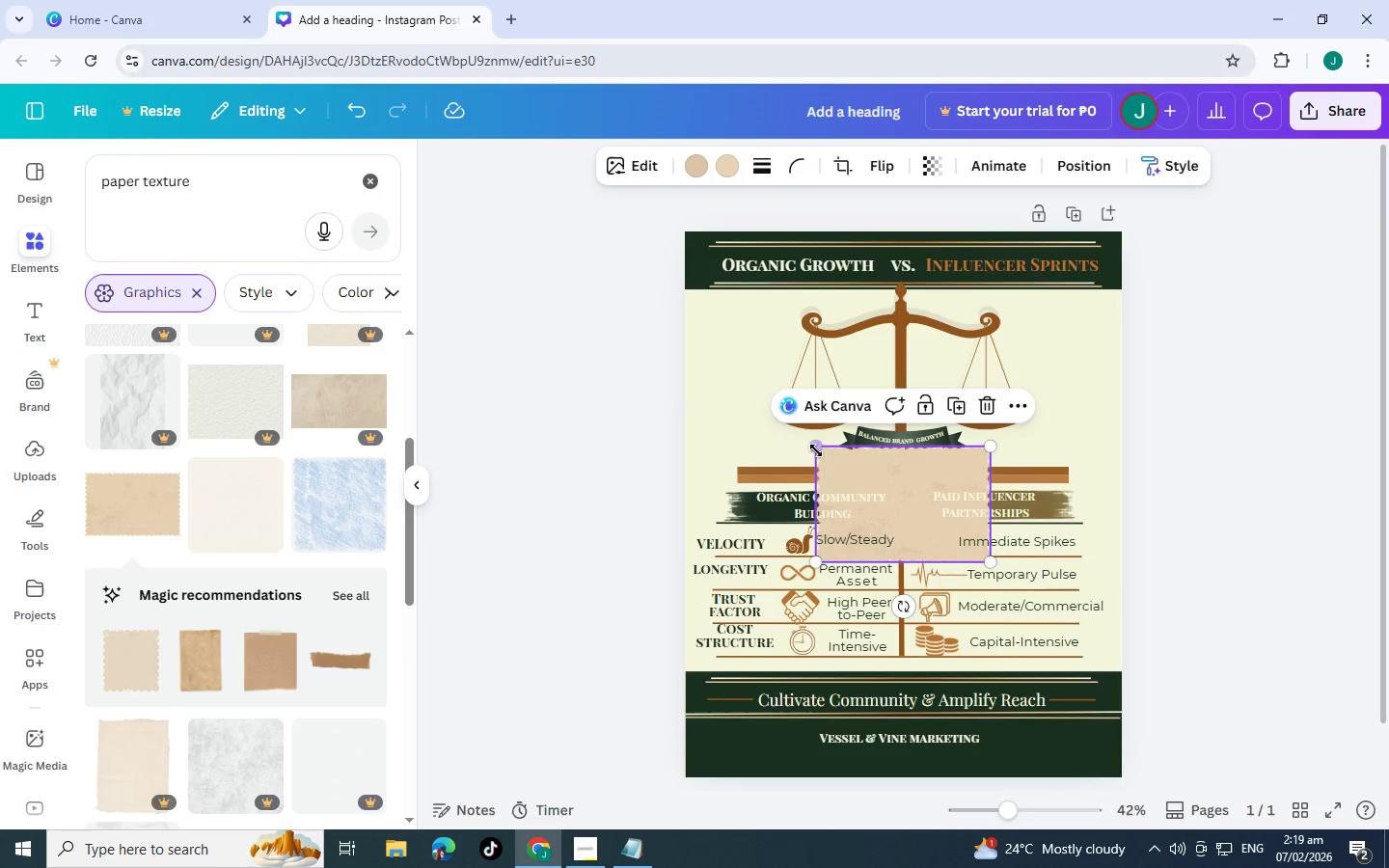 
left_click_drag(start_coordinate=[817, 445], to_coordinate=[414, 258])
 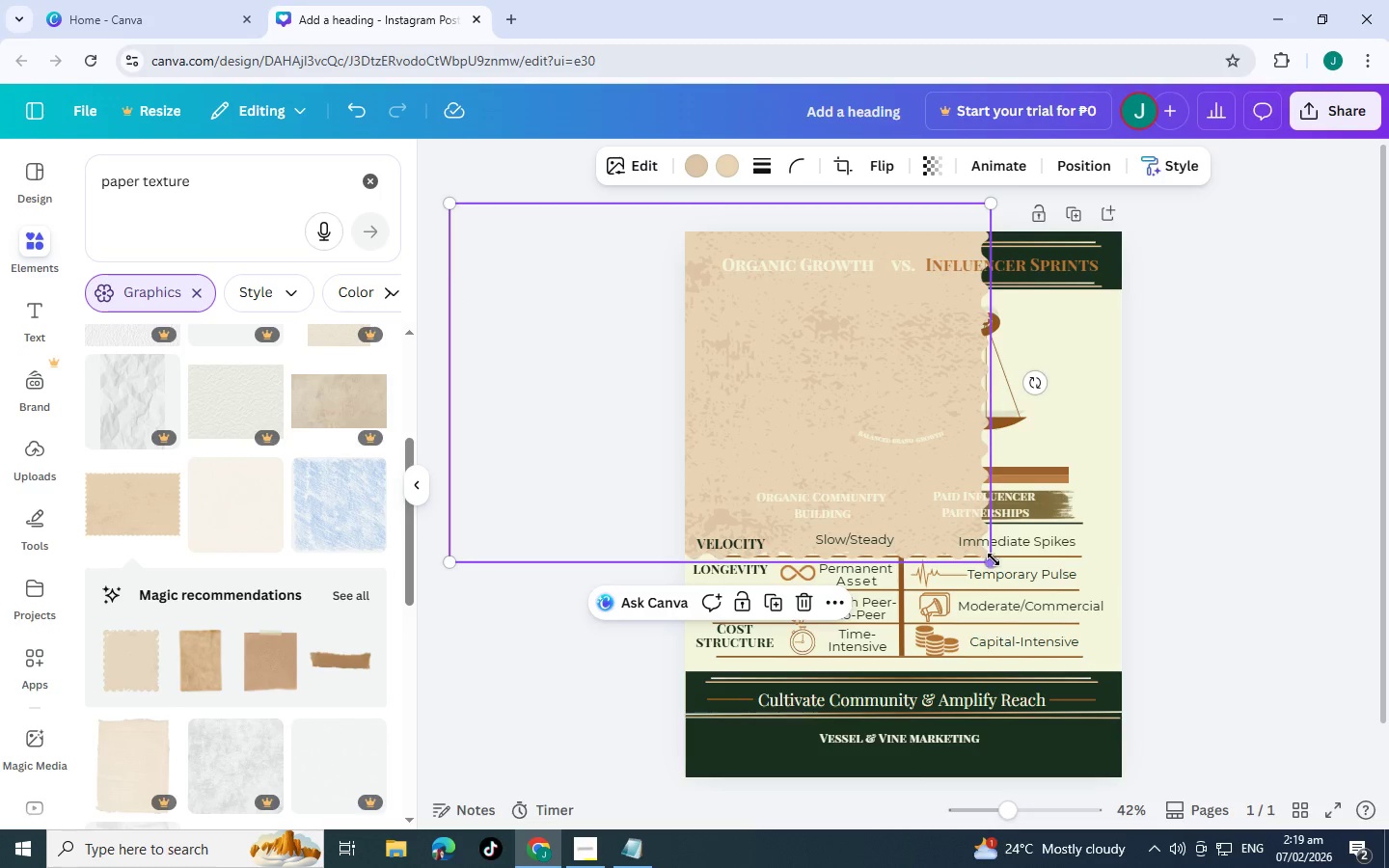 
left_click_drag(start_coordinate=[994, 560], to_coordinate=[1336, 867])
 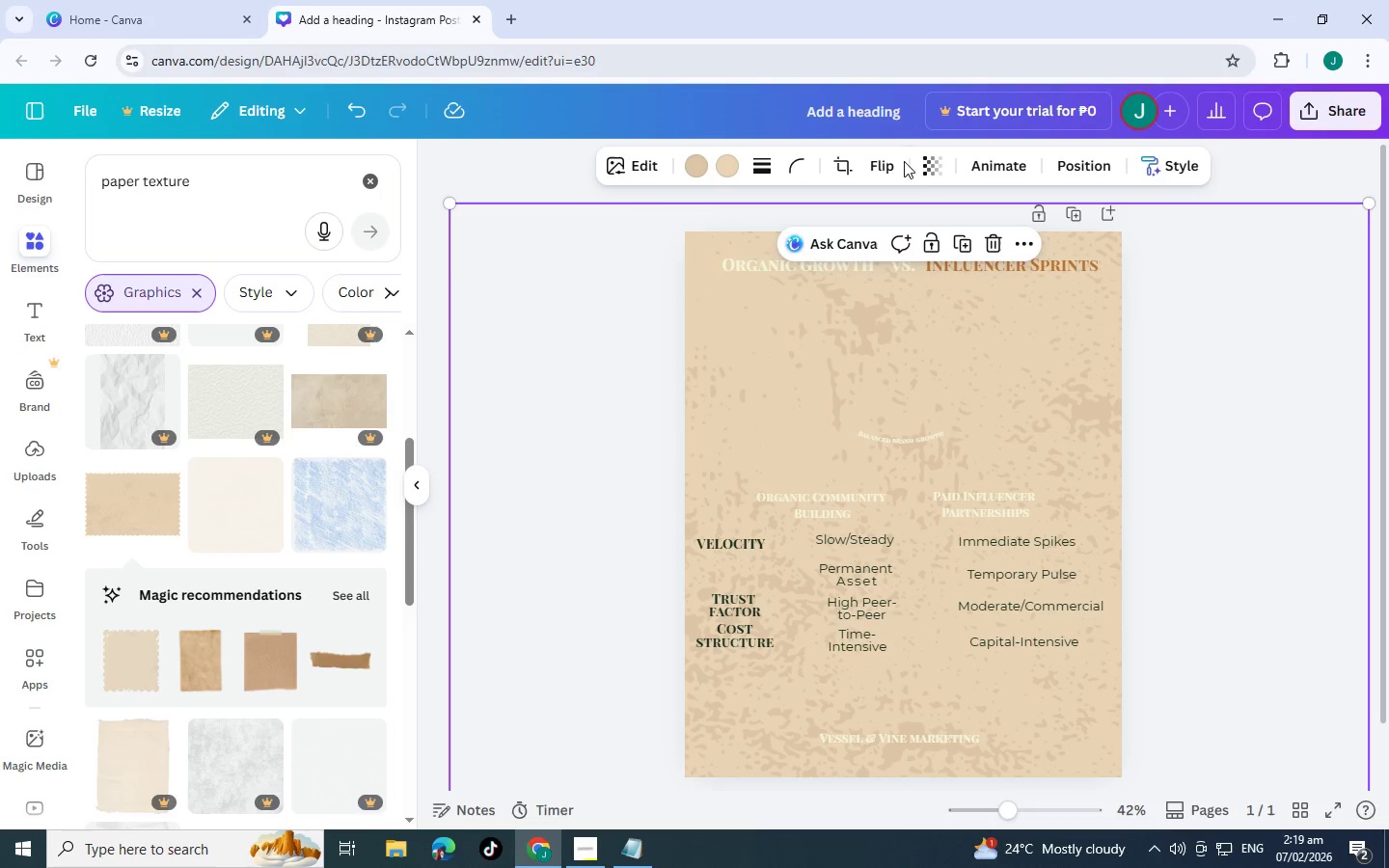 
left_click([922, 164])
 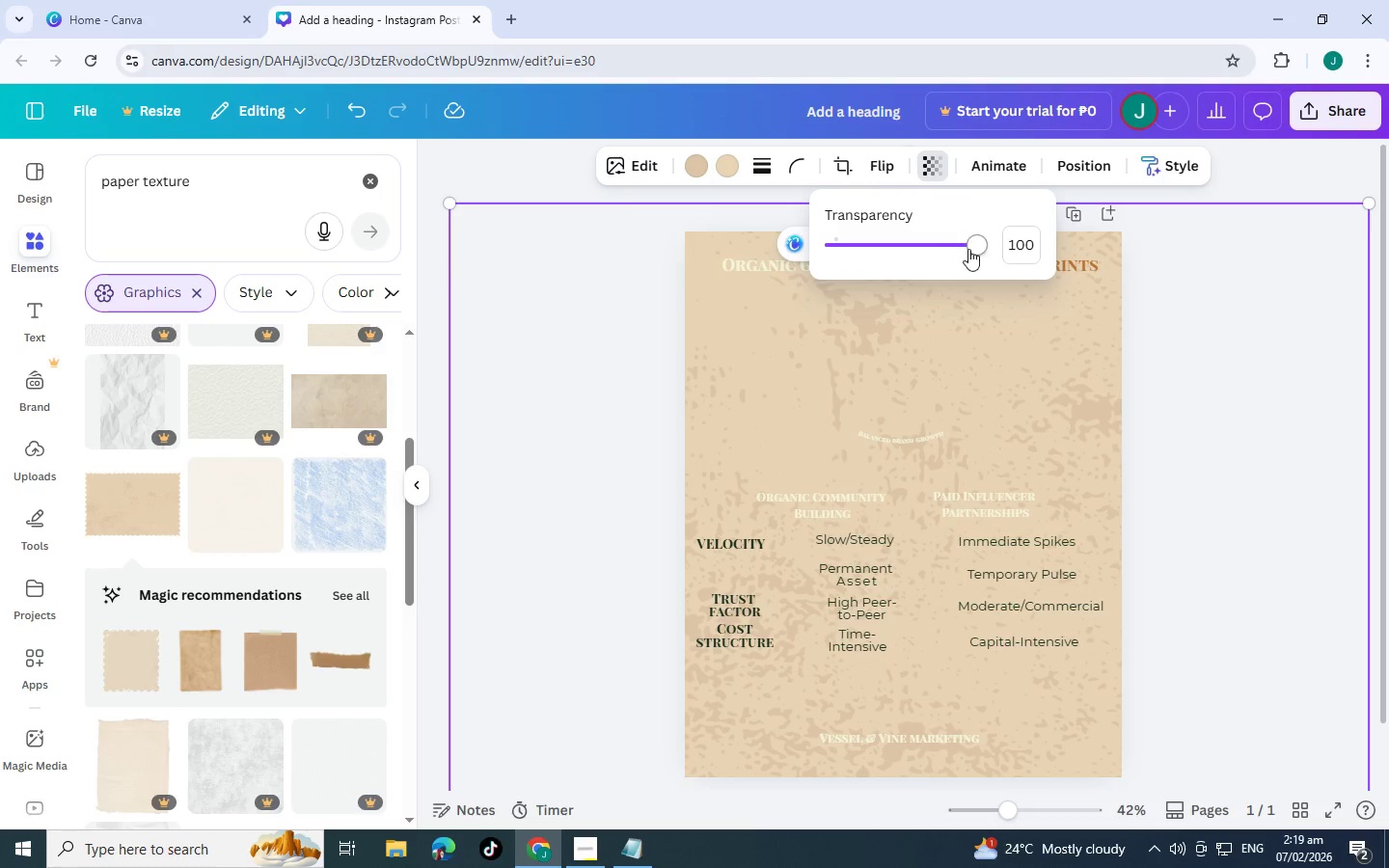 
left_click_drag(start_coordinate=[974, 257], to_coordinate=[854, 265])
 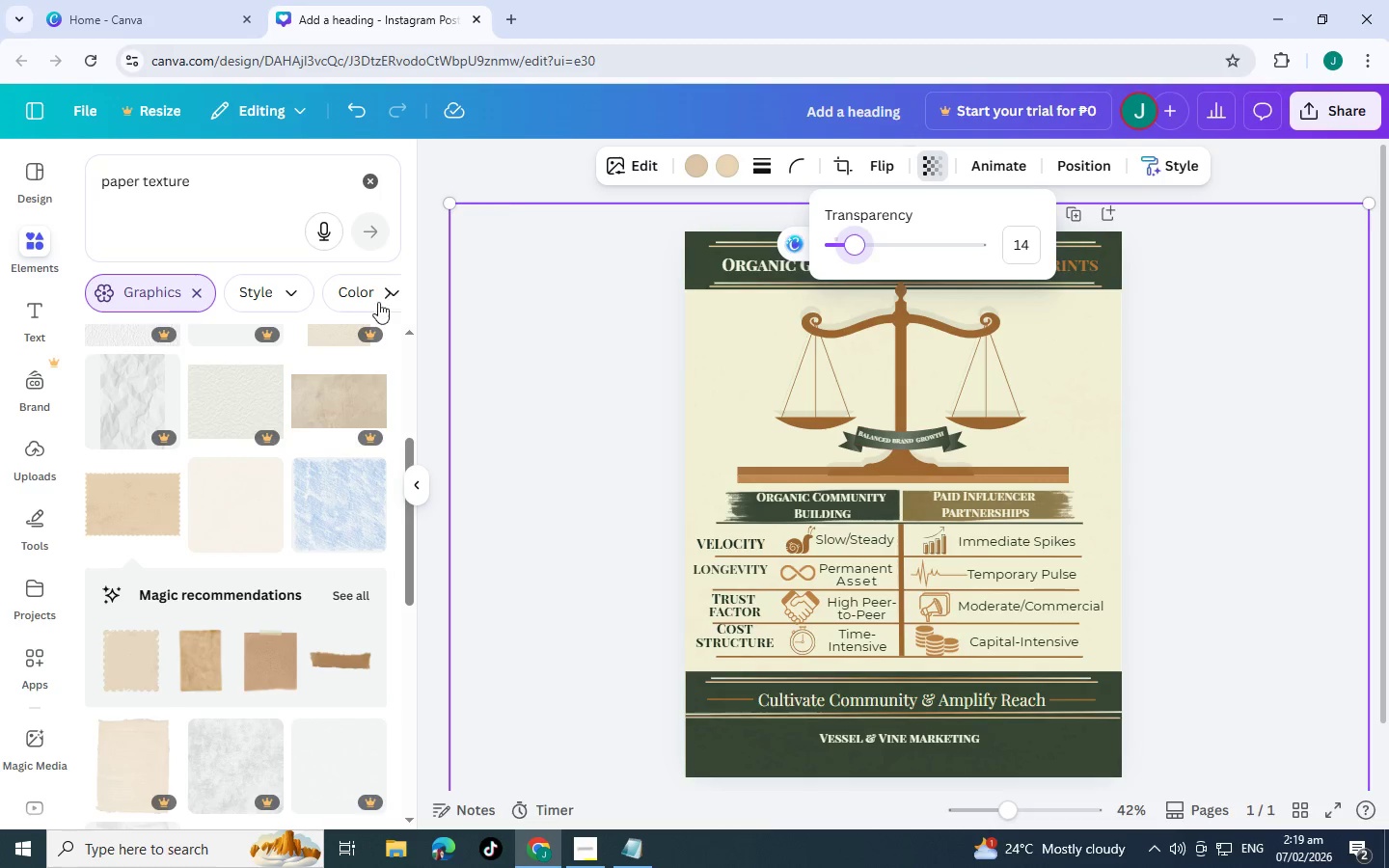 
left_click([512, 316])
 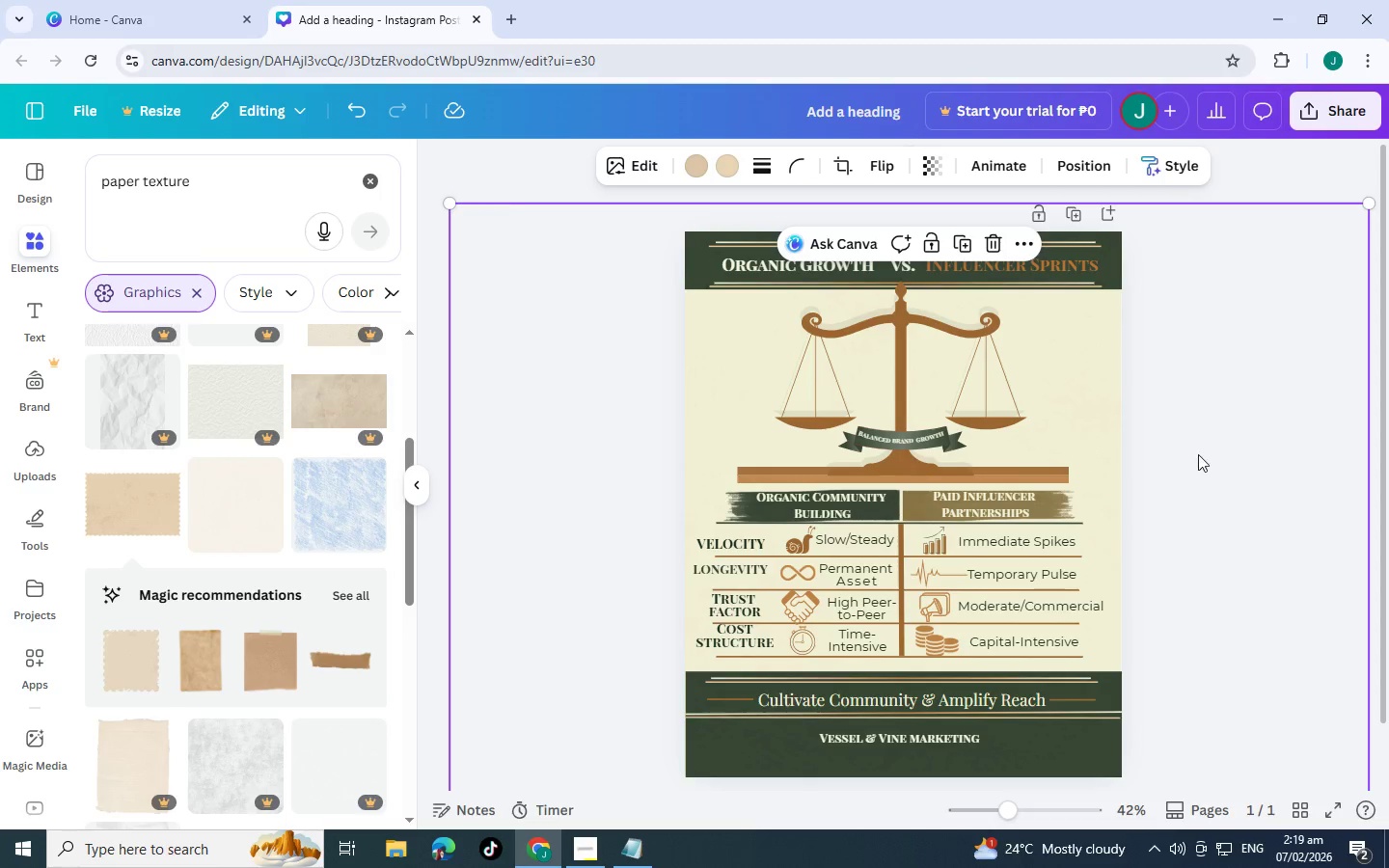 
key(Control+Z)
 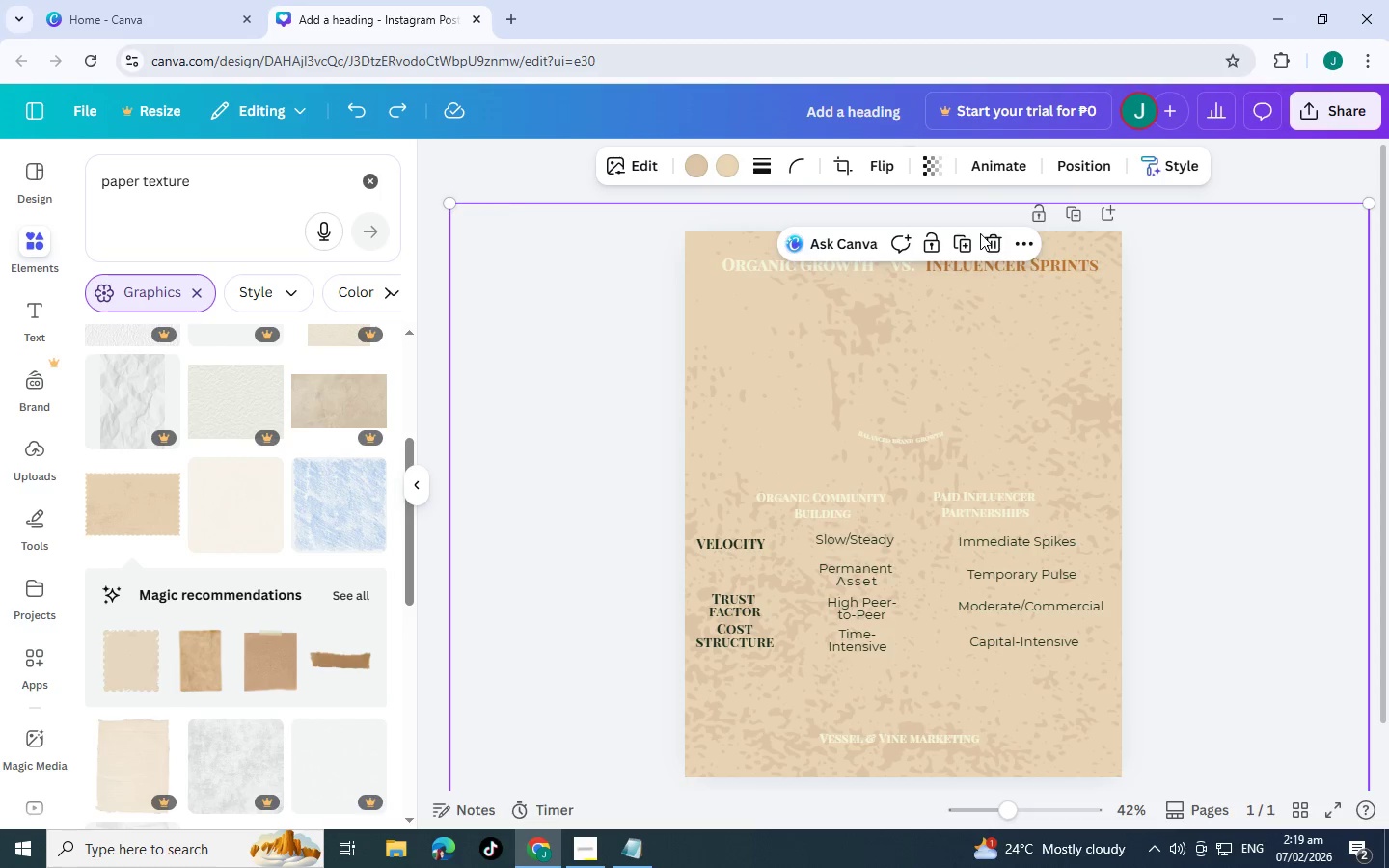 
left_click([1000, 243])
 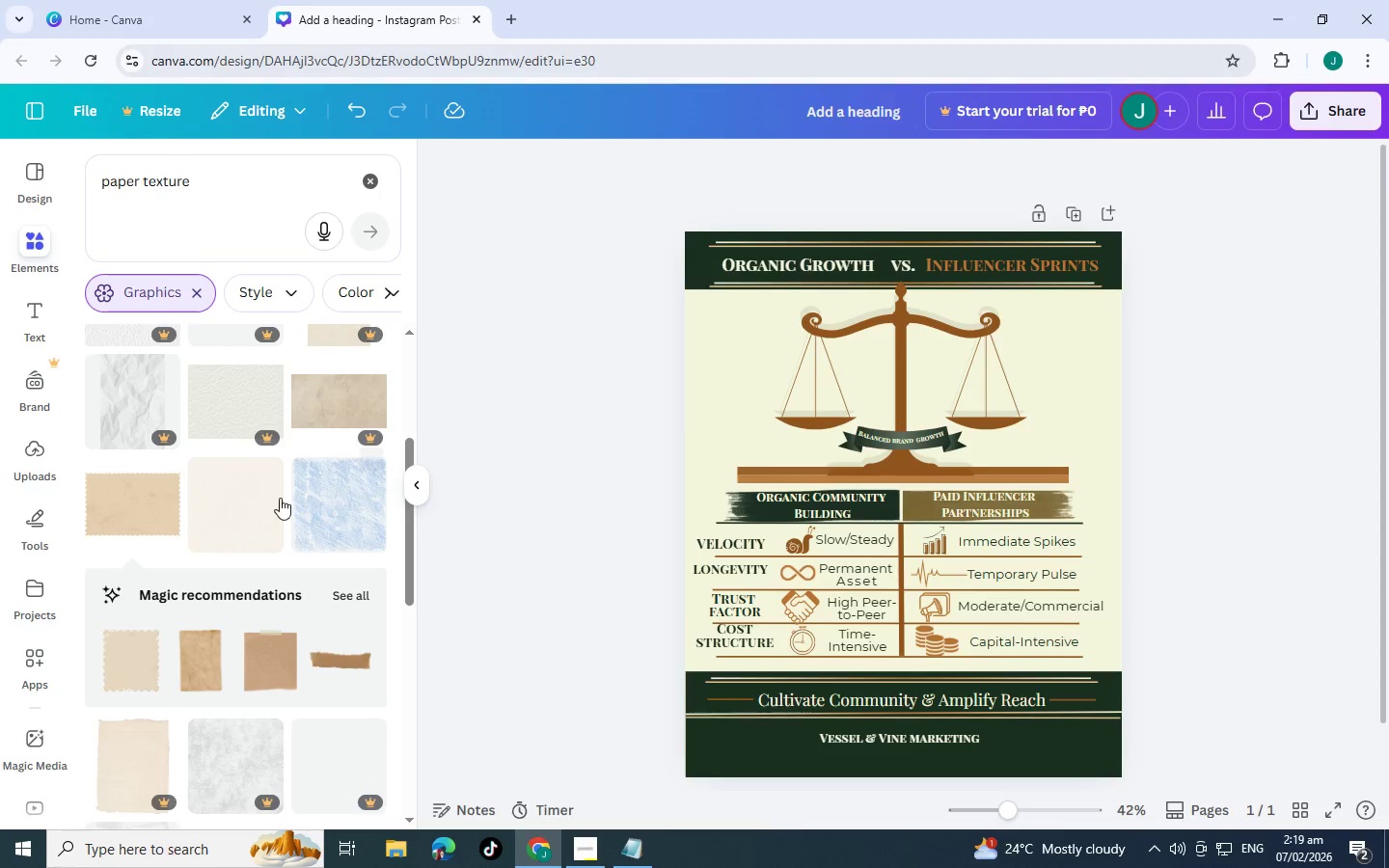 
scroll: coordinate [279, 461], scroll_direction: up, amount: 2.0
 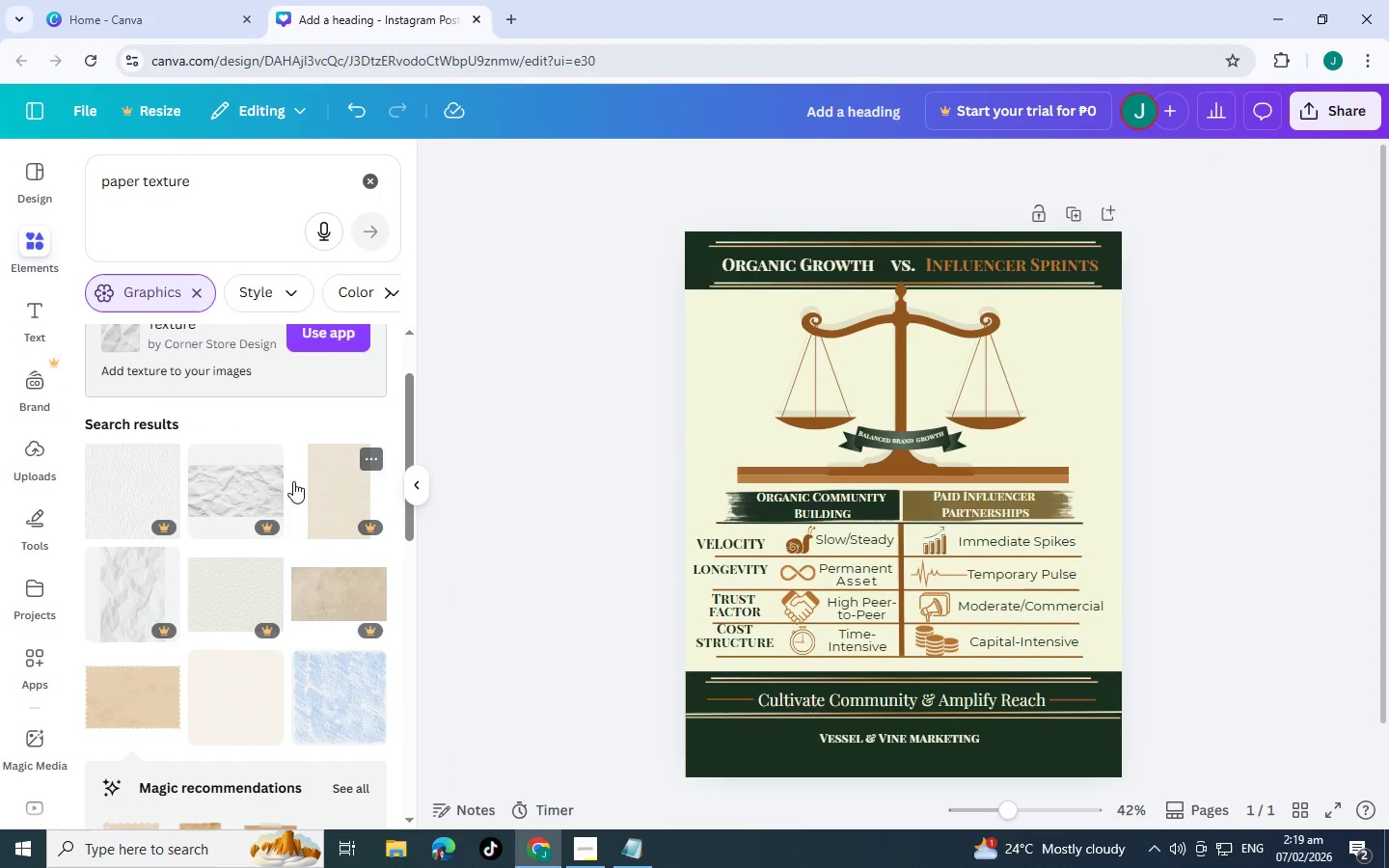 
scroll: coordinate [345, 568], scroll_direction: down, amount: 11.0
 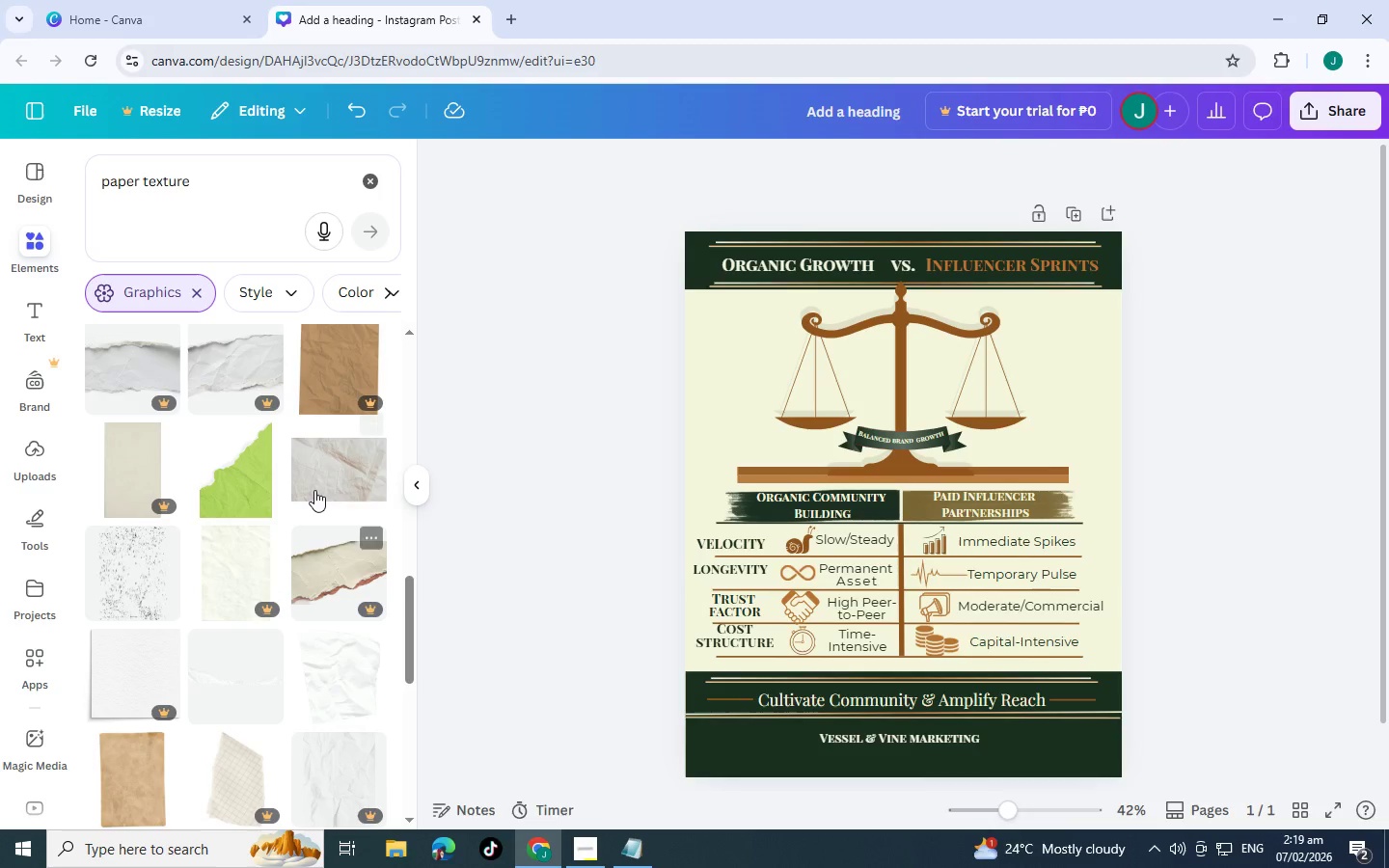 
left_click([314, 489])
 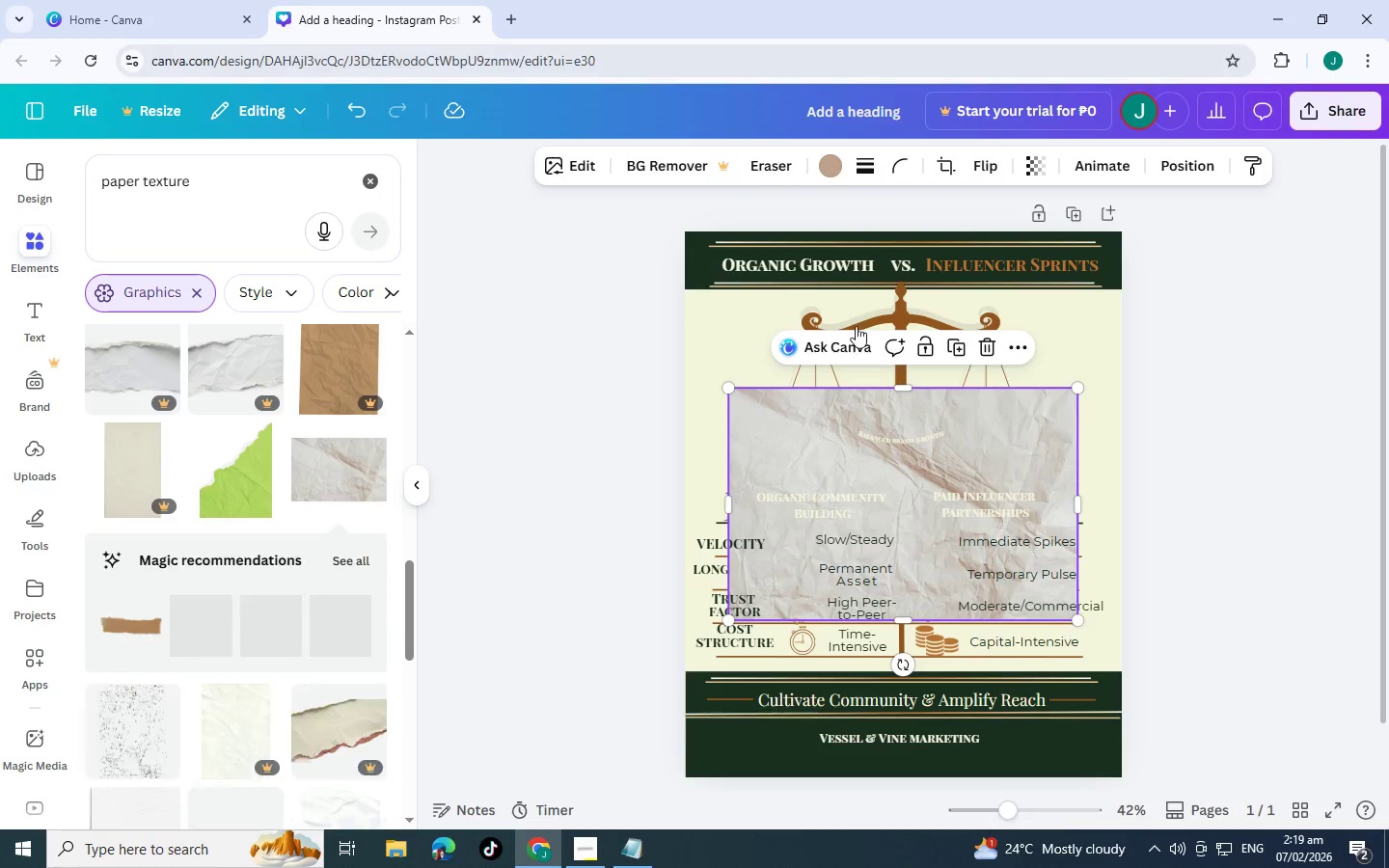 
key(Control+Z)
 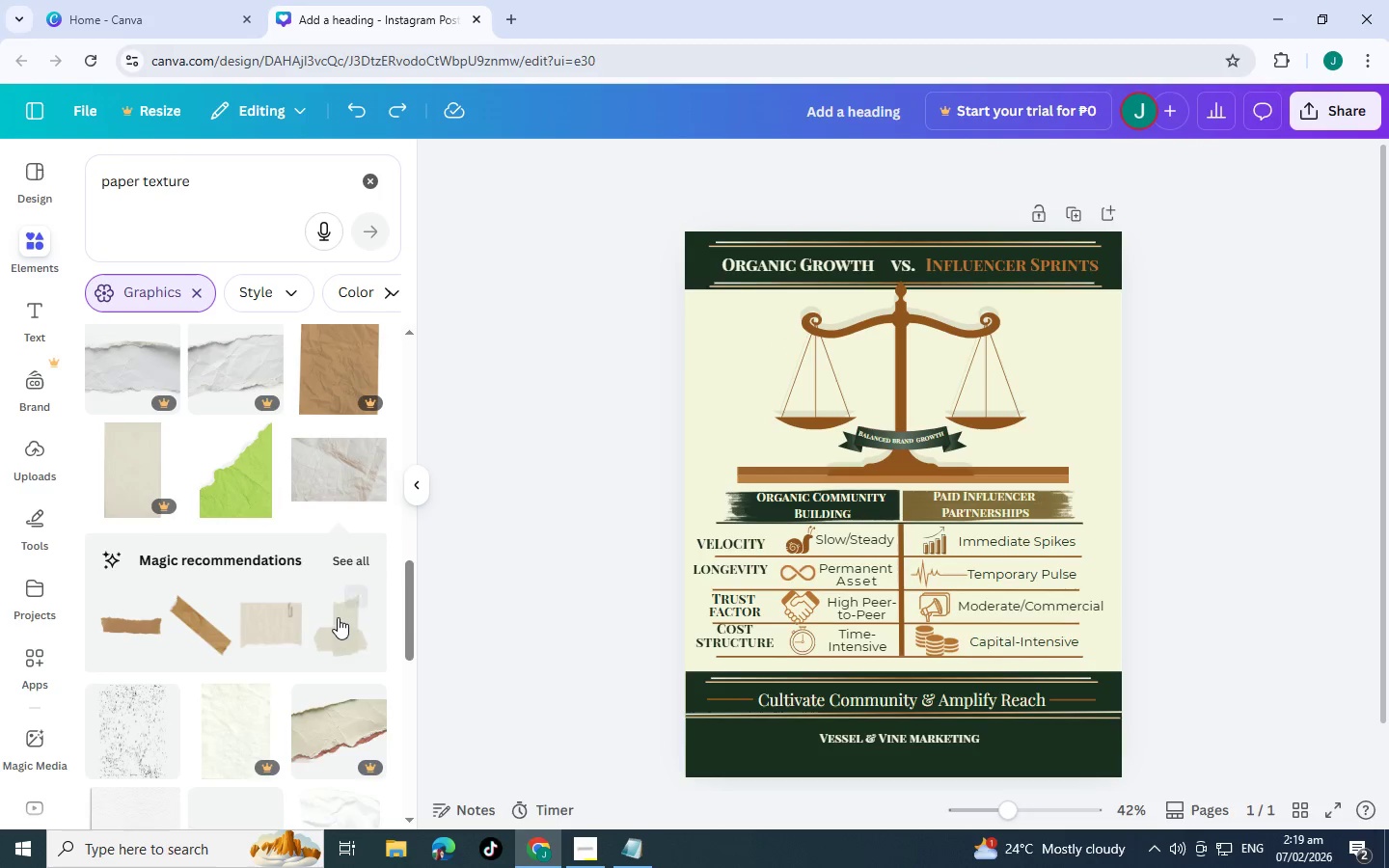 
scroll: coordinate [221, 654], scroll_direction: down, amount: 3.0
 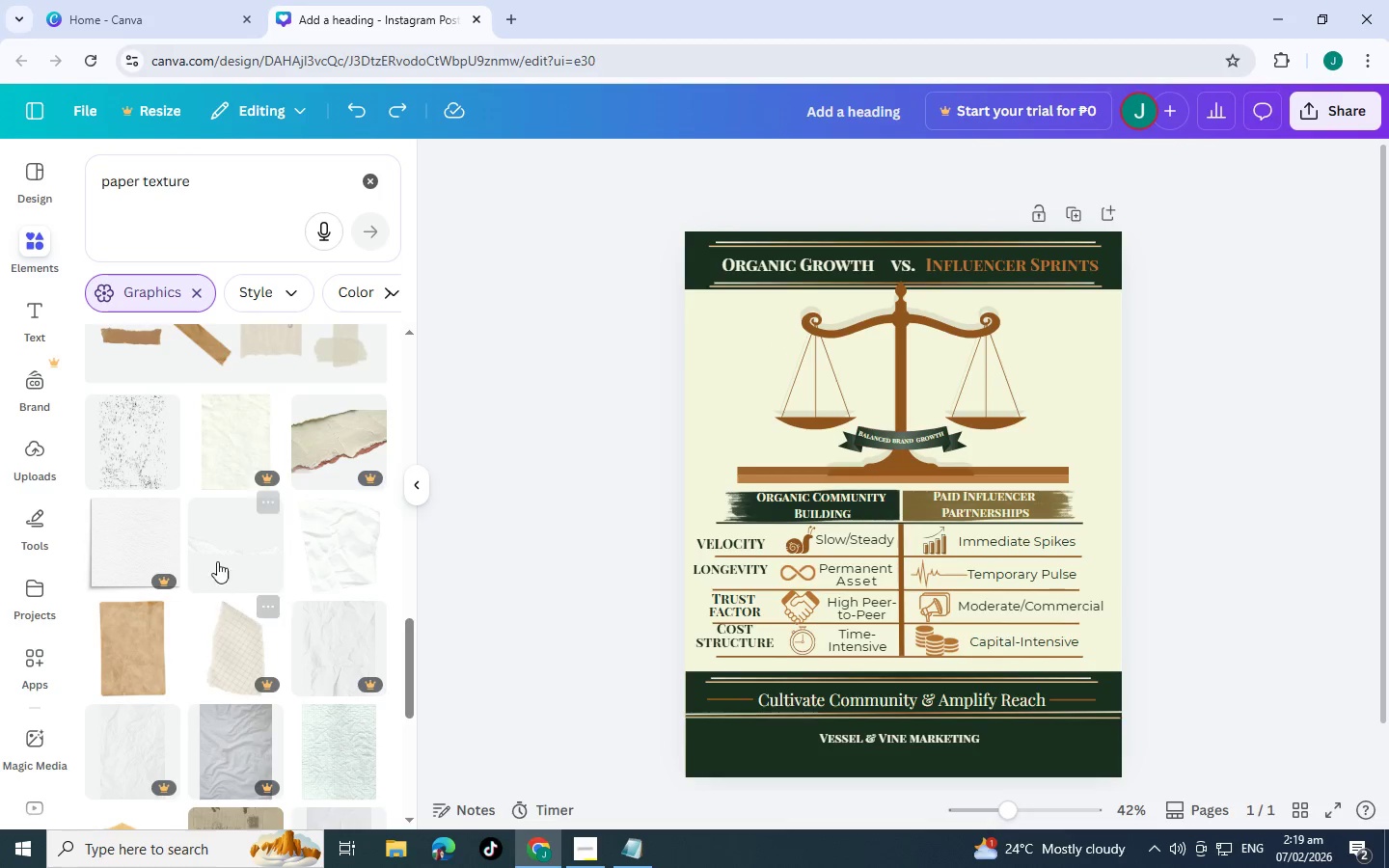 
left_click([227, 549])
 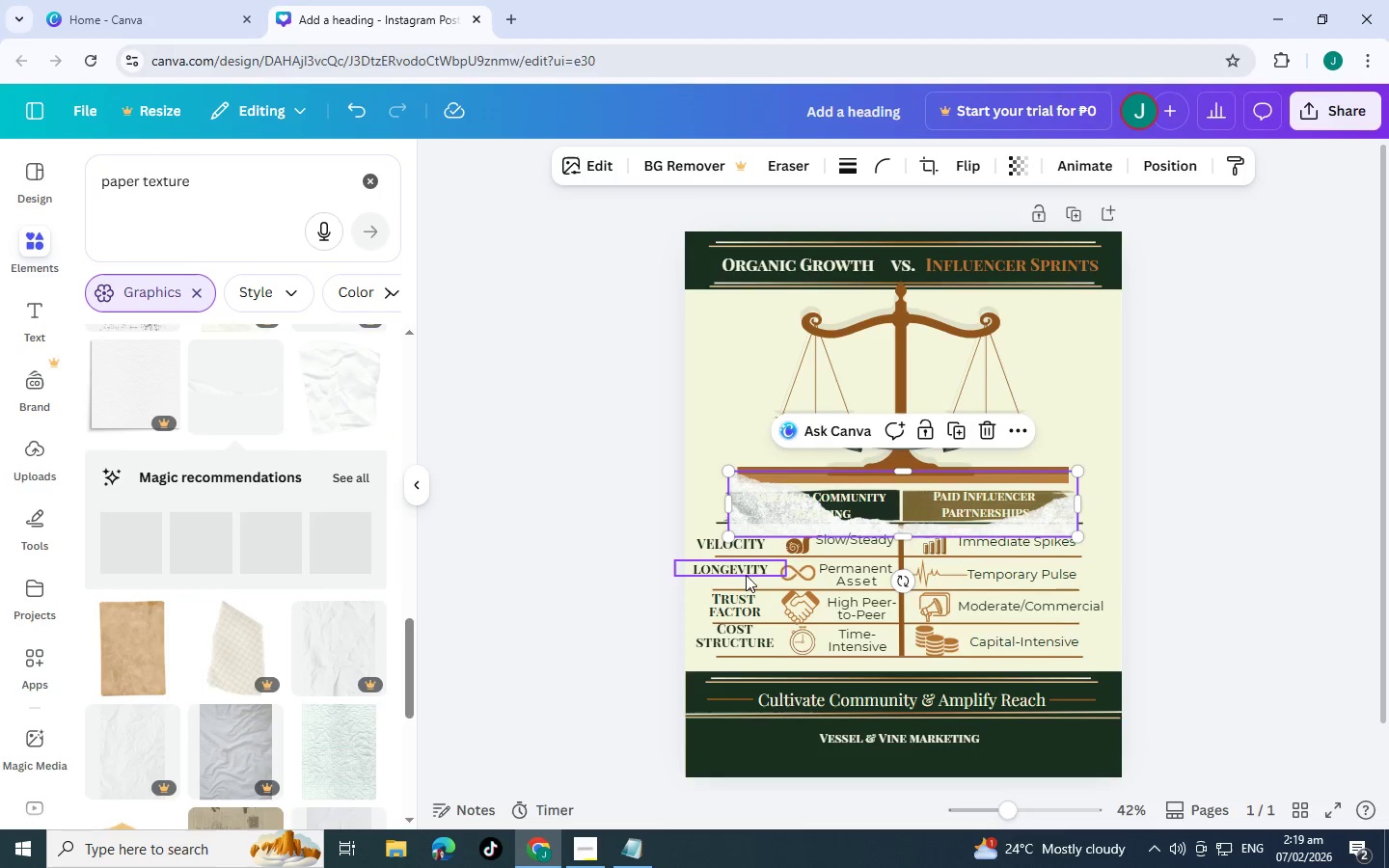 
key(Control+Z)
 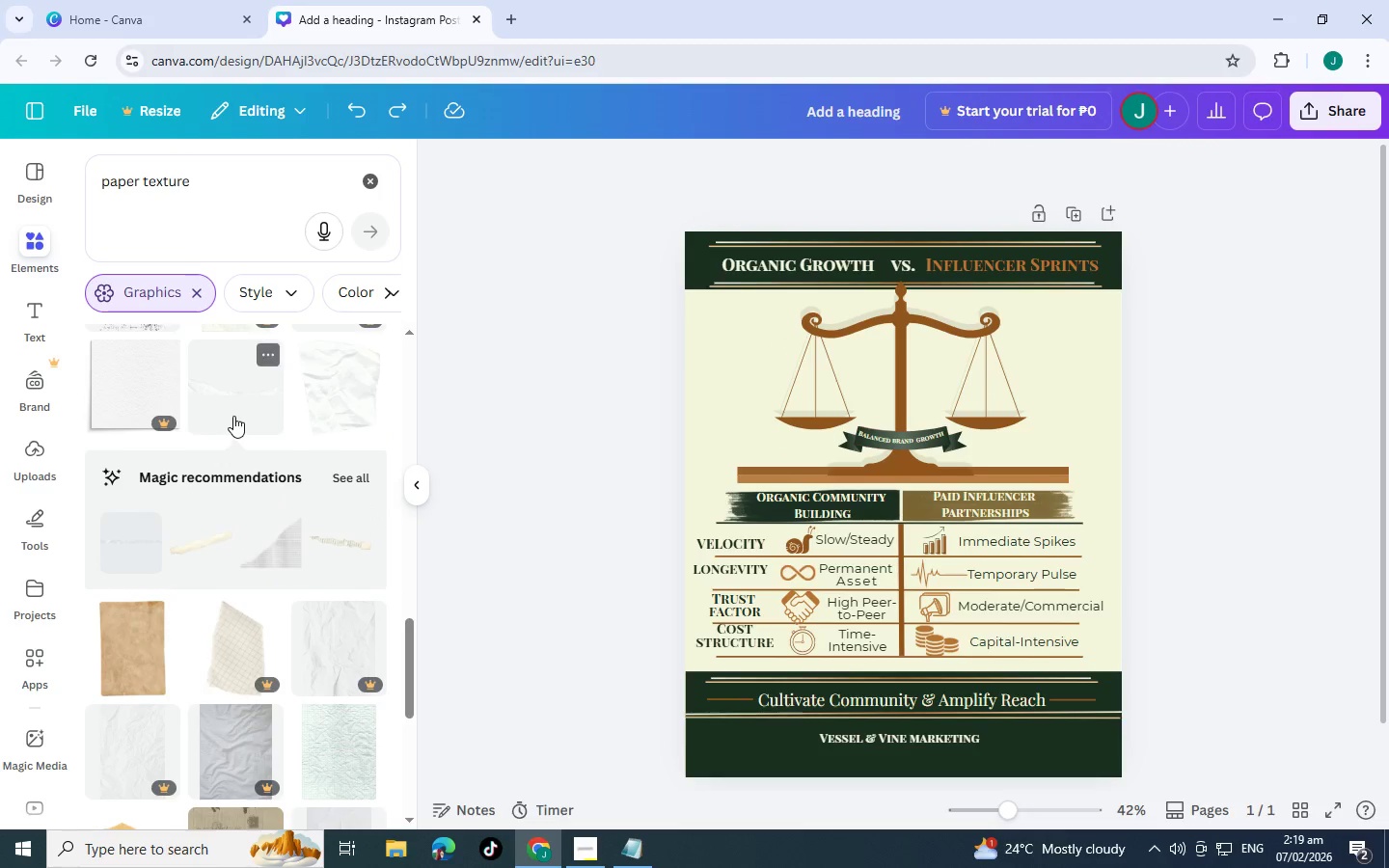 
left_click([235, 406])
 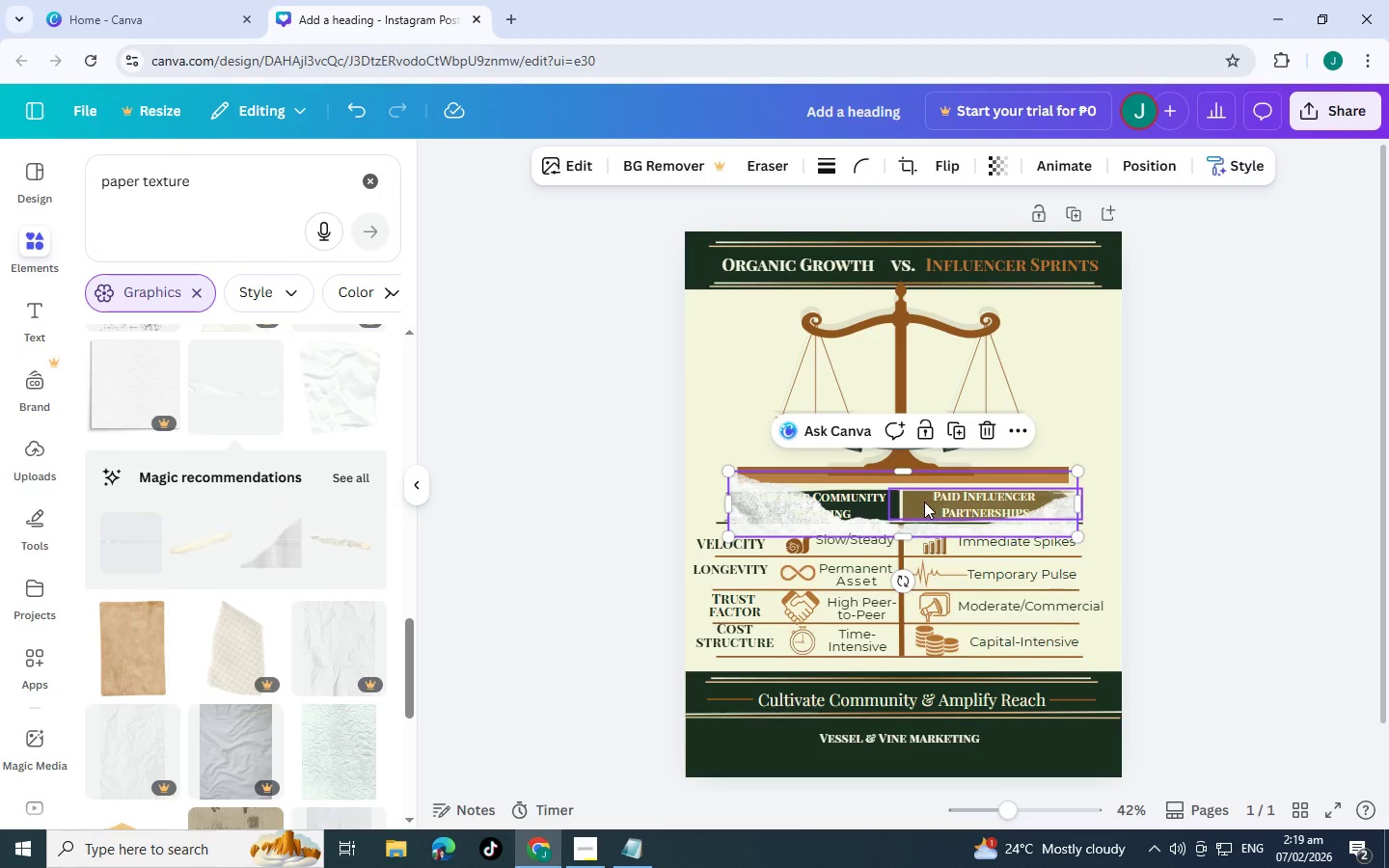 
key(Control+ControlLeft)
 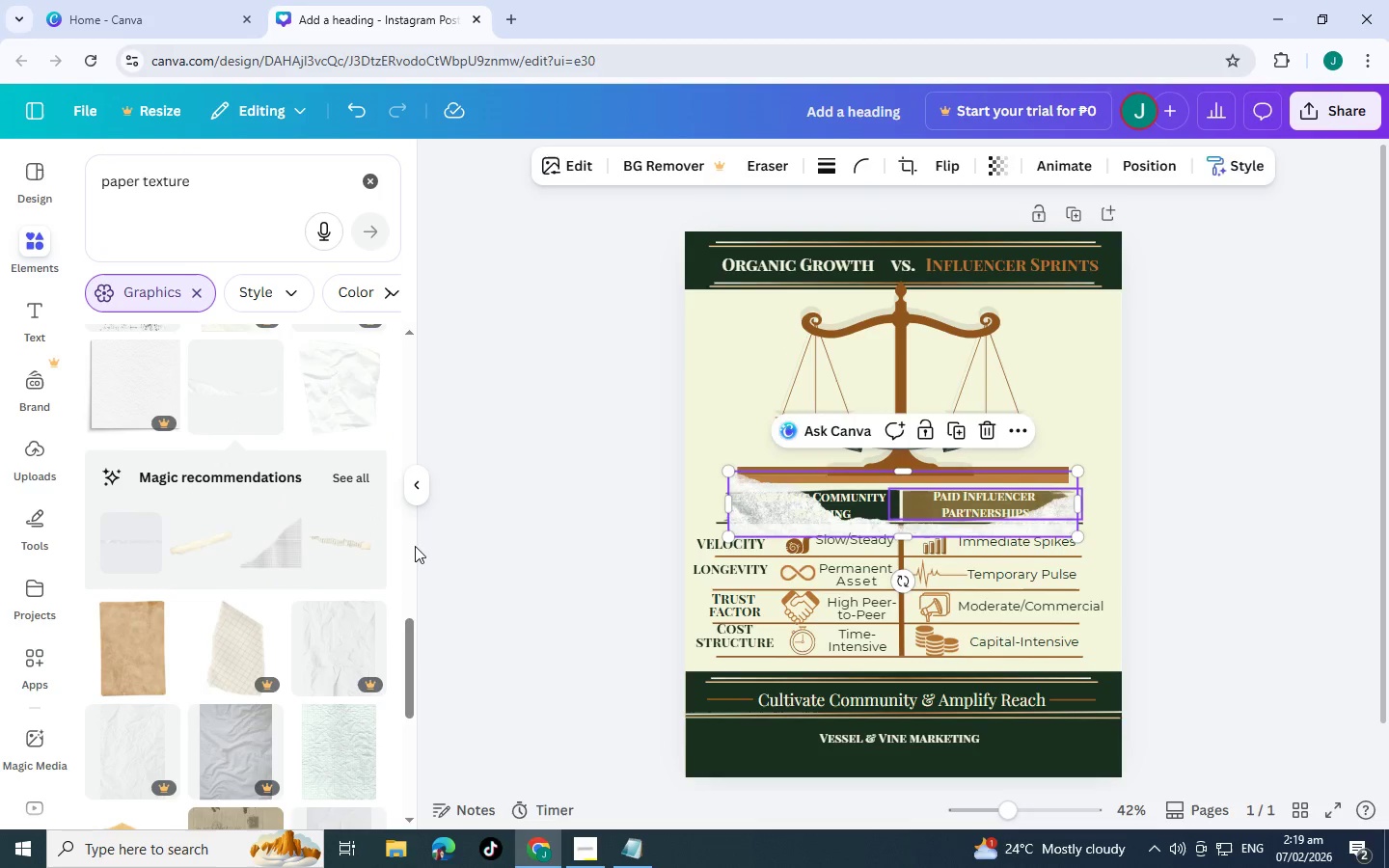 
key(Control+Z)
 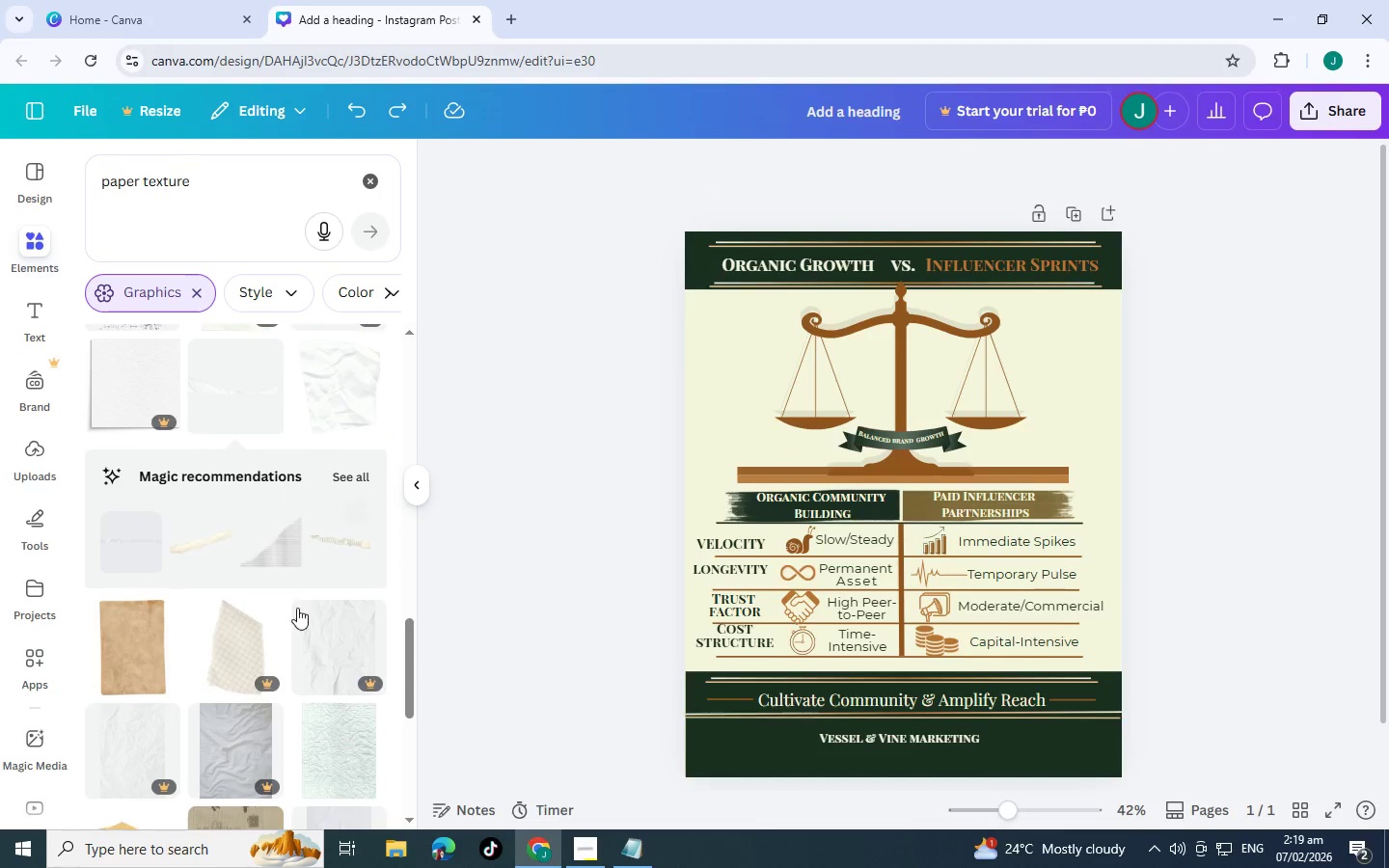 
scroll: coordinate [307, 542], scroll_direction: down, amount: 12.0
 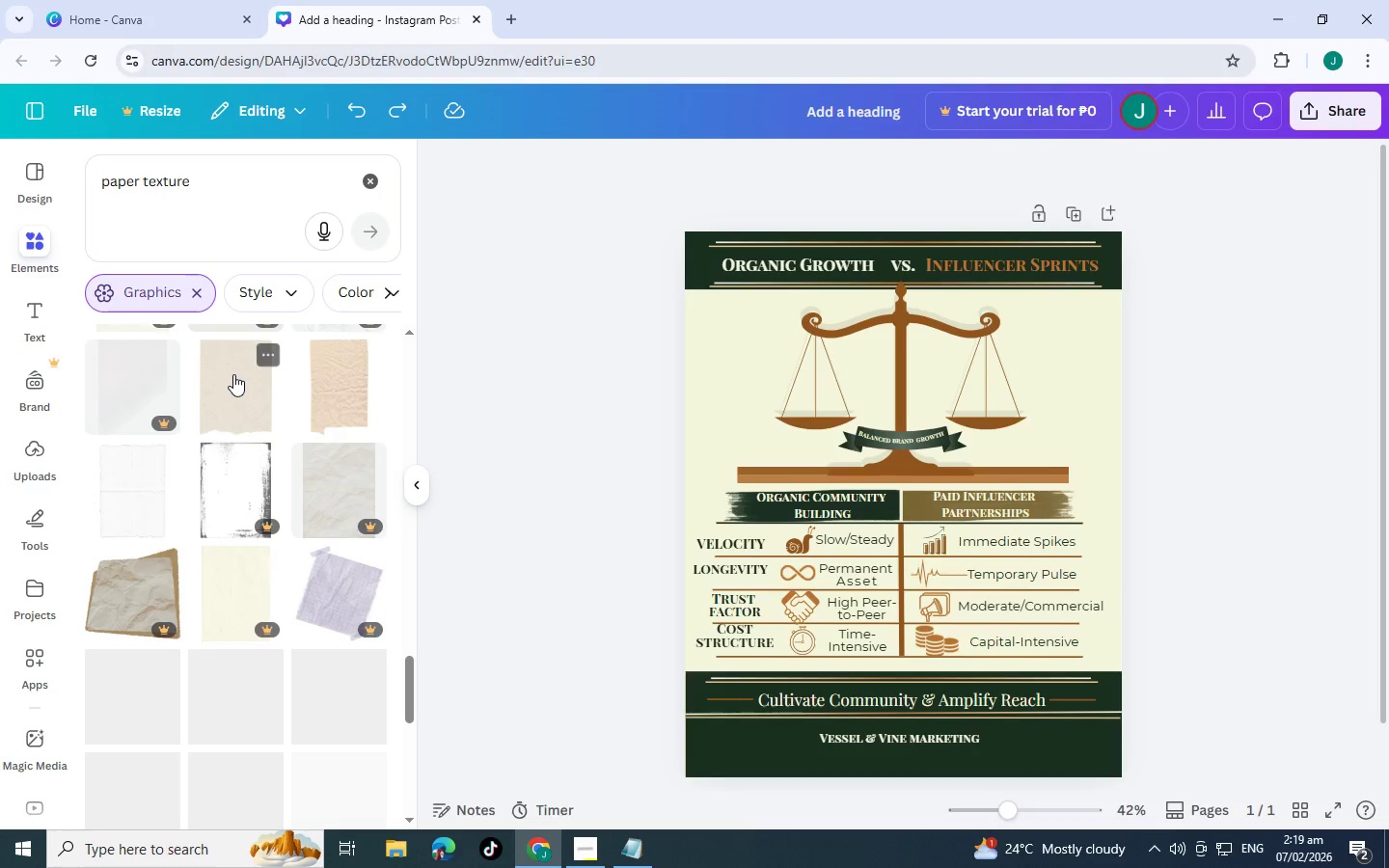 
left_click([233, 374])
 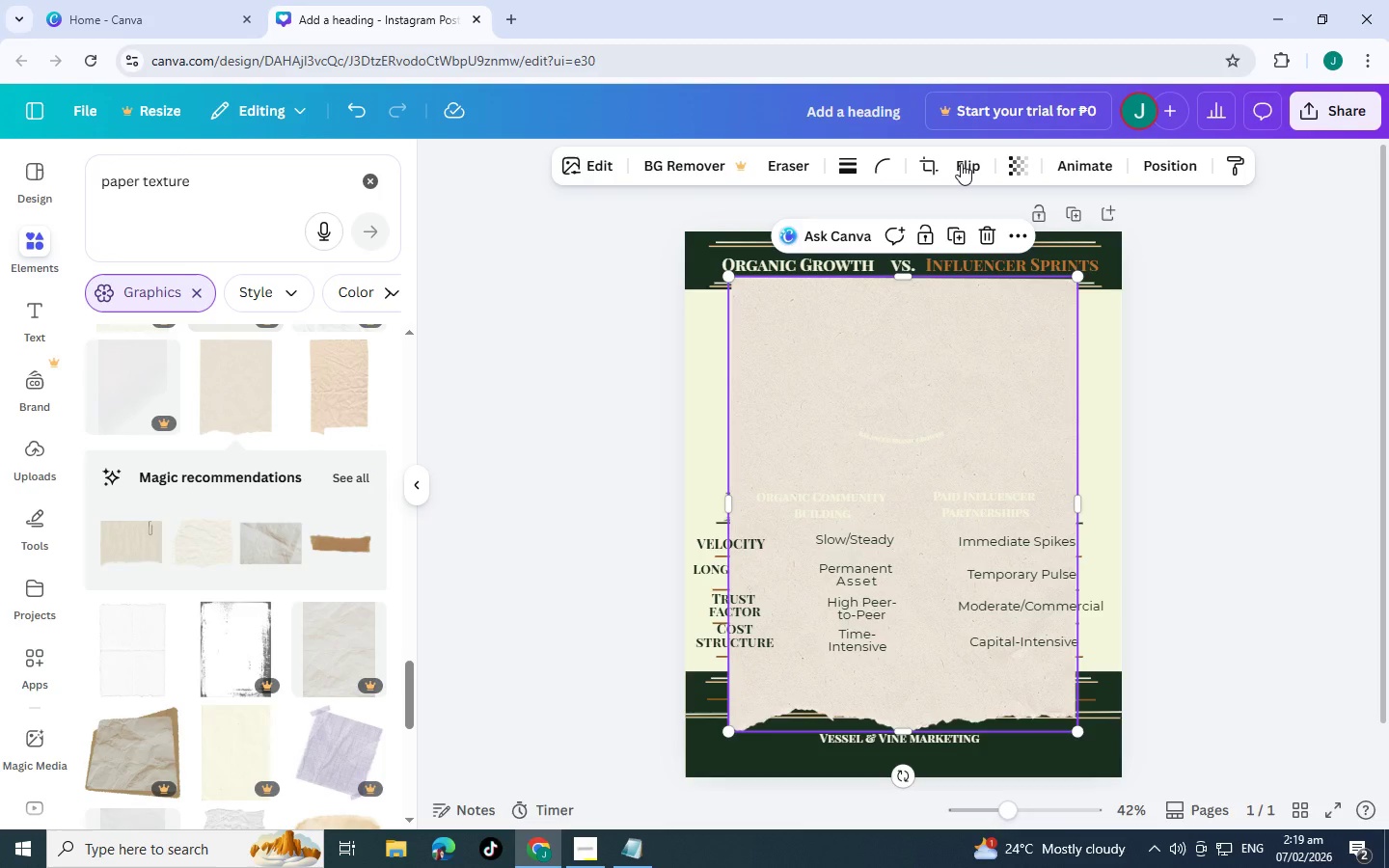 
left_click([1019, 165])
 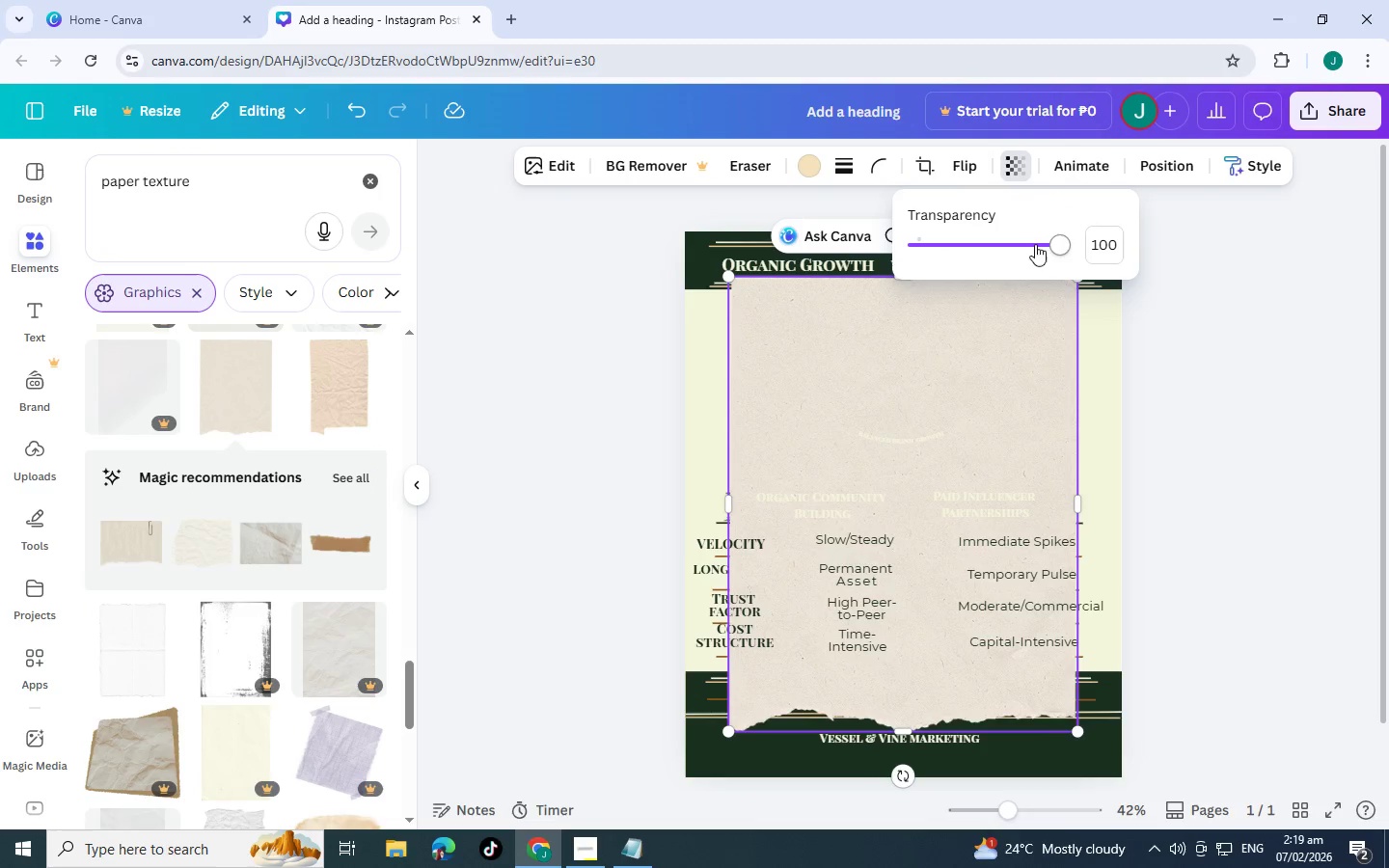 
left_click_drag(start_coordinate=[1059, 242], to_coordinate=[923, 248])
 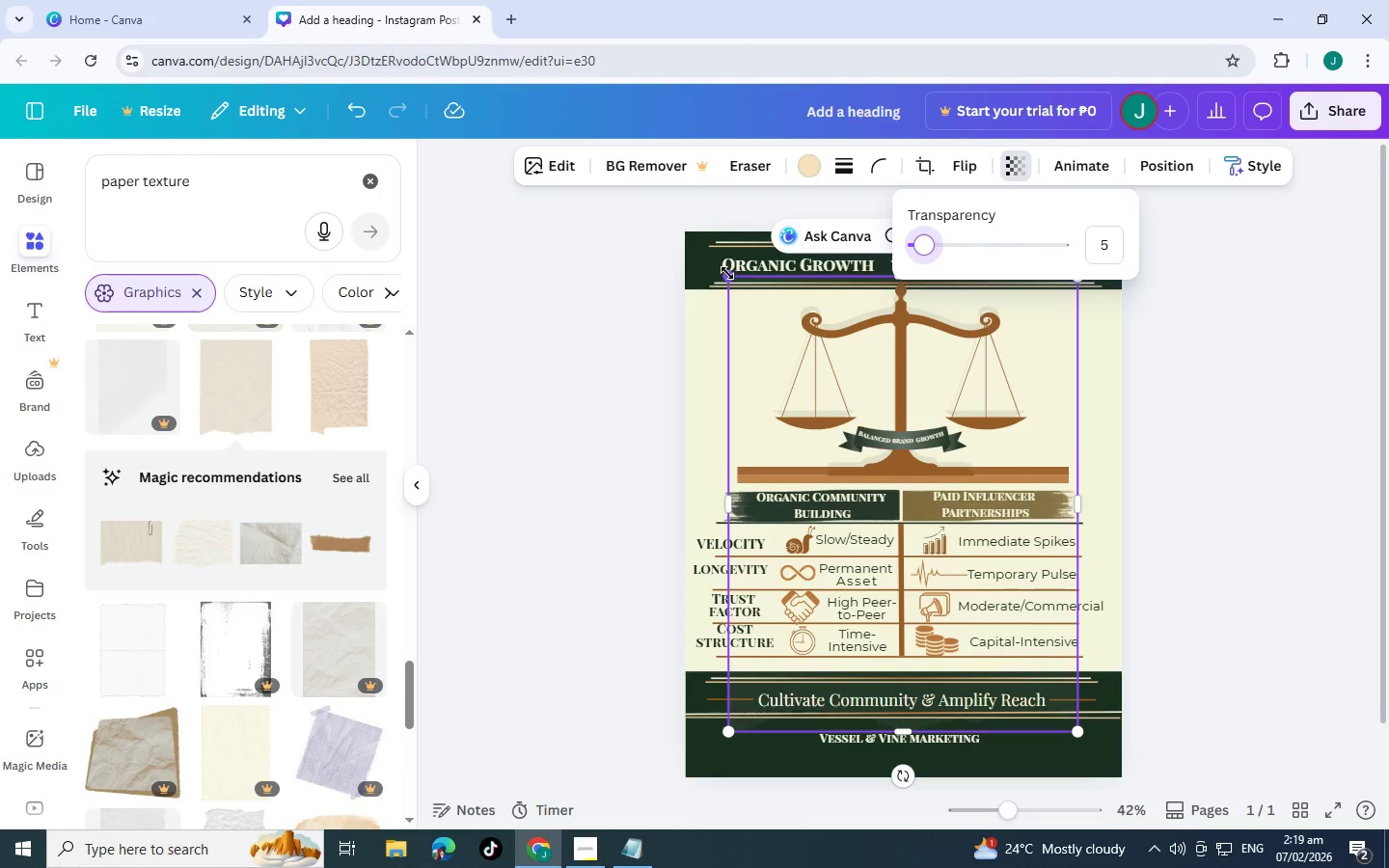 
left_click_drag(start_coordinate=[727, 273], to_coordinate=[626, 239])
 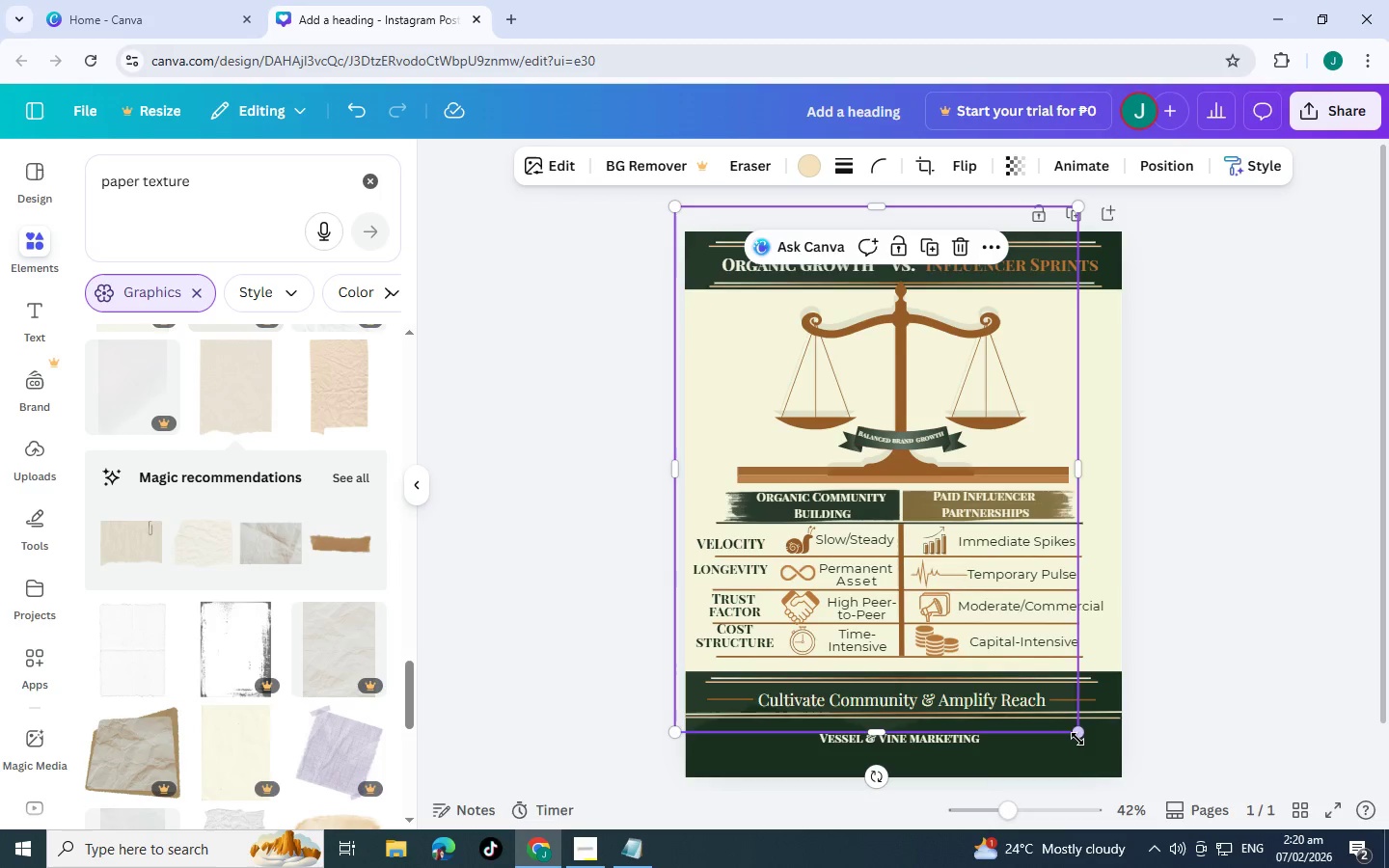 
left_click_drag(start_coordinate=[1075, 737], to_coordinate=[1166, 799])
 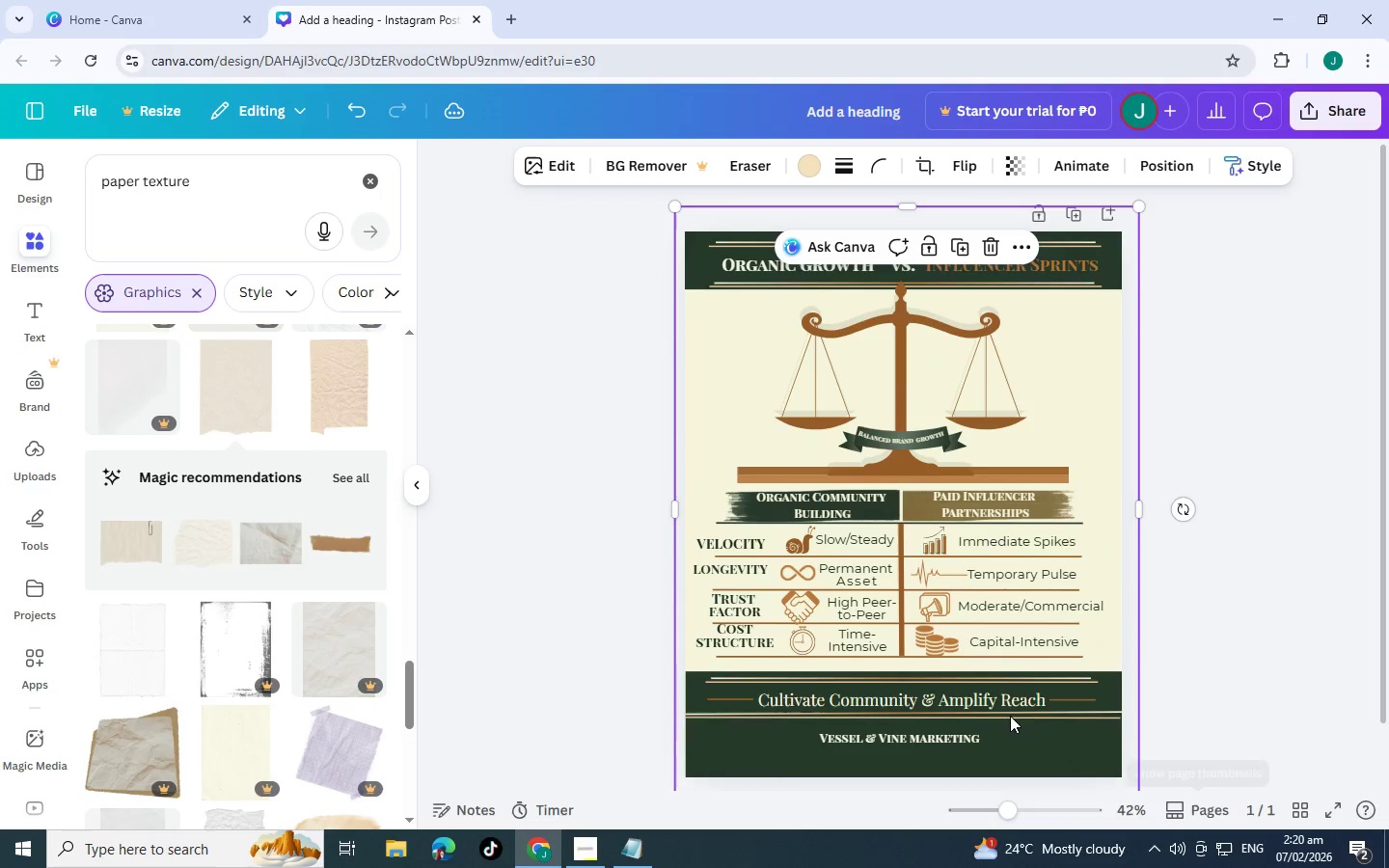 
scroll: coordinate [1010, 716], scroll_direction: up, amount: 3.0
 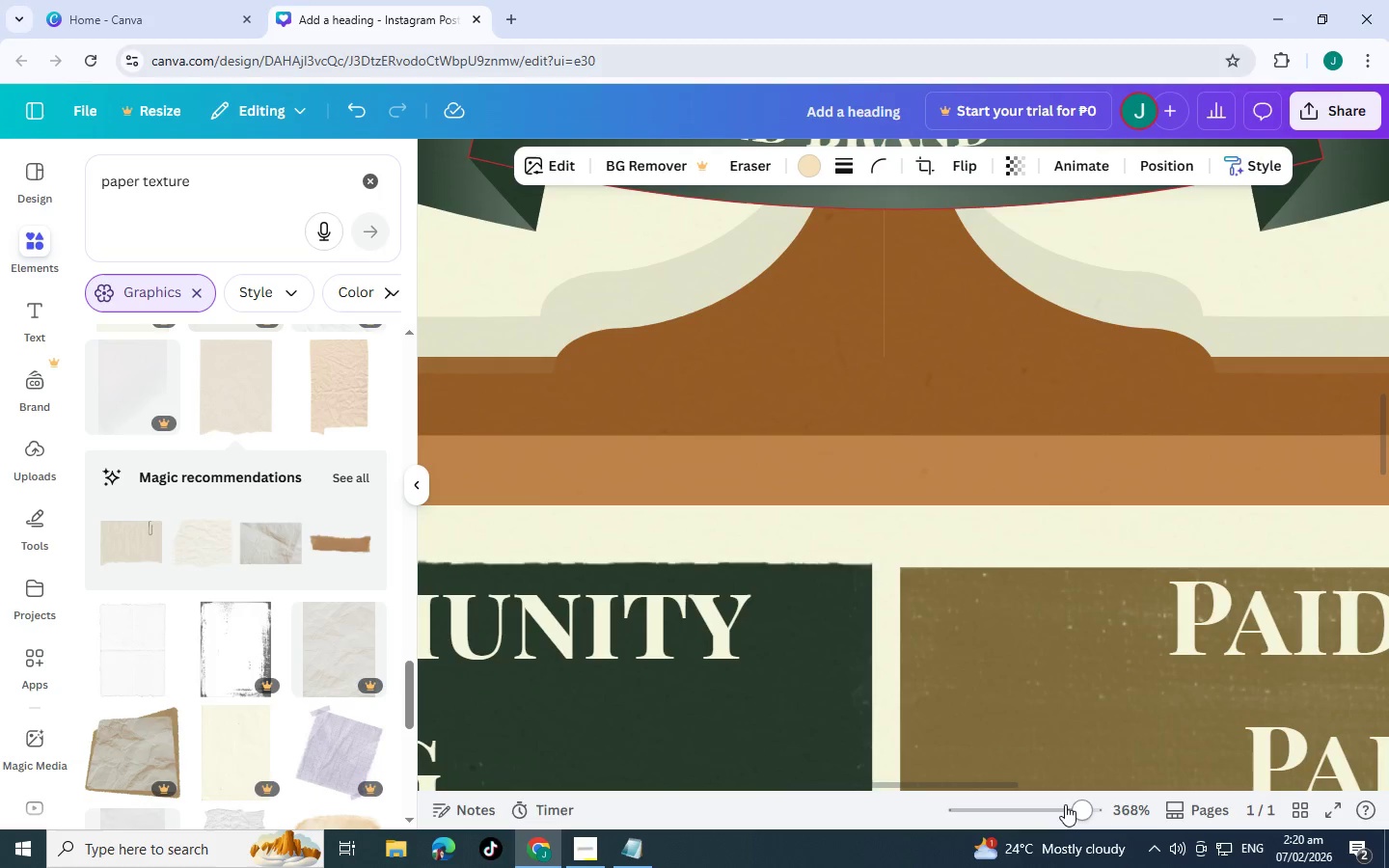 
left_click_drag(start_coordinate=[1052, 804], to_coordinate=[1014, 803])
 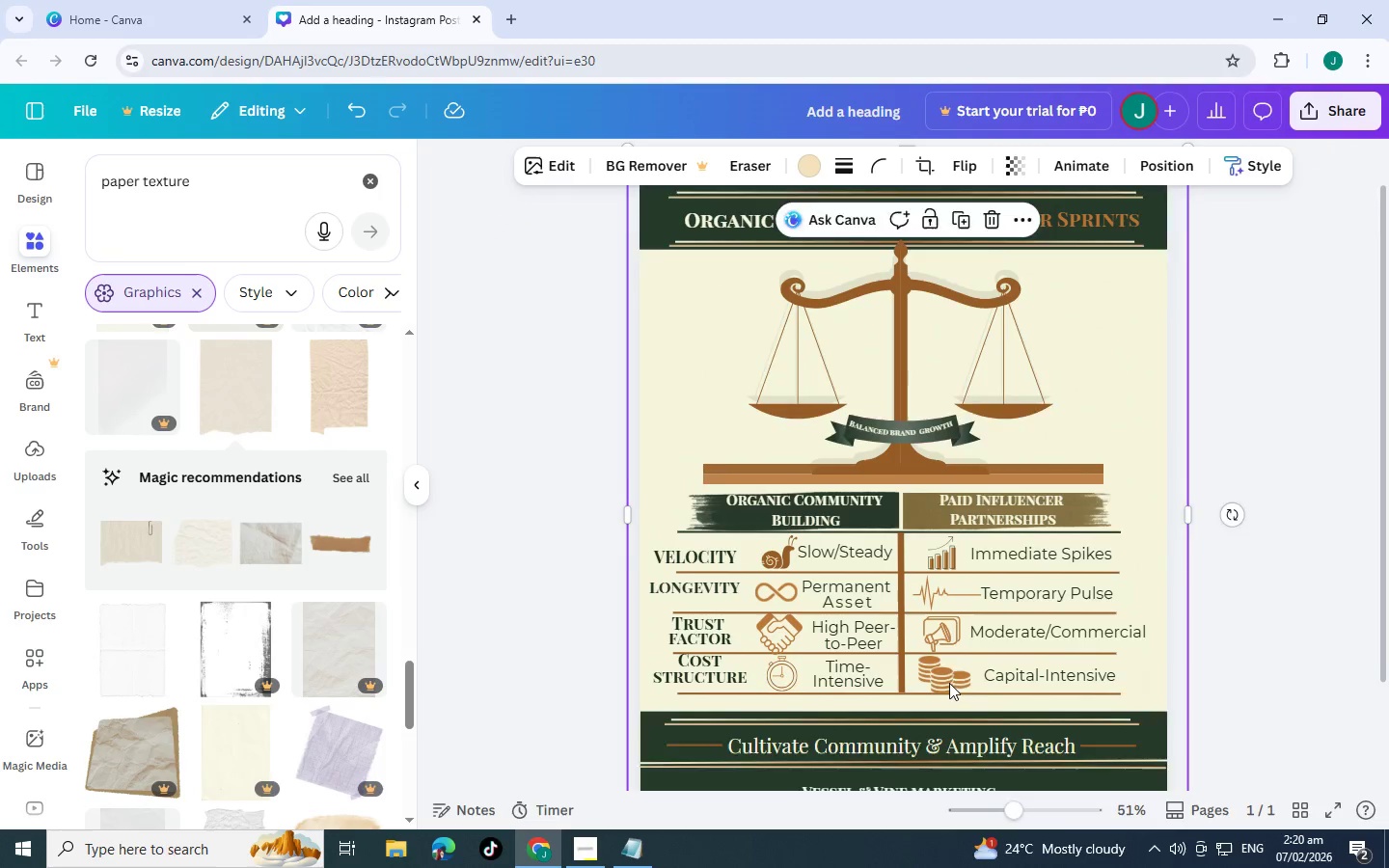 
scroll: coordinate [949, 683], scroll_direction: up, amount: 3.0
 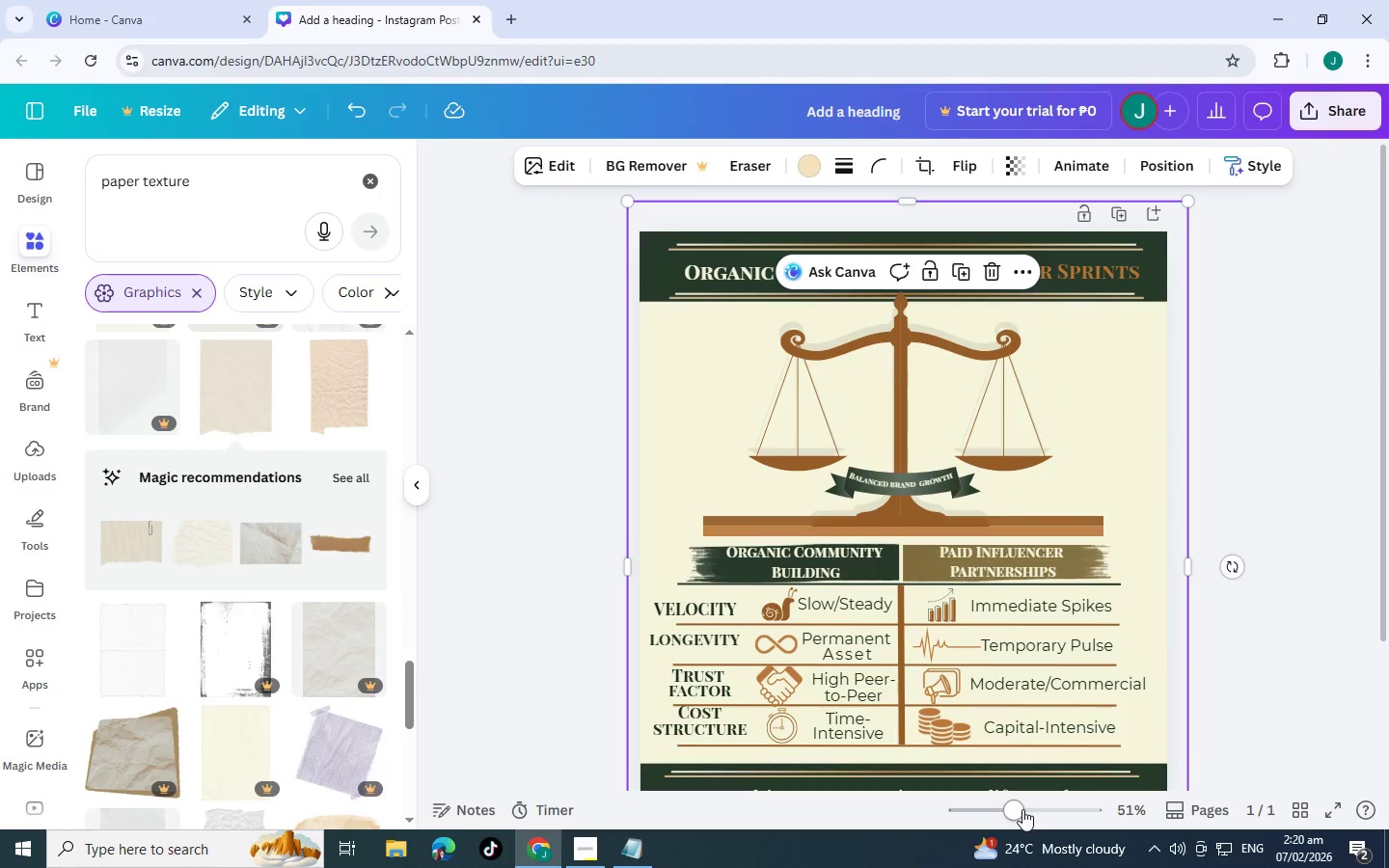 
left_click_drag(start_coordinate=[1025, 809], to_coordinate=[1058, 806])
 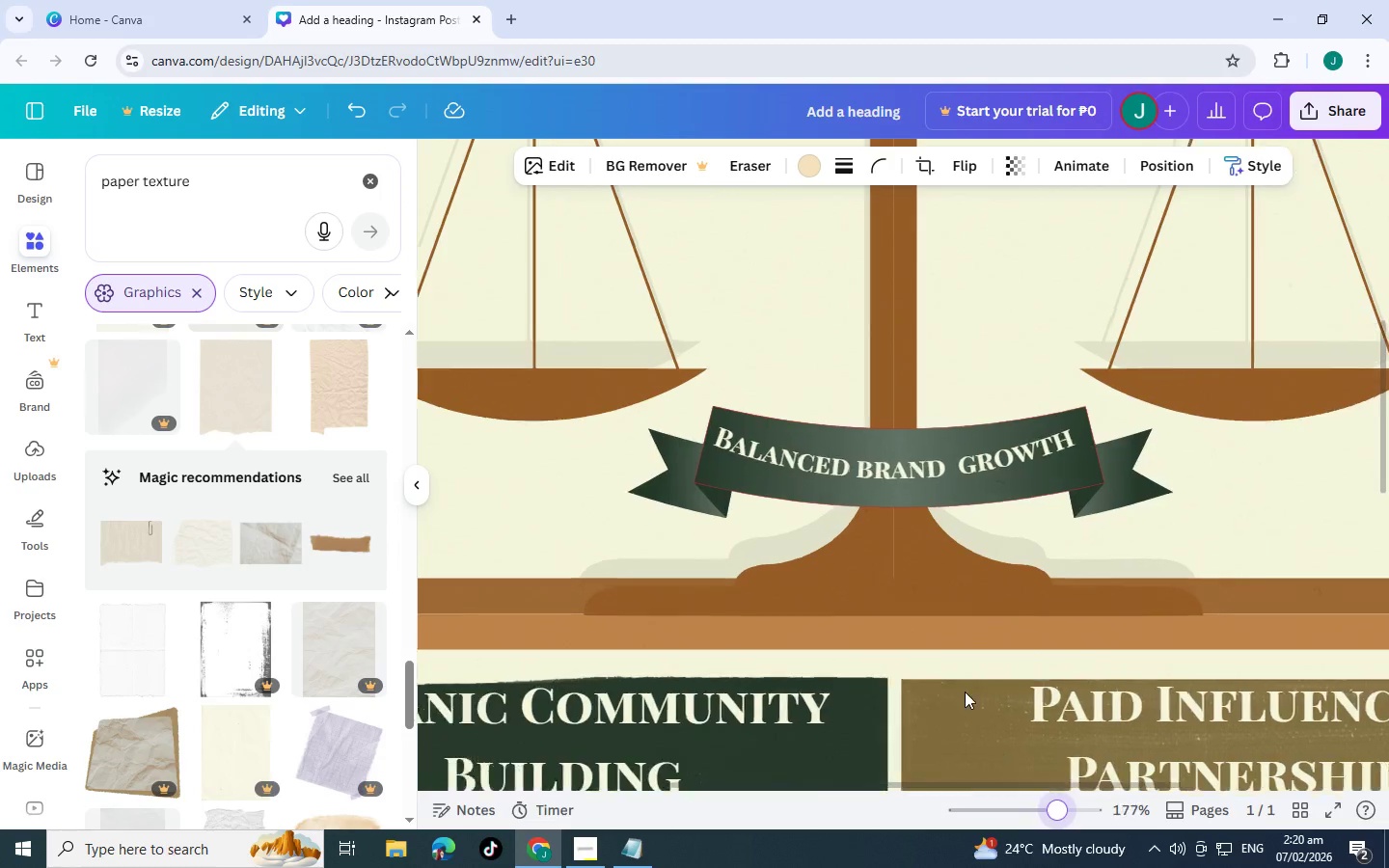 
scroll: coordinate [965, 691], scroll_direction: up, amount: 8.0
 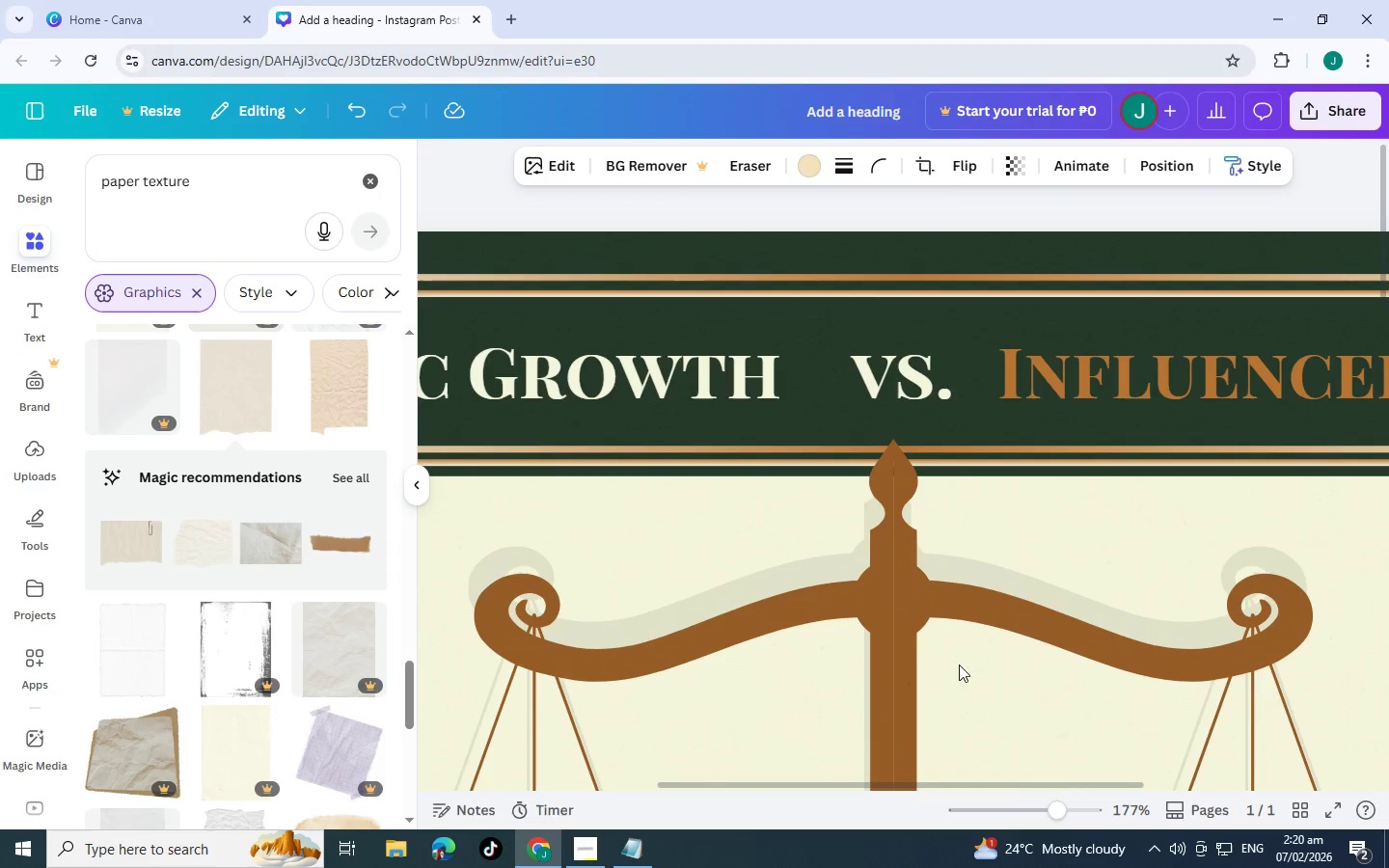 
hold_key(key=ControlLeft, duration=0.31)
 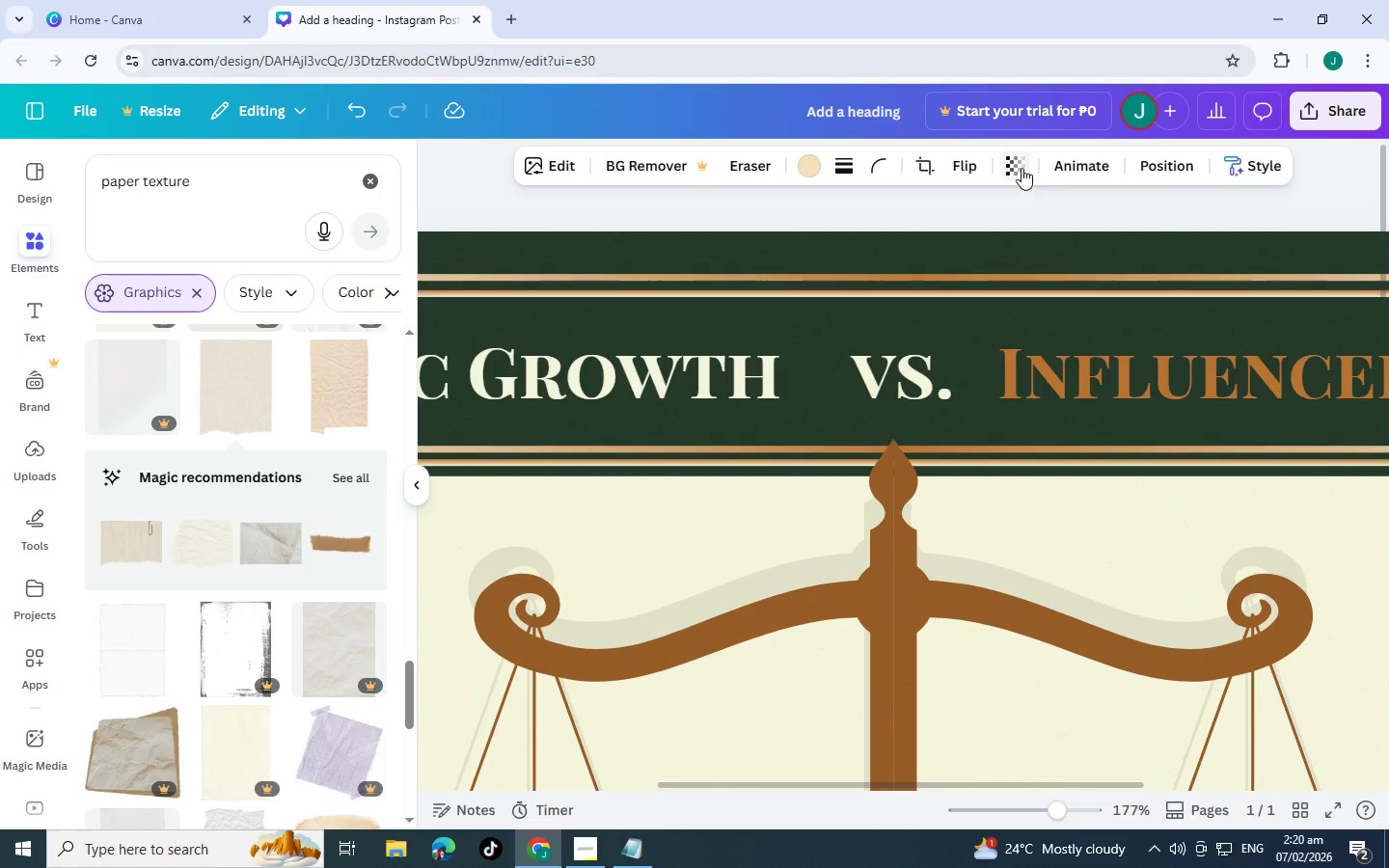 
left_click([1021, 168])
 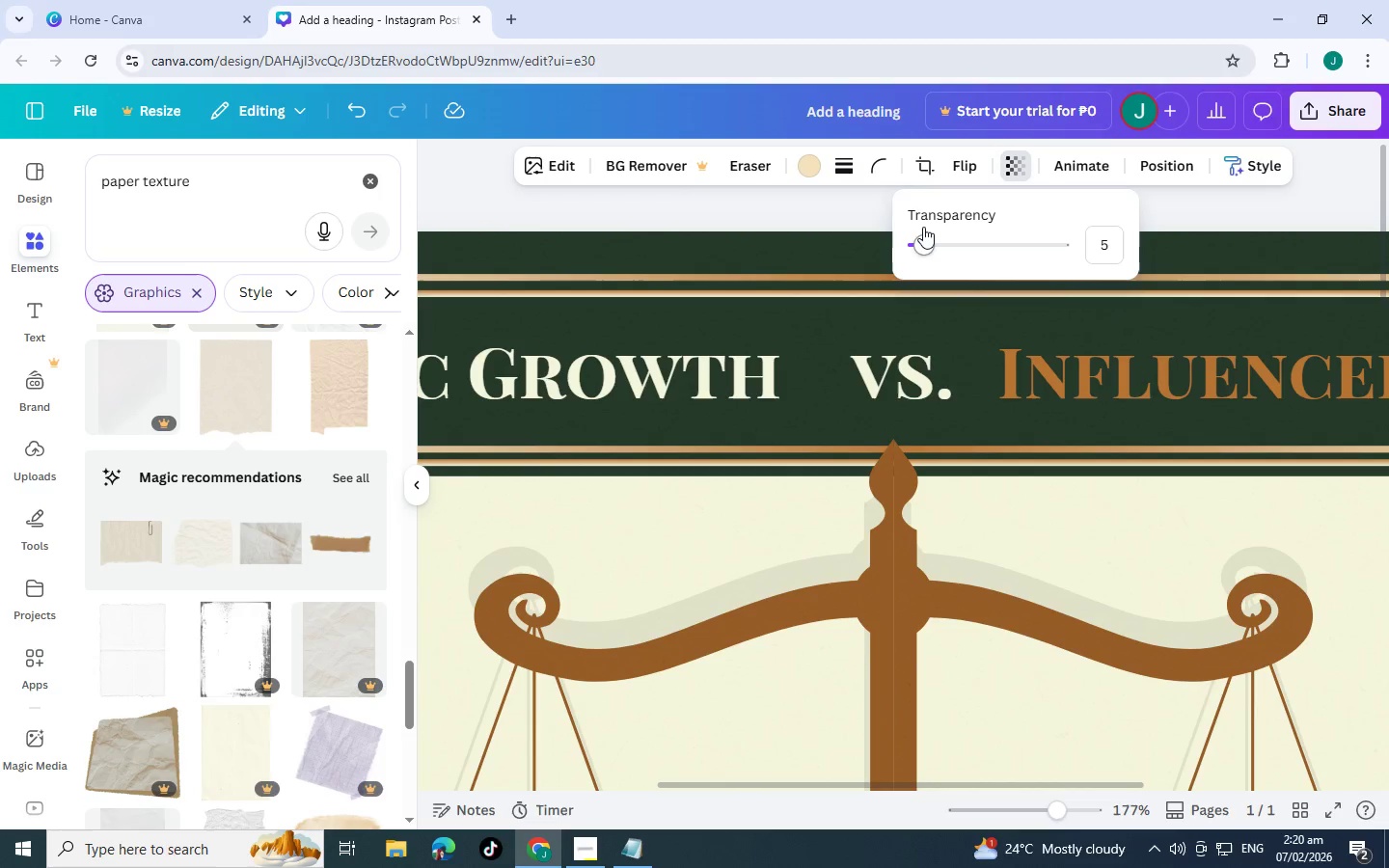 
left_click_drag(start_coordinate=[920, 228], to_coordinate=[937, 237])
 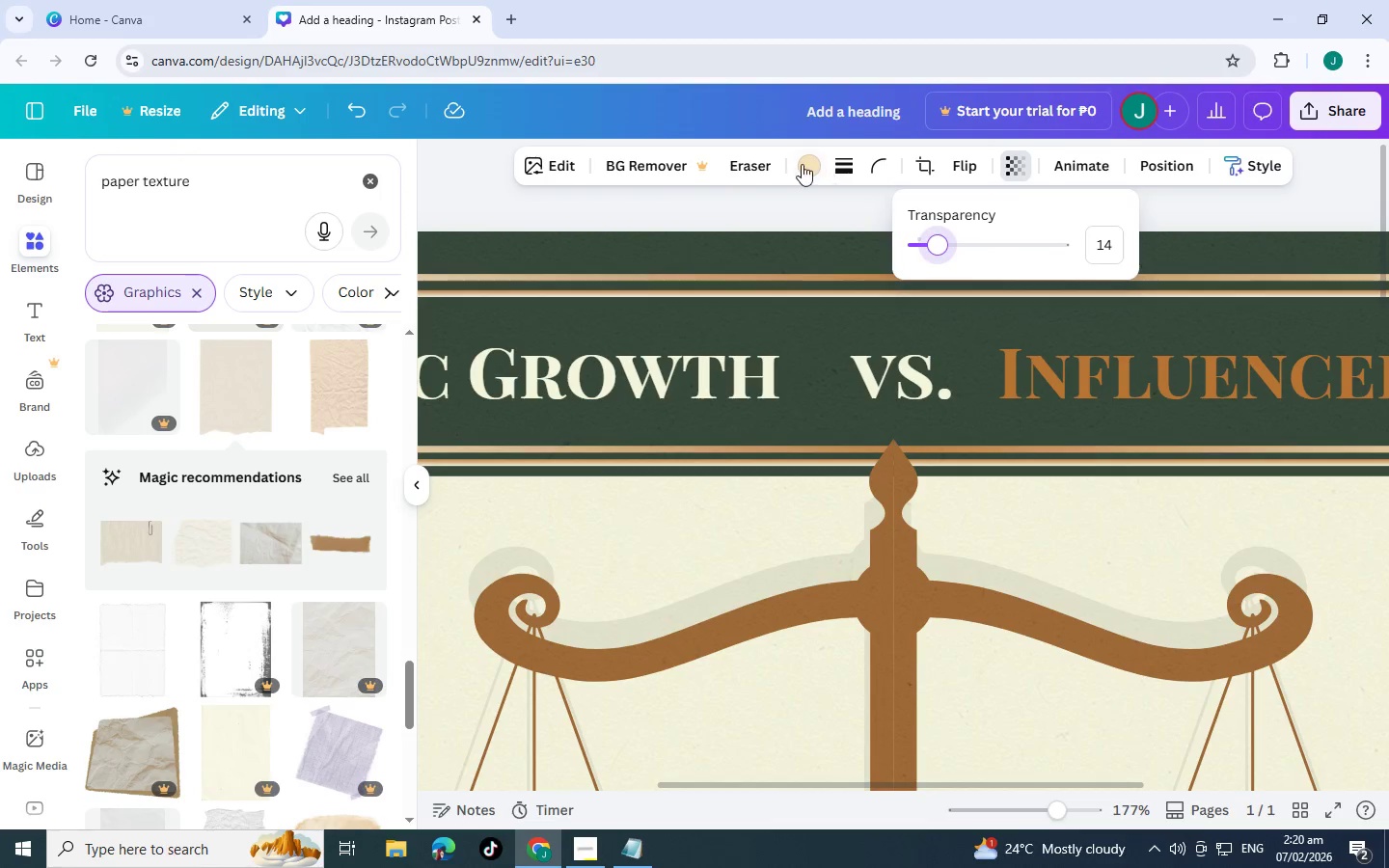 
left_click([802, 164])
 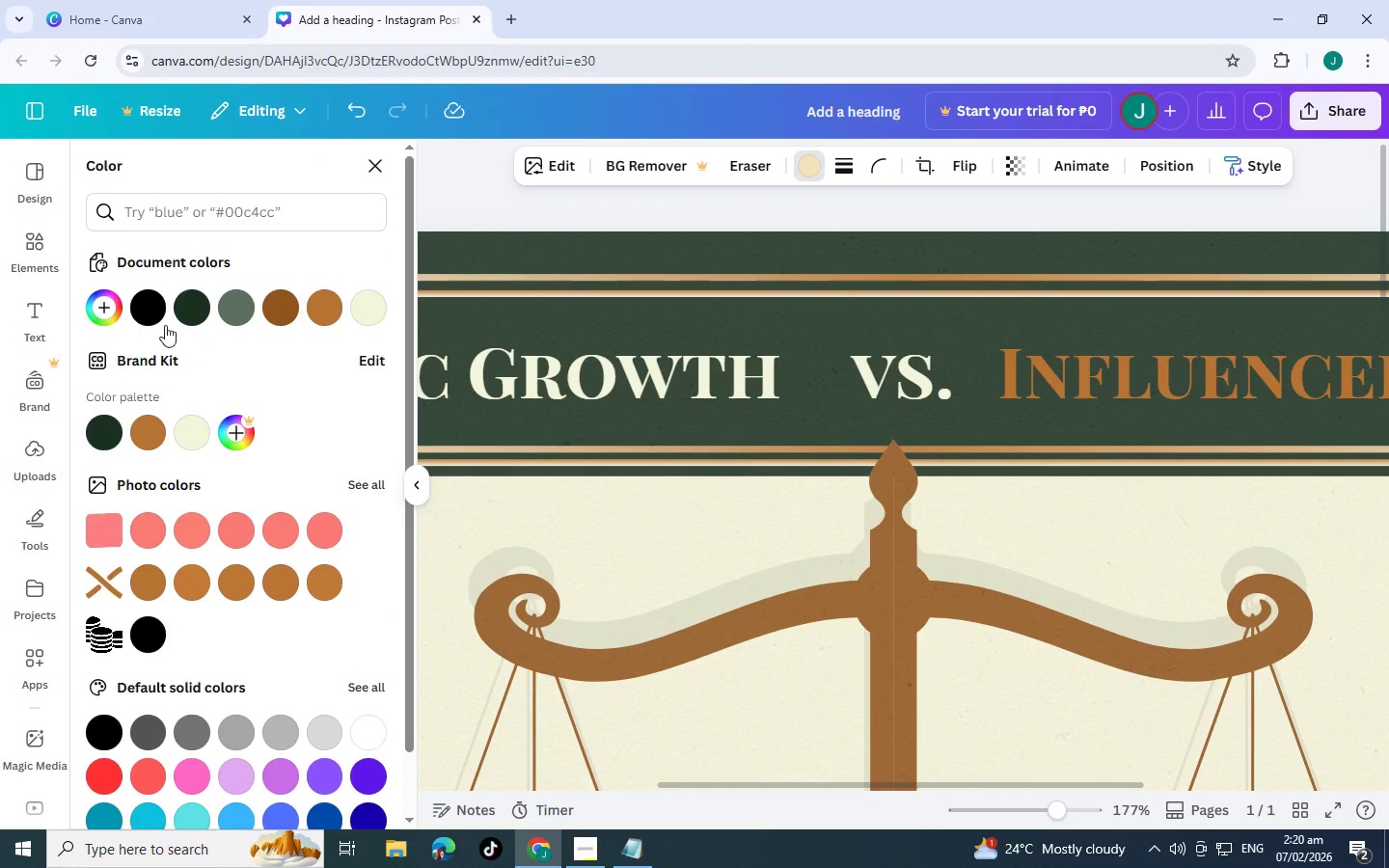 
left_click([197, 312])
 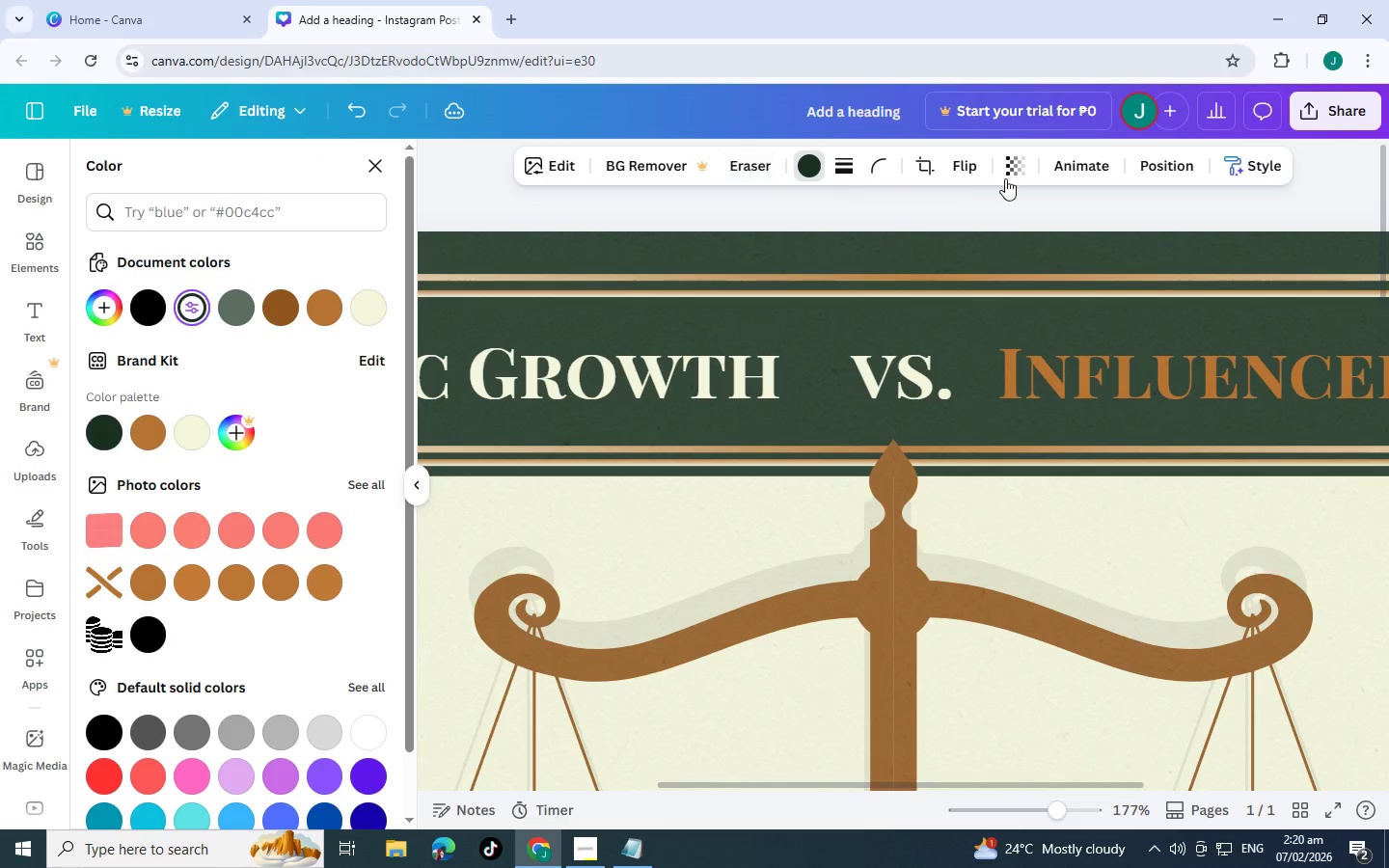 
left_click([1010, 161])
 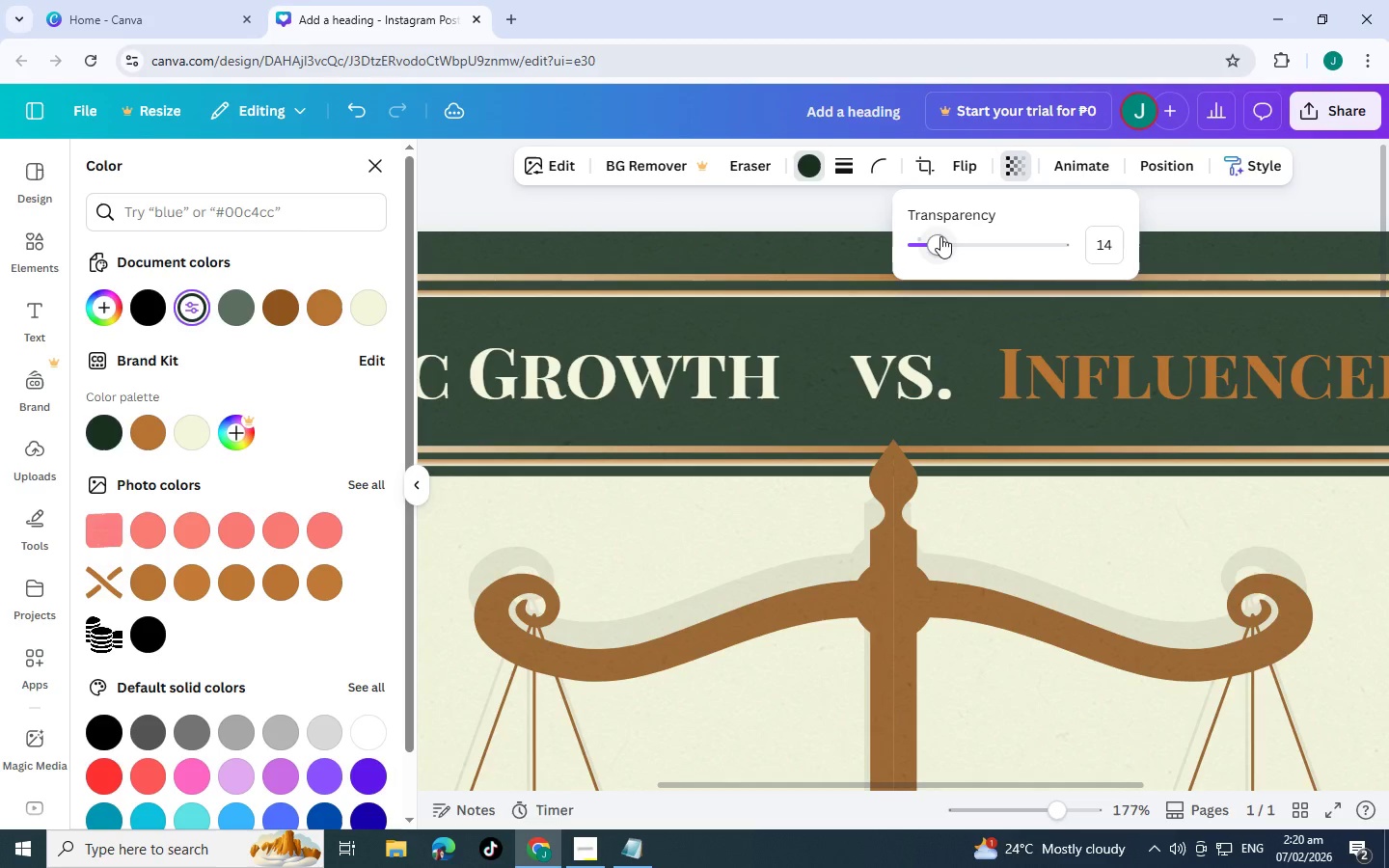 
left_click_drag(start_coordinate=[940, 236], to_coordinate=[928, 246])
 